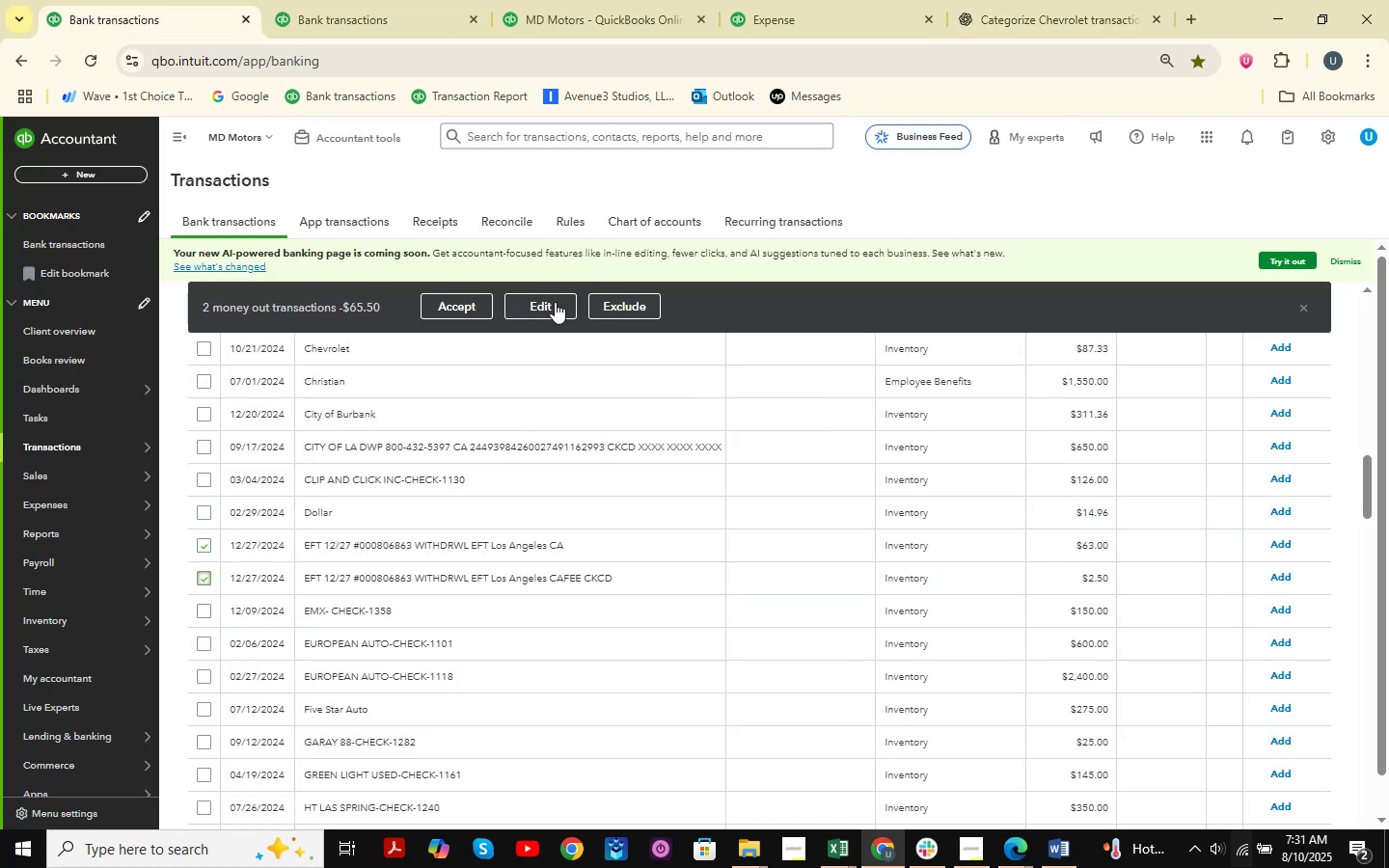 
left_click([555, 302])
 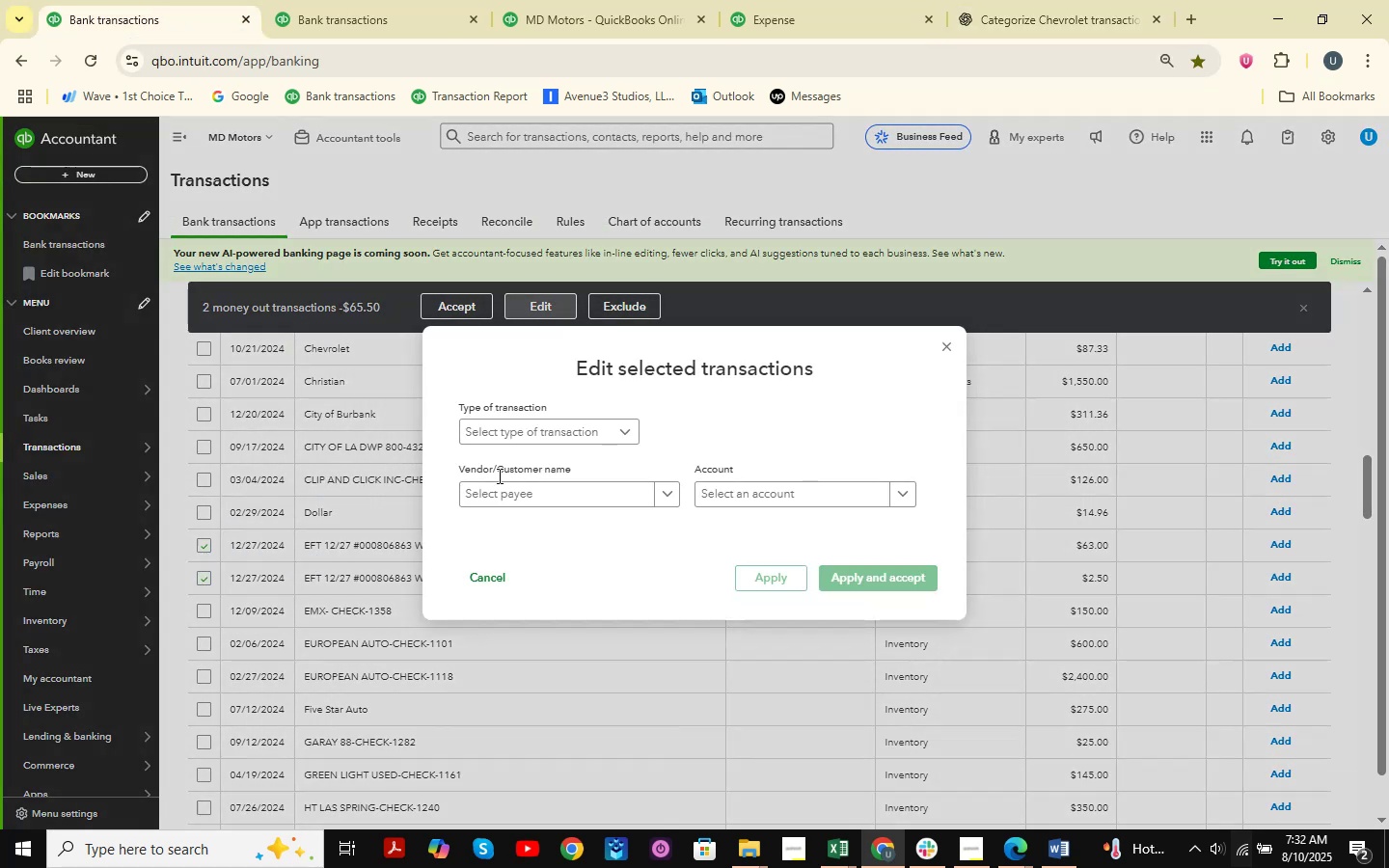 
left_click([535, 444])
 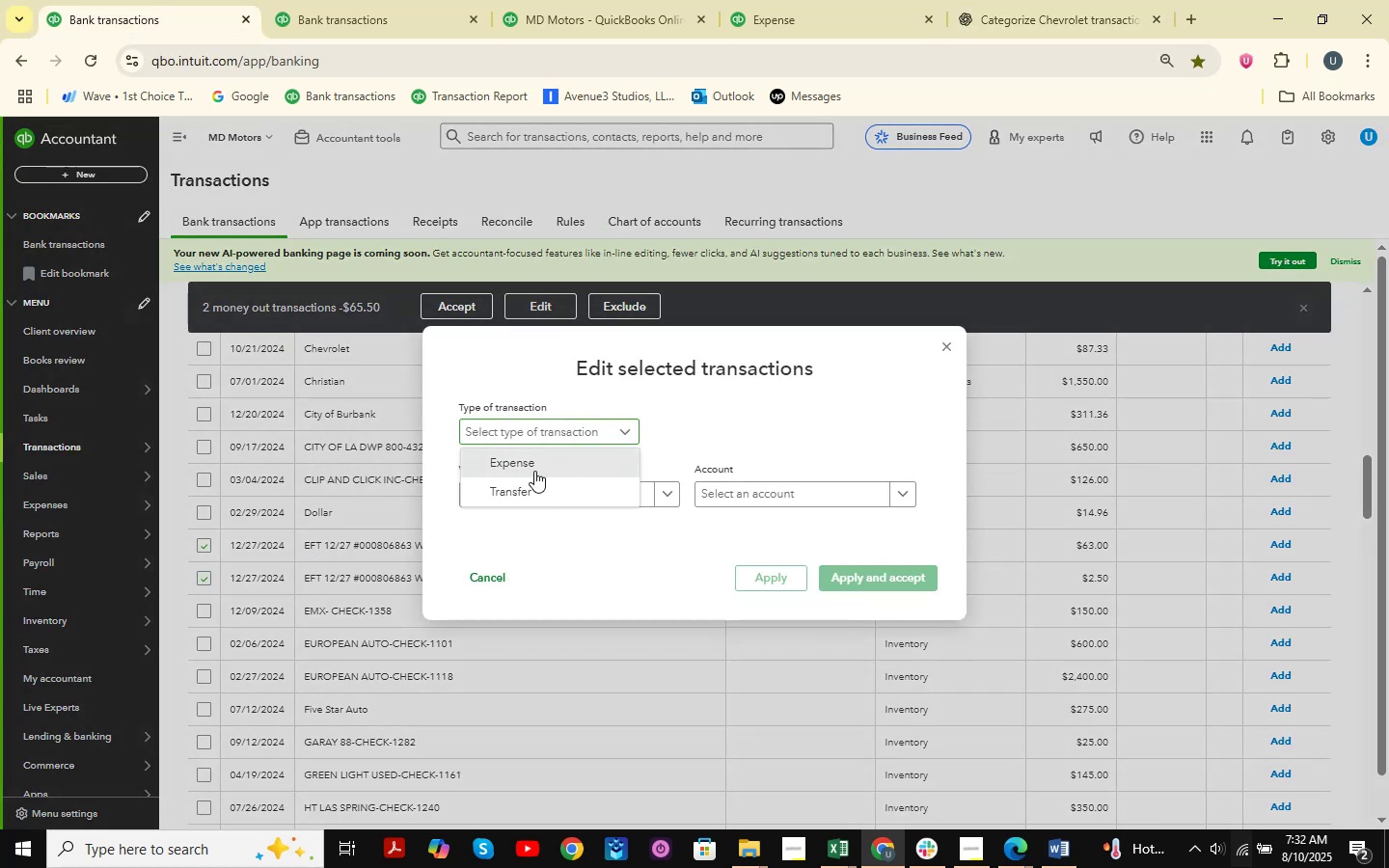 
double_click([731, 504])
 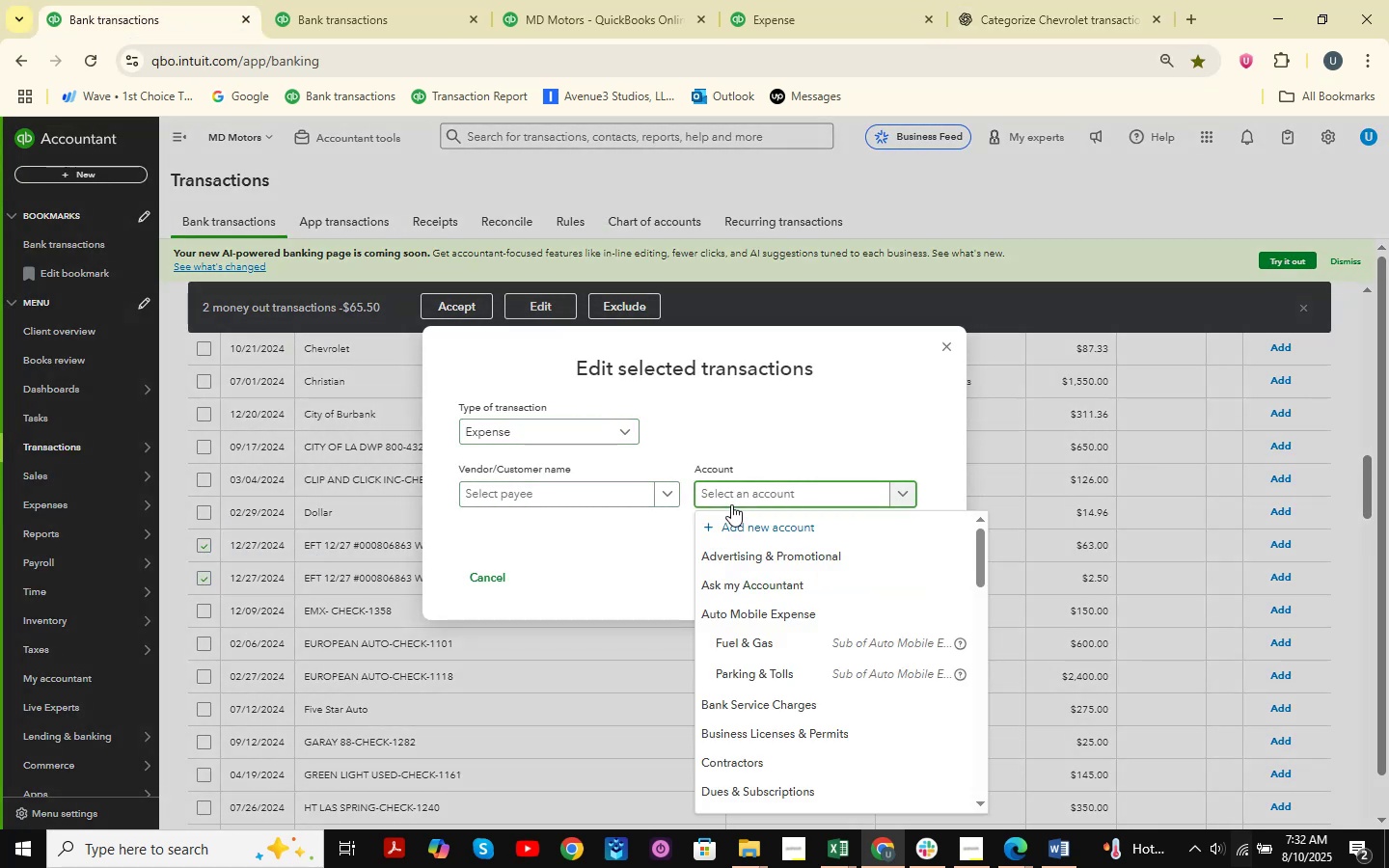 
type(cost )
 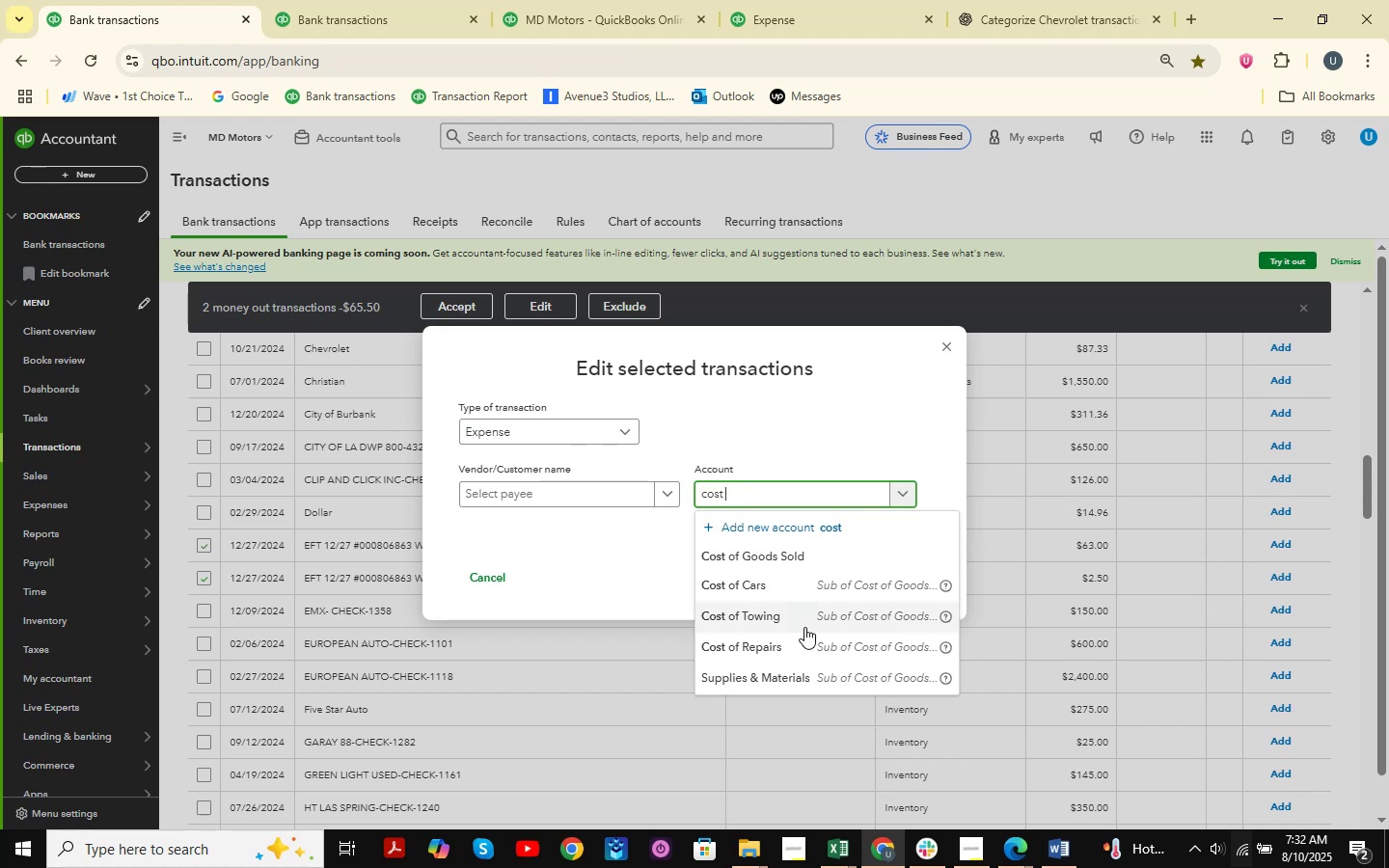 
left_click([781, 647])
 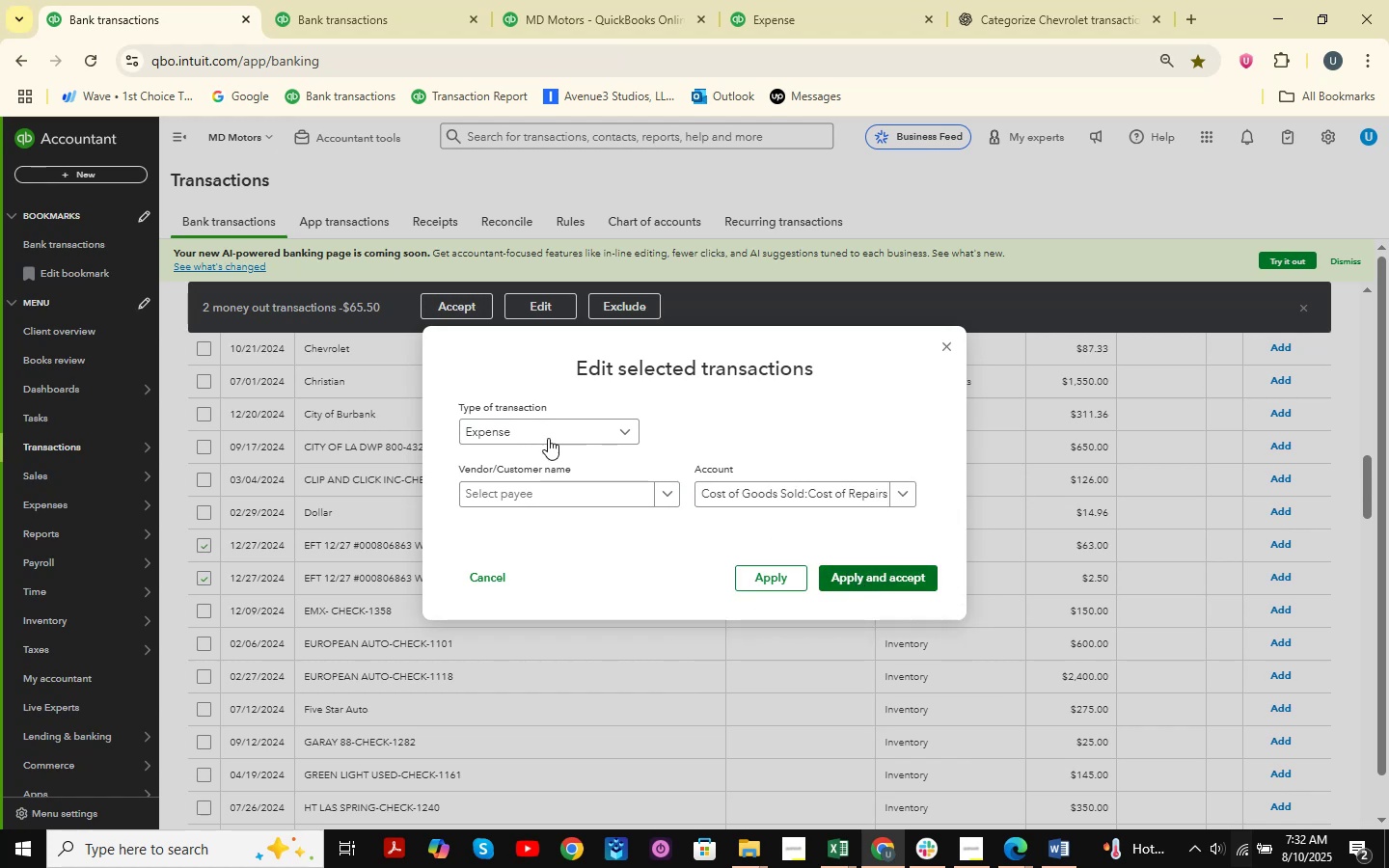 
left_click([545, 502])
 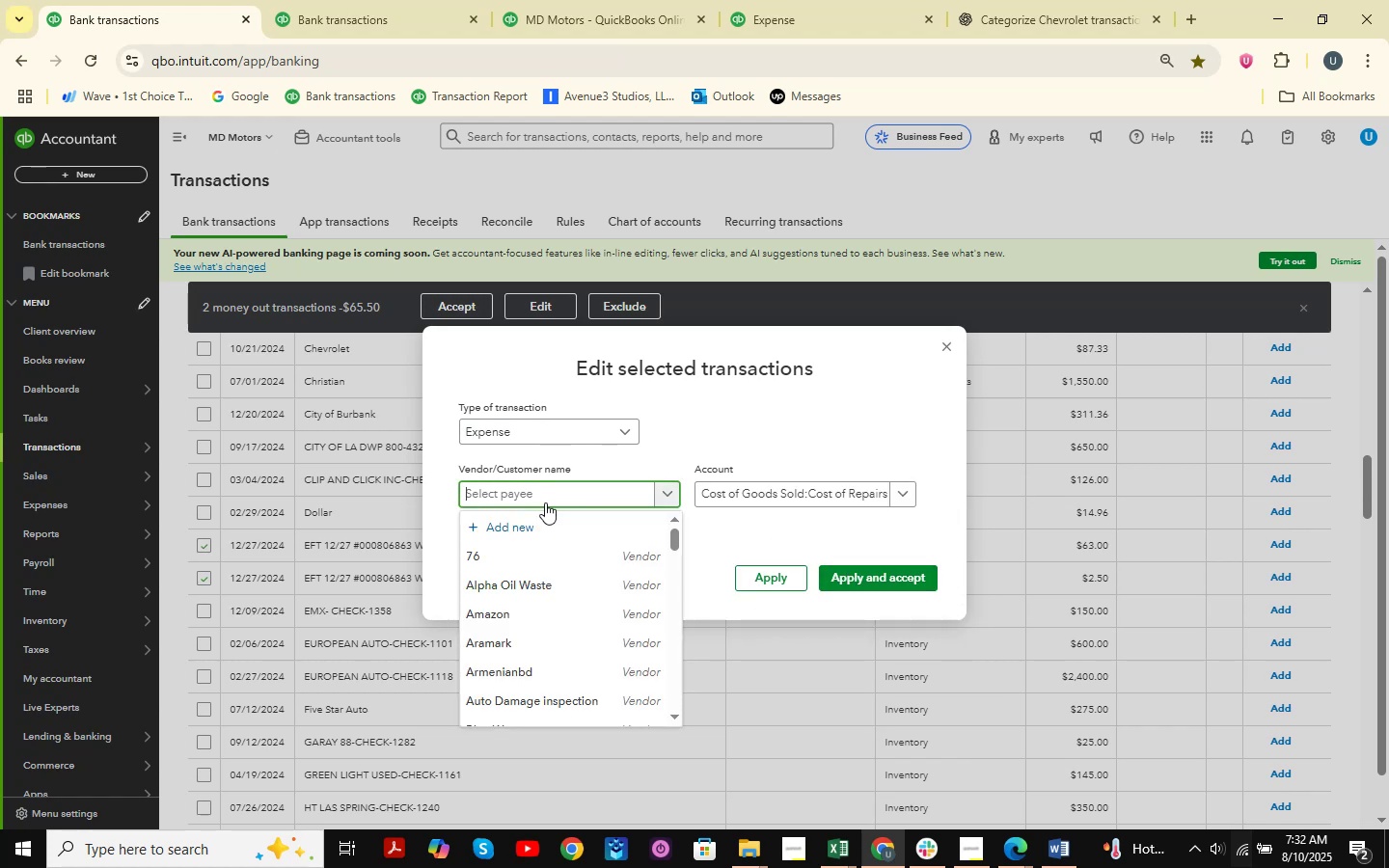 
type(EFT)
 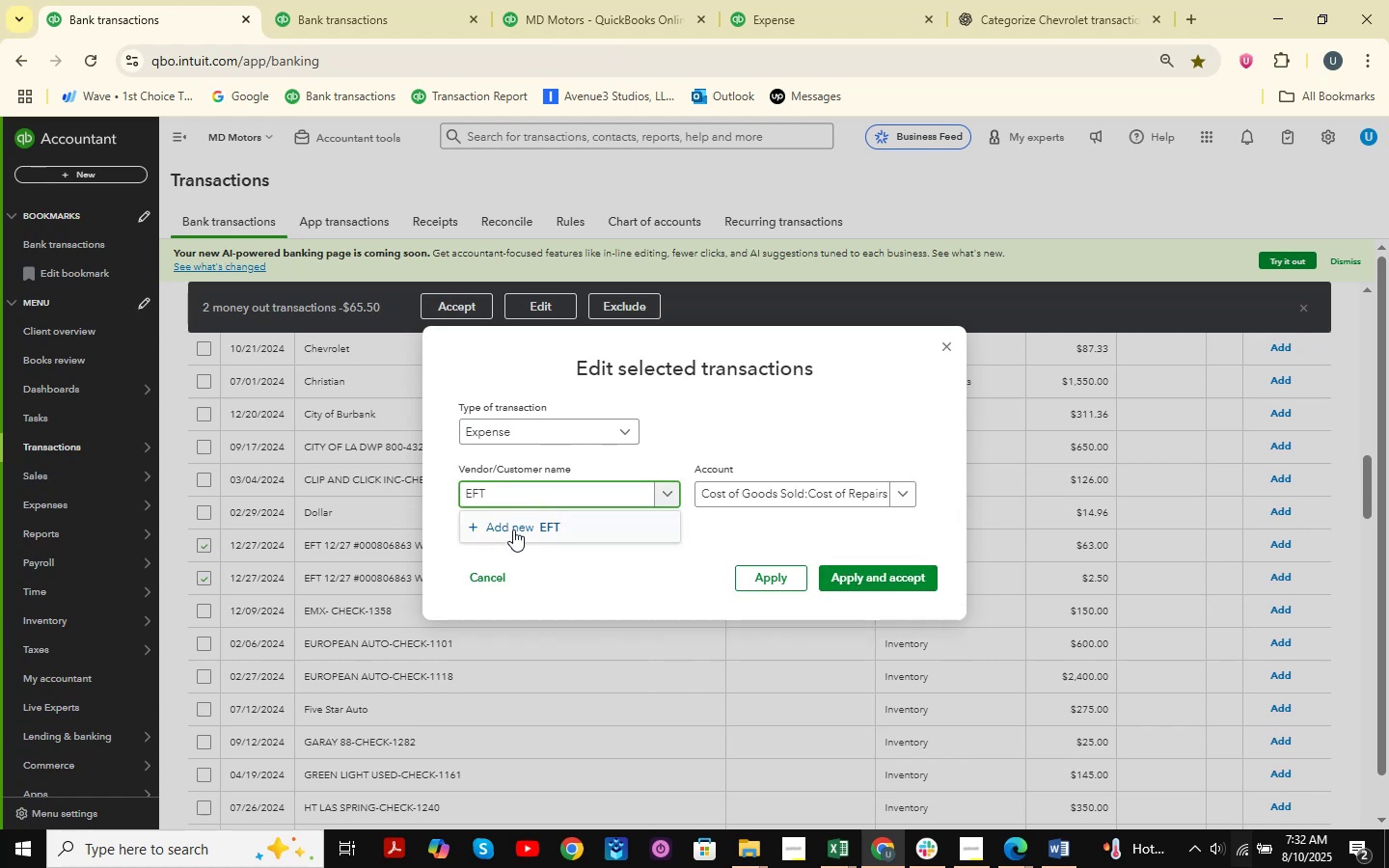 
left_click([510, 529])
 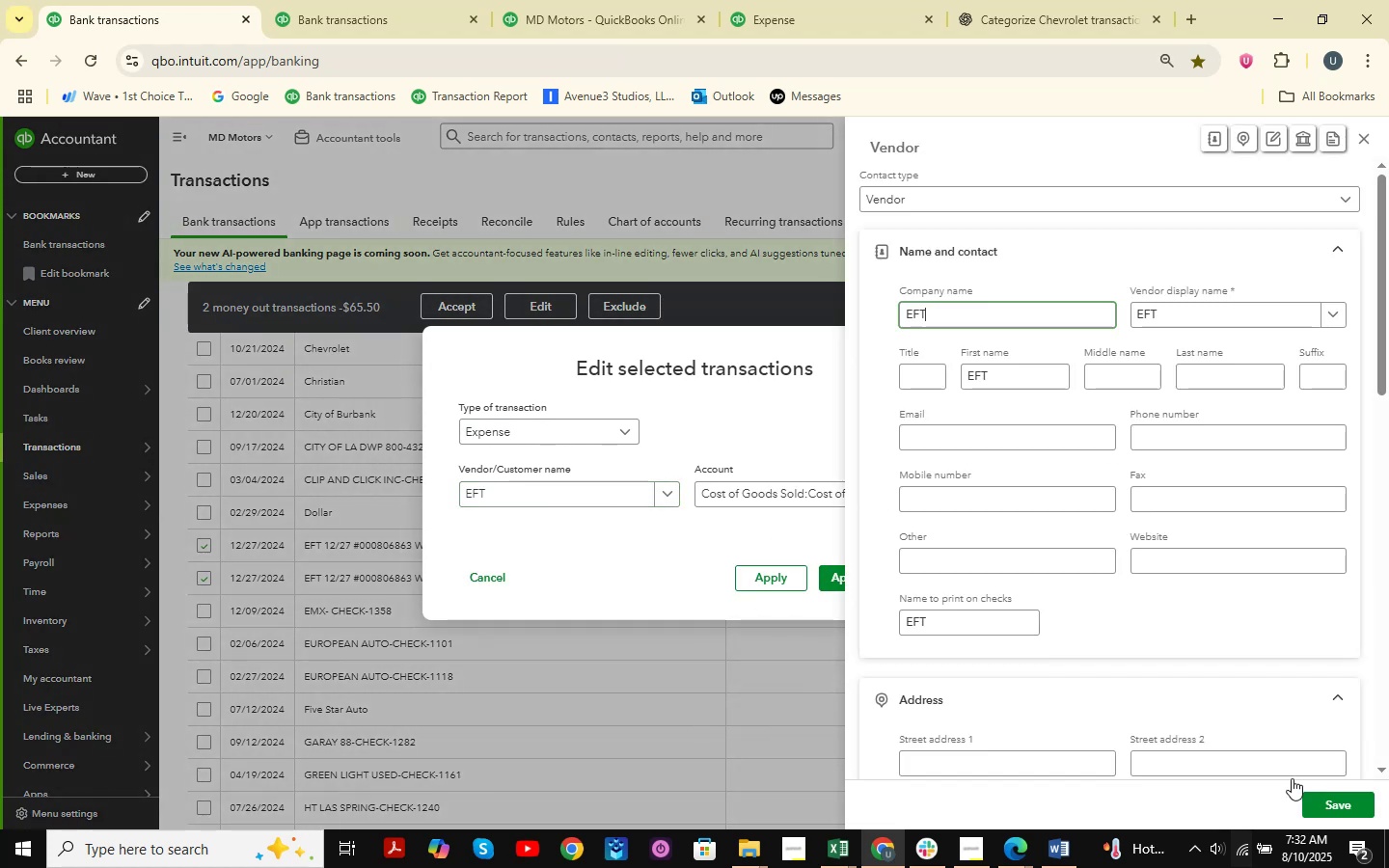 
left_click([1345, 803])
 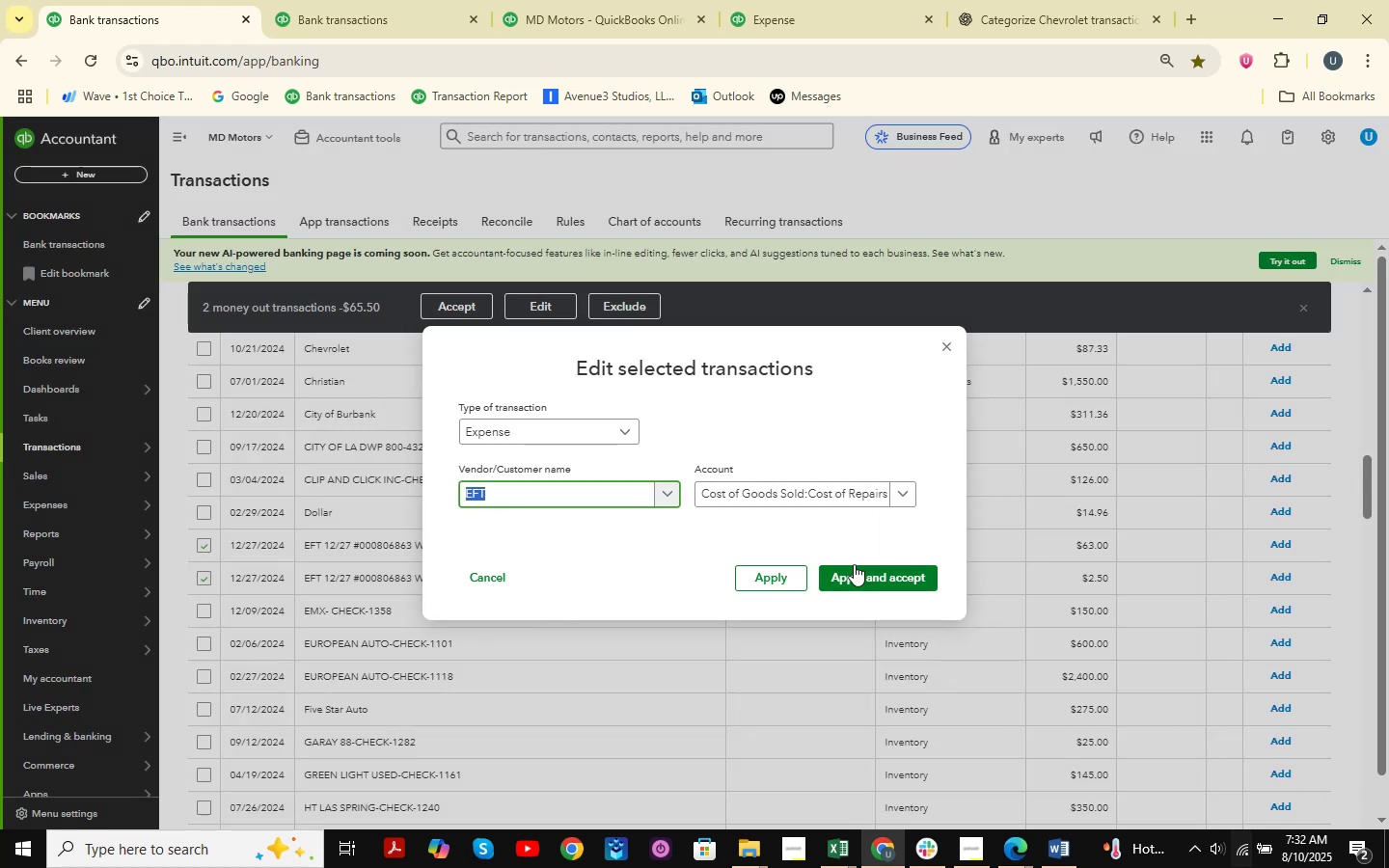 
left_click([855, 570])
 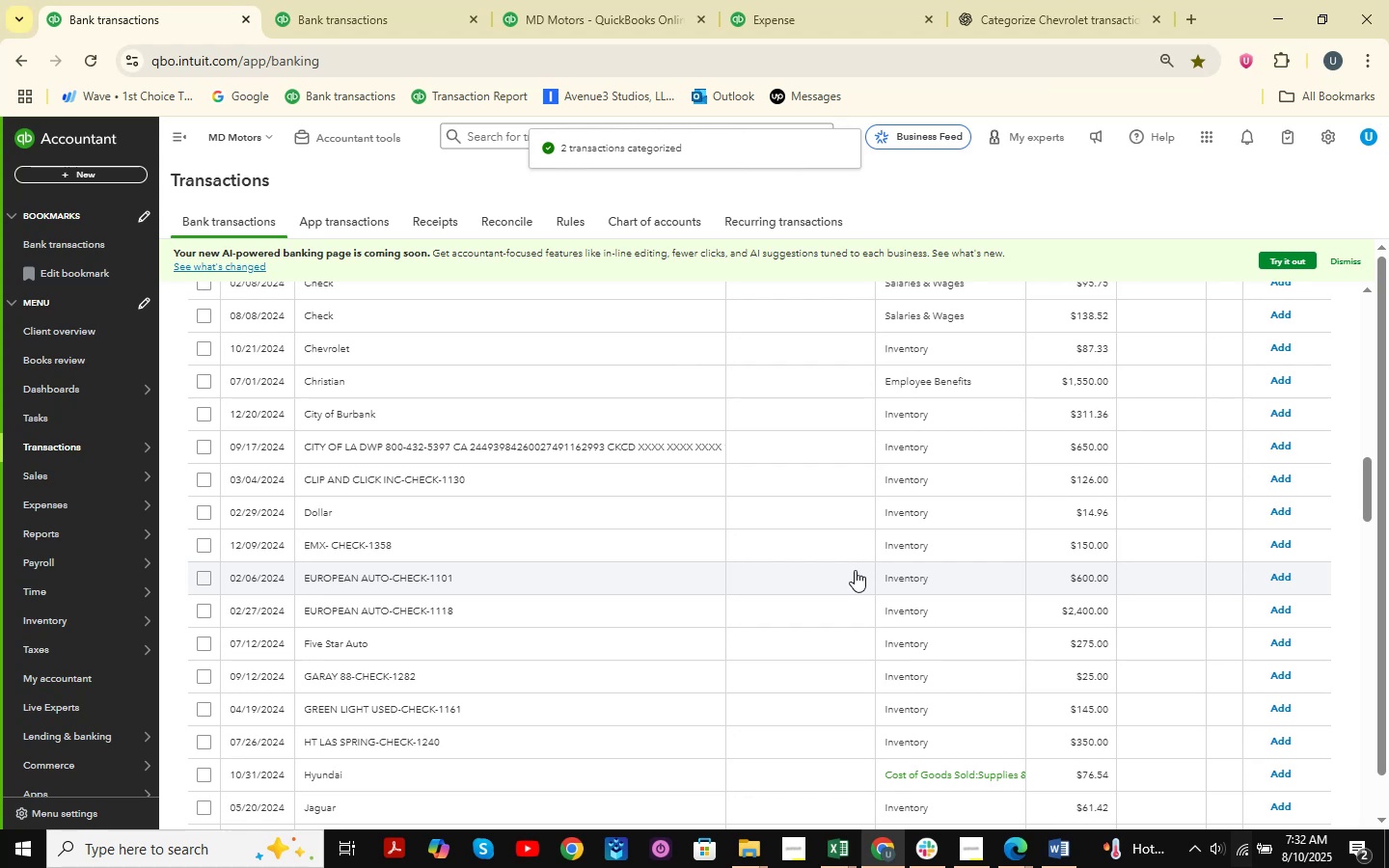 
wait(8.0)
 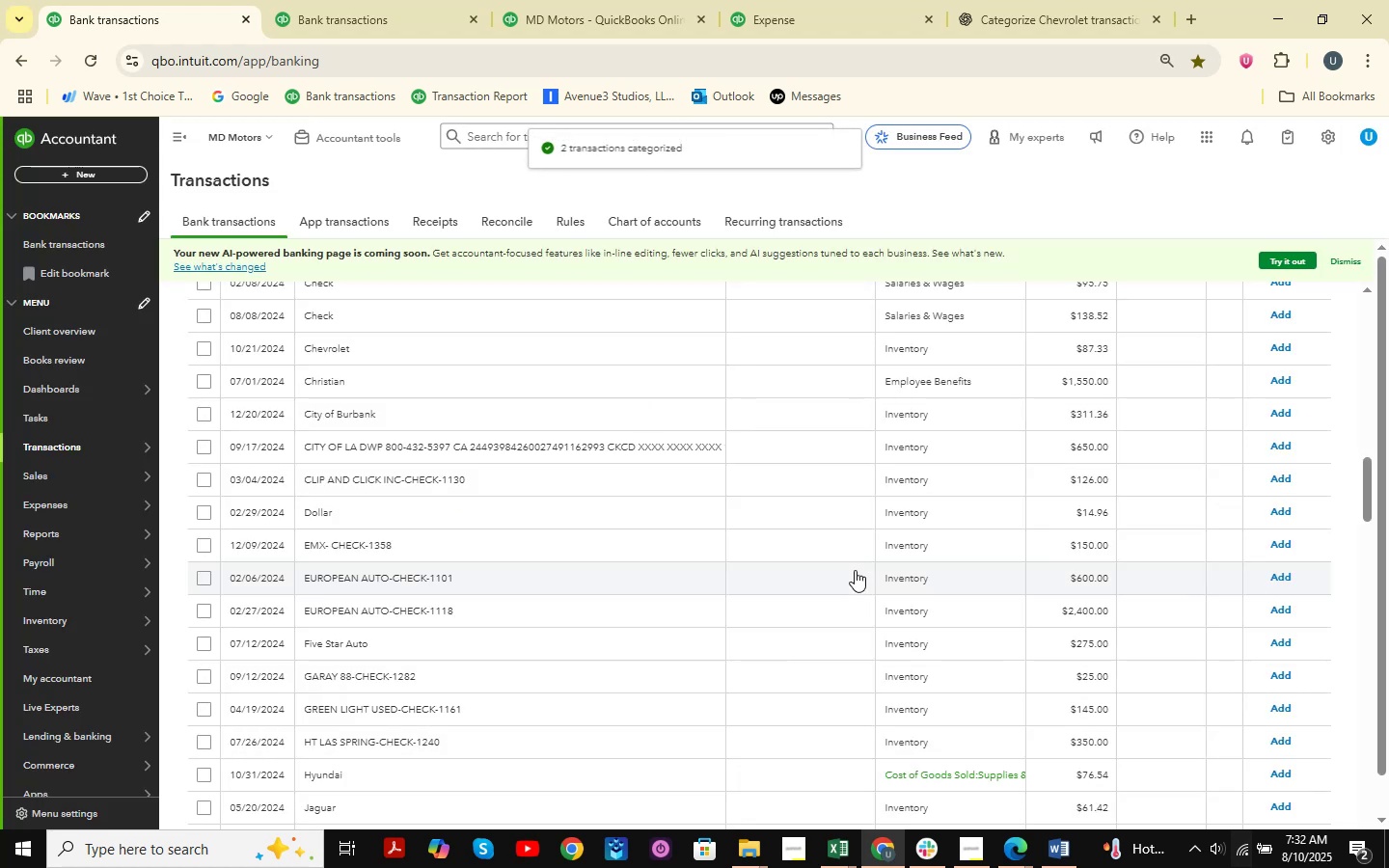 
scroll: coordinate [968, 556], scroll_direction: up, amount: 5.0
 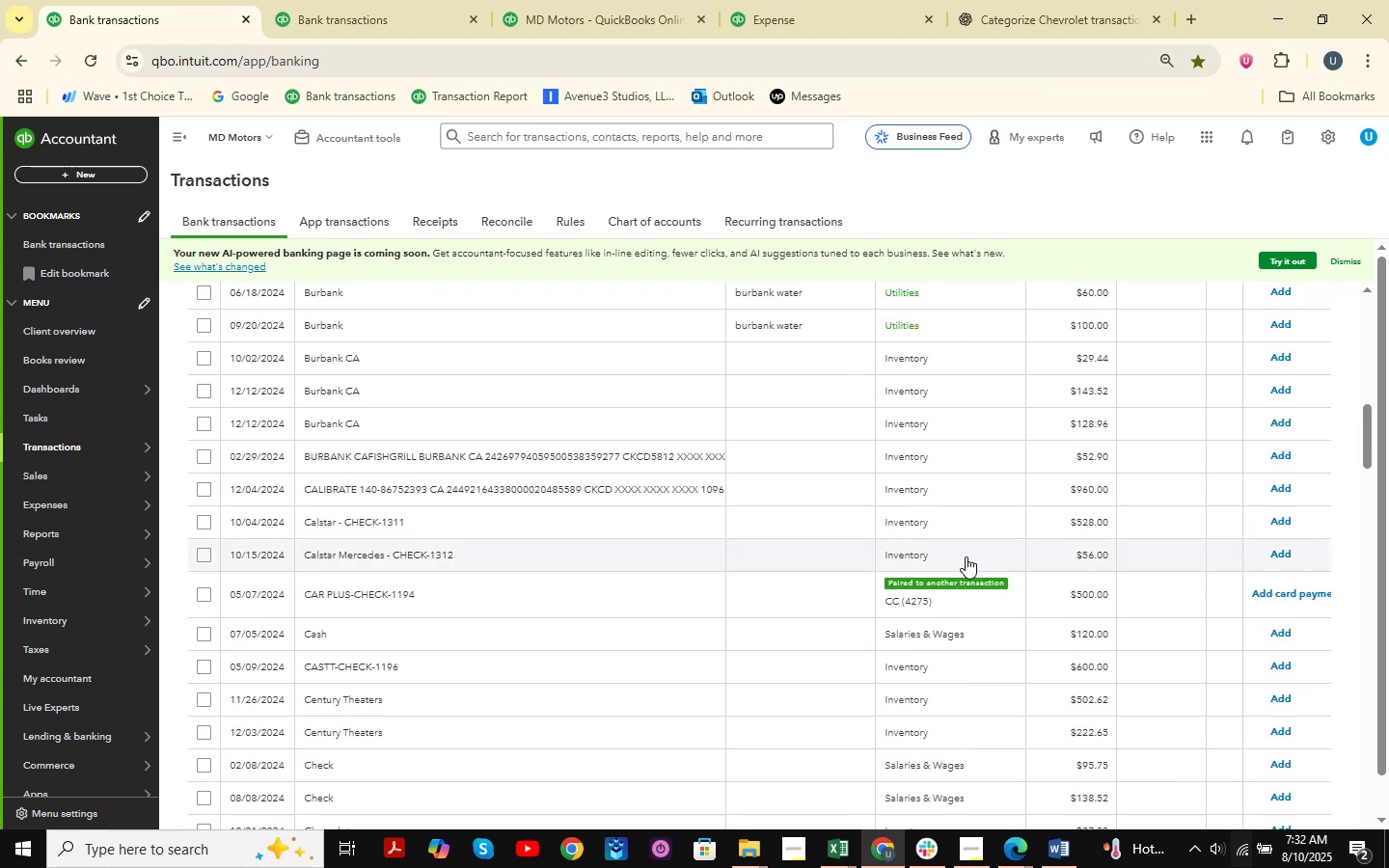 
scroll: coordinate [566, 585], scroll_direction: down, amount: 19.0
 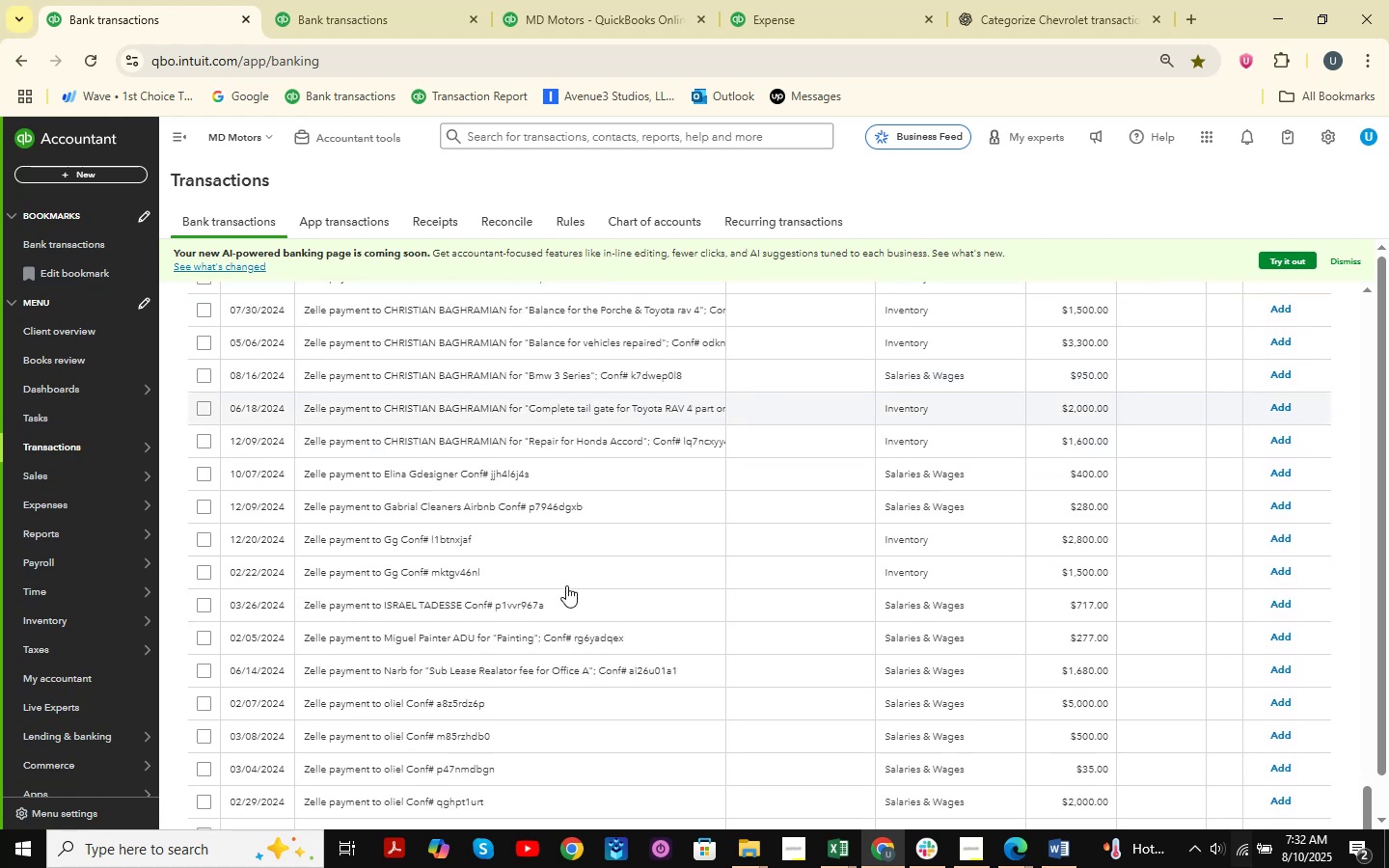 
scroll: coordinate [581, 507], scroll_direction: up, amount: 37.0
 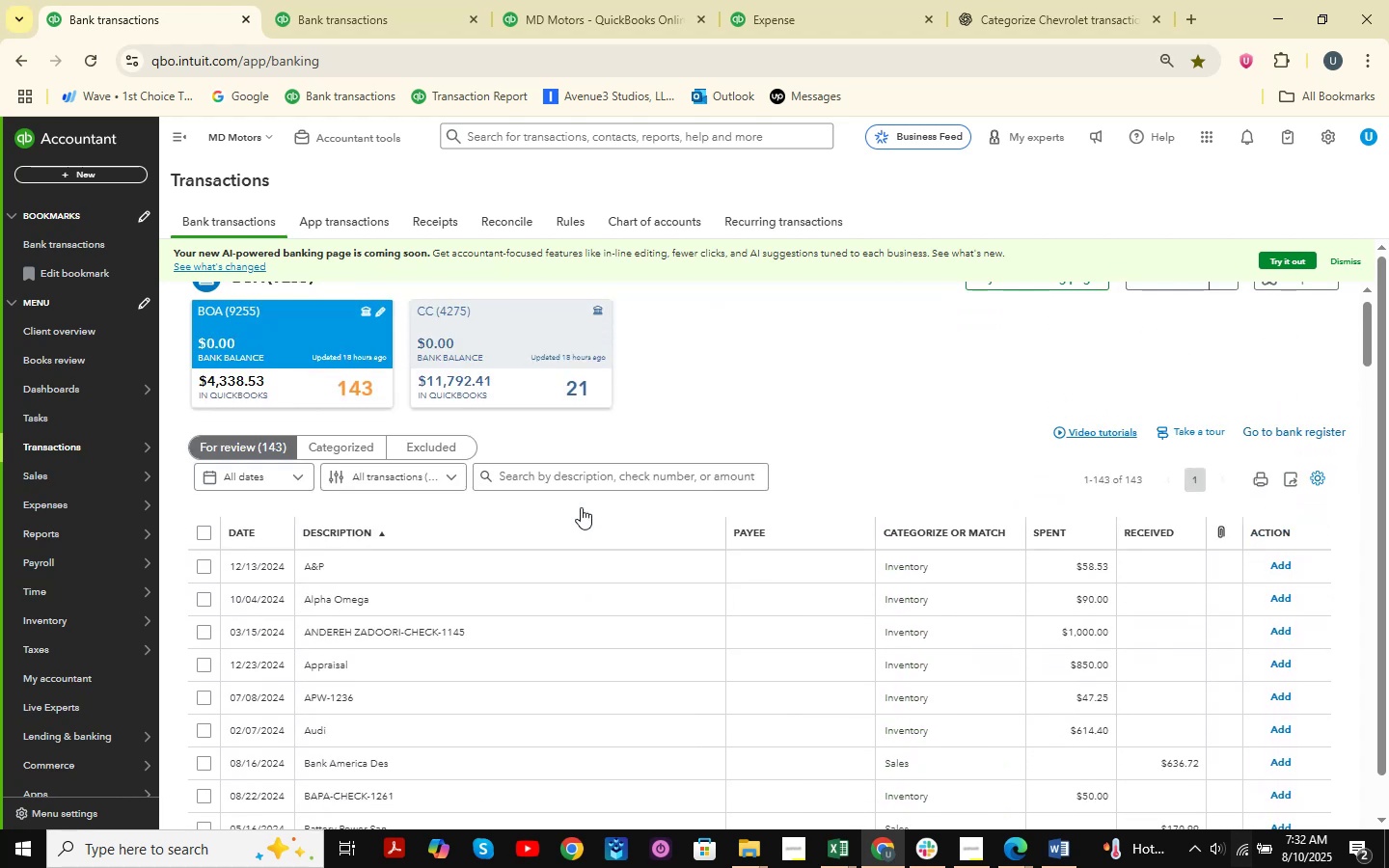 
scroll: coordinate [581, 507], scroll_direction: down, amount: 6.0
 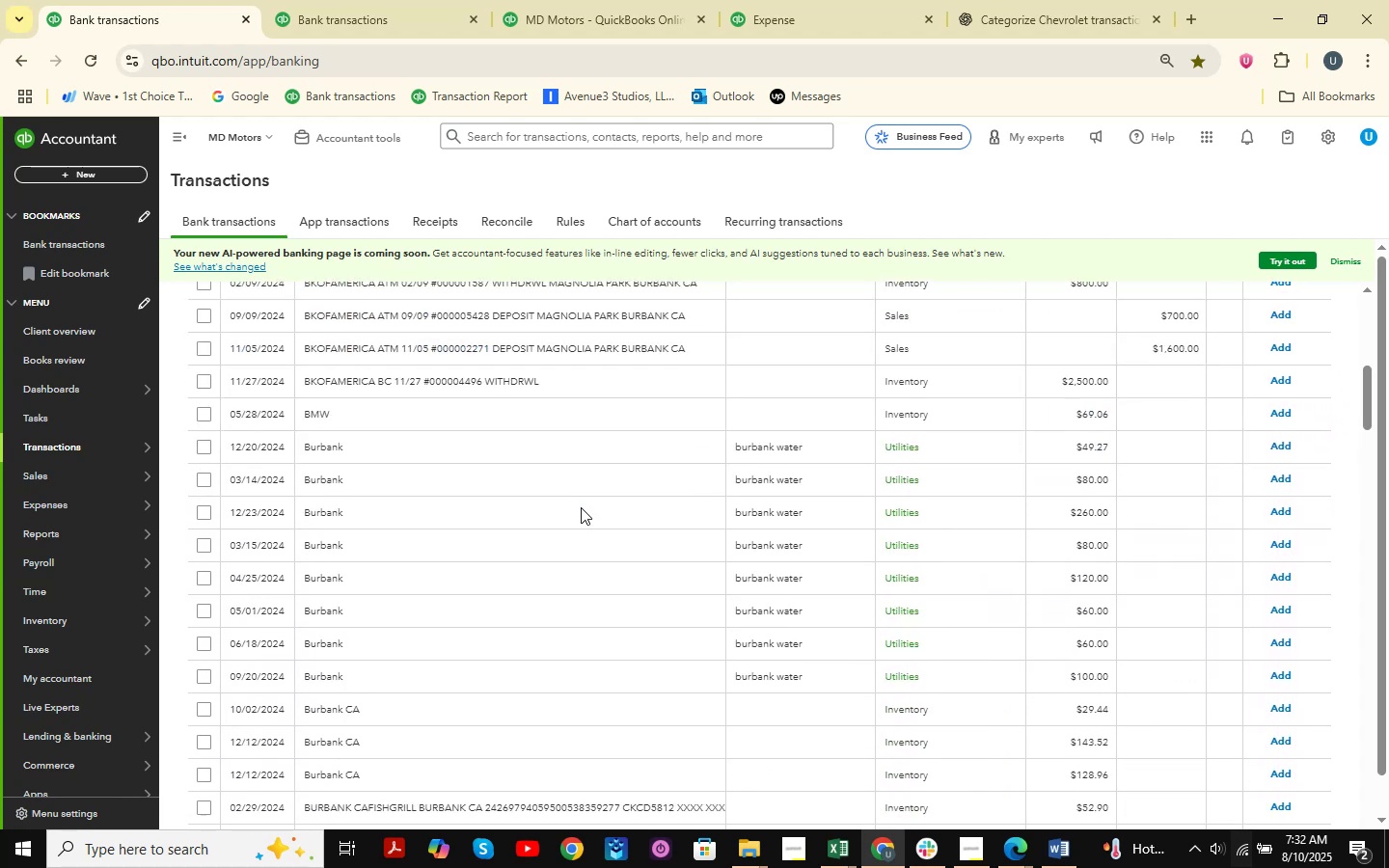 
scroll: coordinate [581, 507], scroll_direction: up, amount: 2.0
 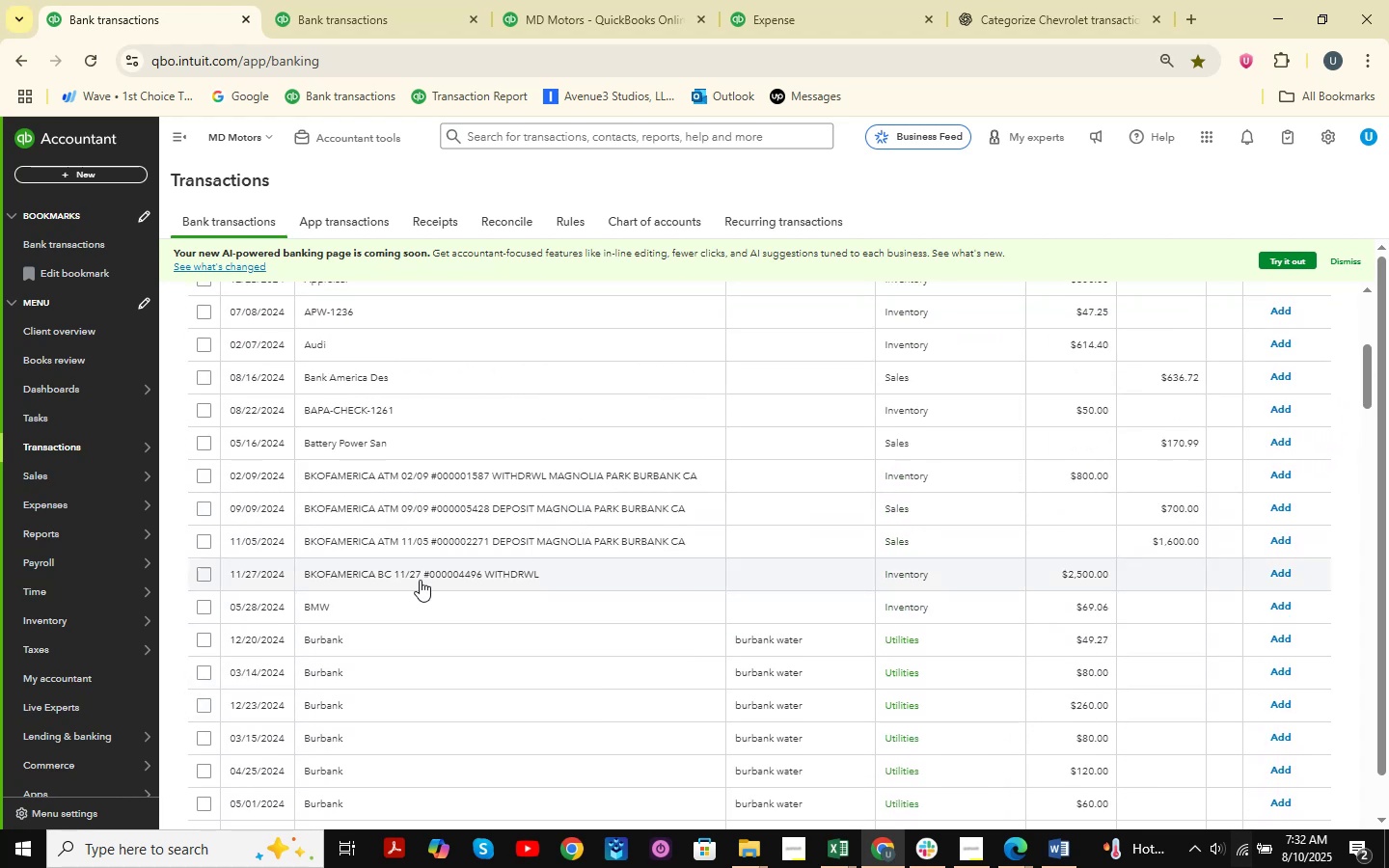 
scroll: coordinate [471, 572], scroll_direction: down, amount: 4.0
 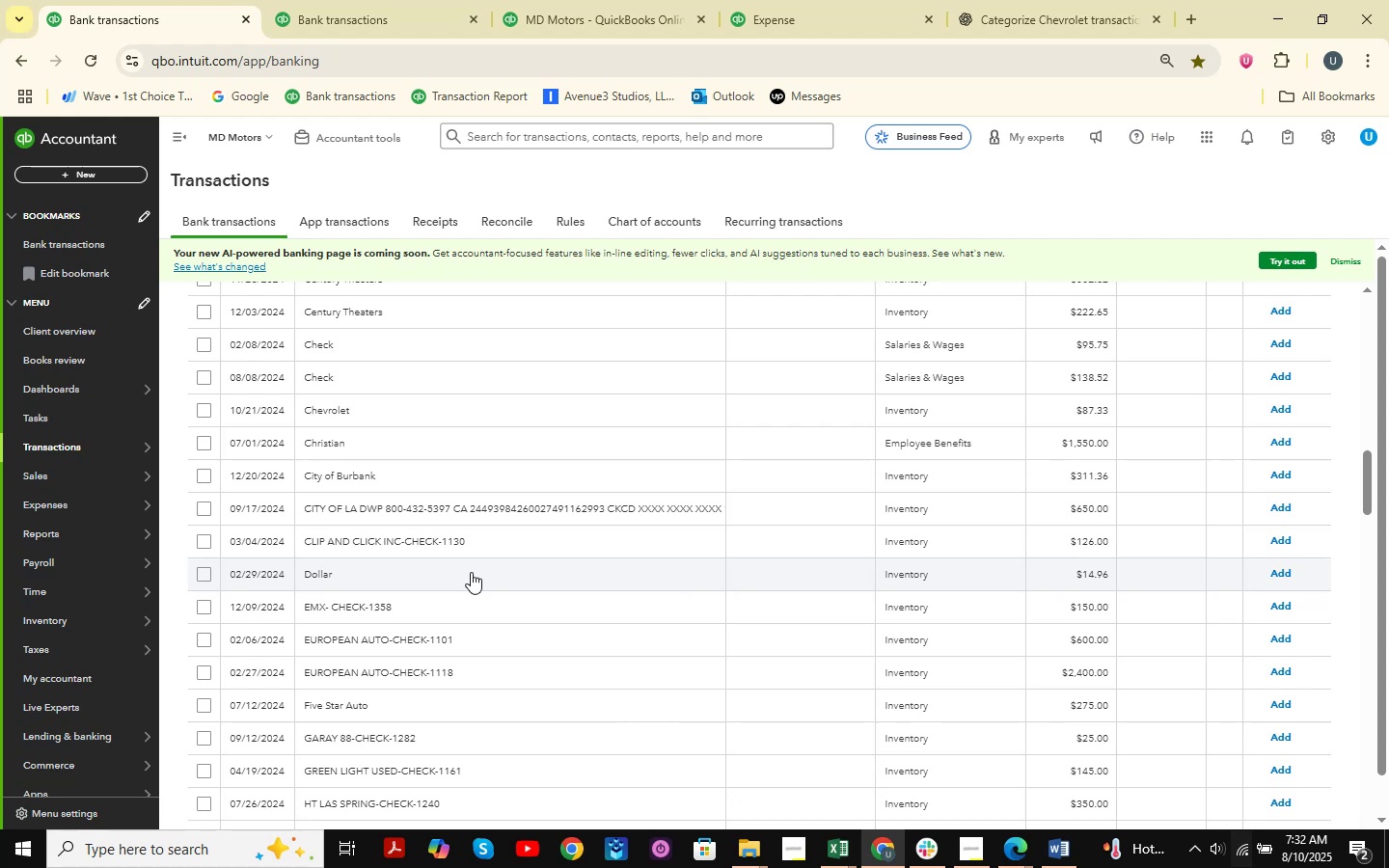 
scroll: coordinate [586, 526], scroll_direction: up, amount: 18.0
 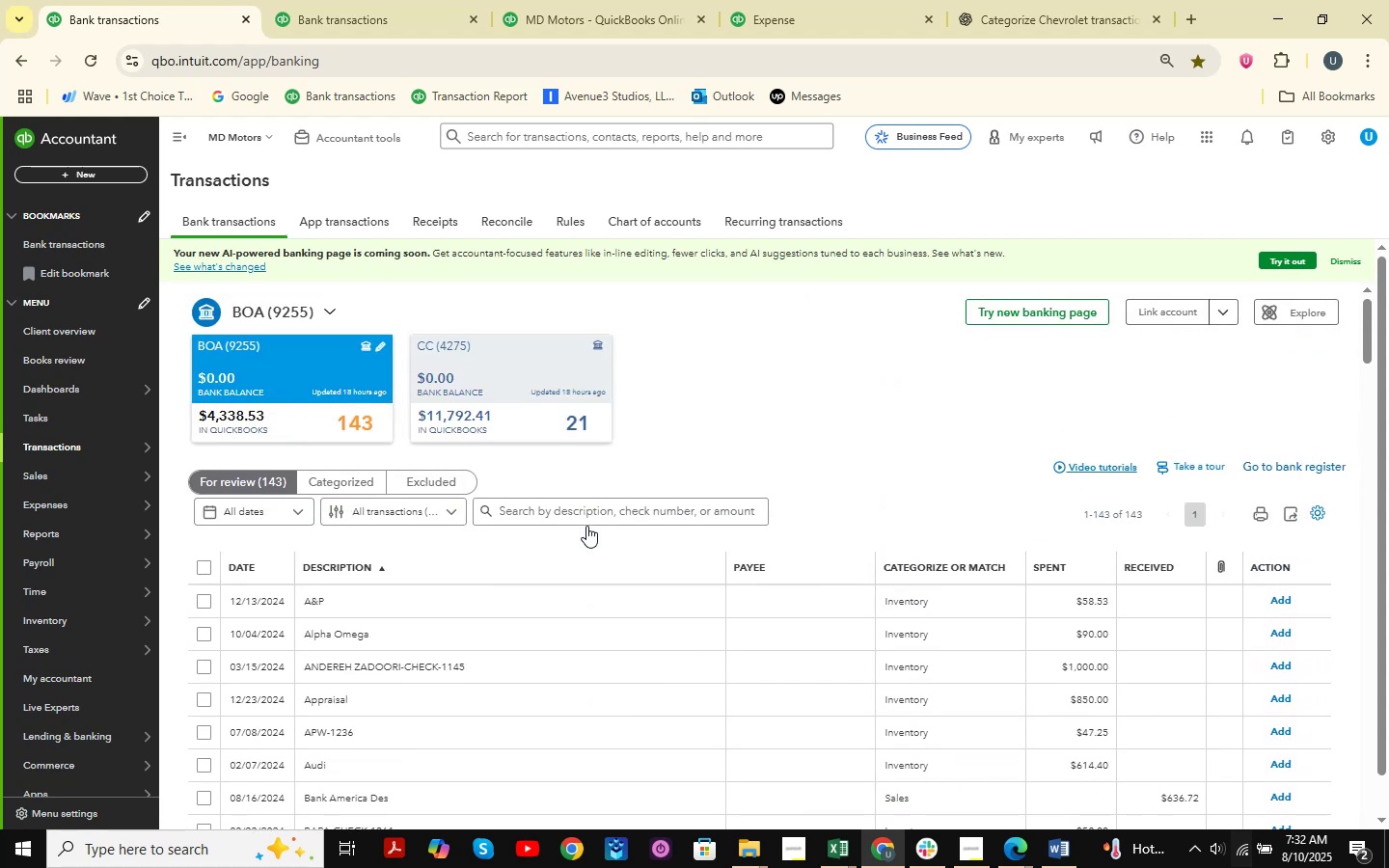 
left_click([524, 404])
 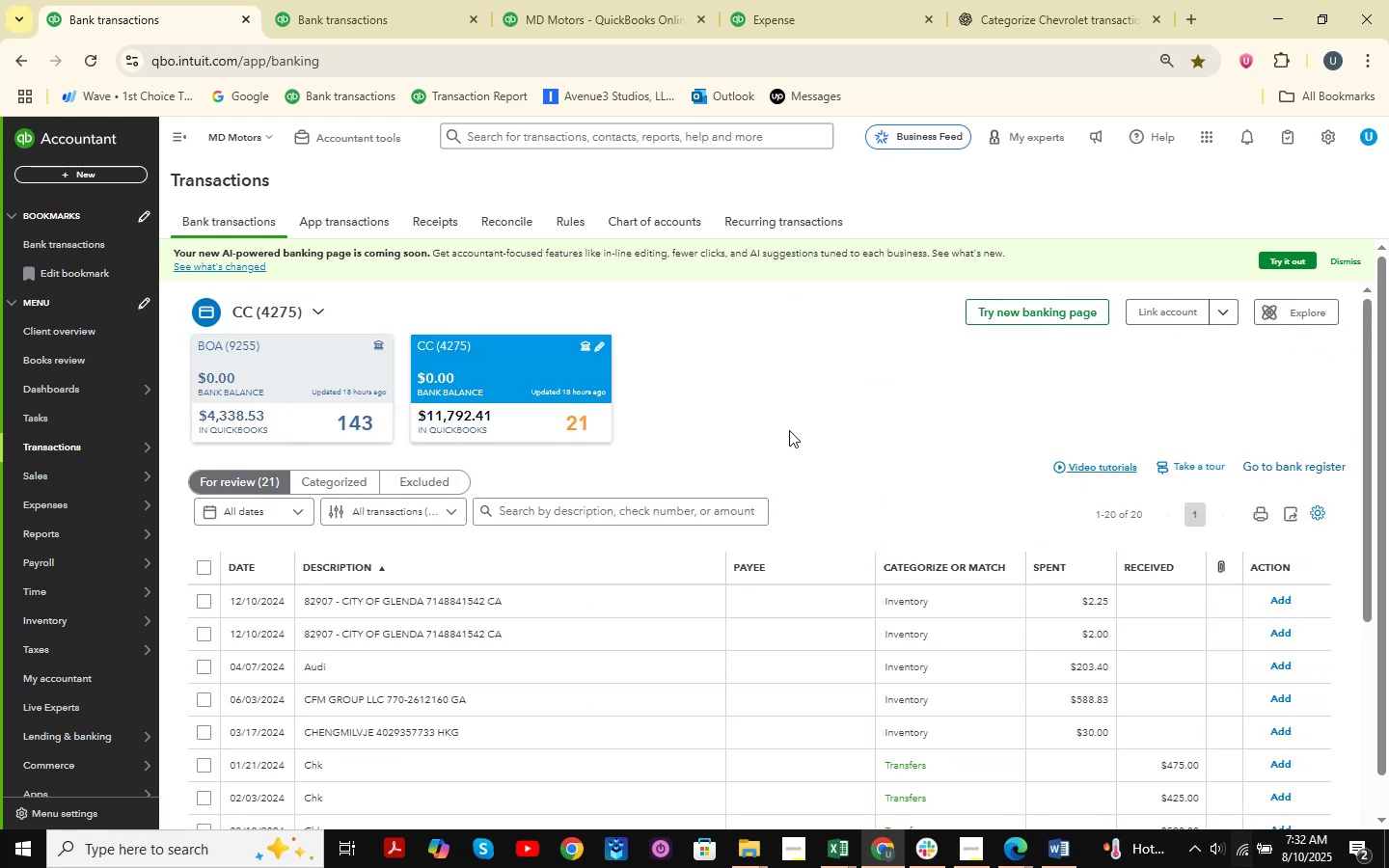 
scroll: coordinate [789, 430], scroll_direction: down, amount: 4.0
 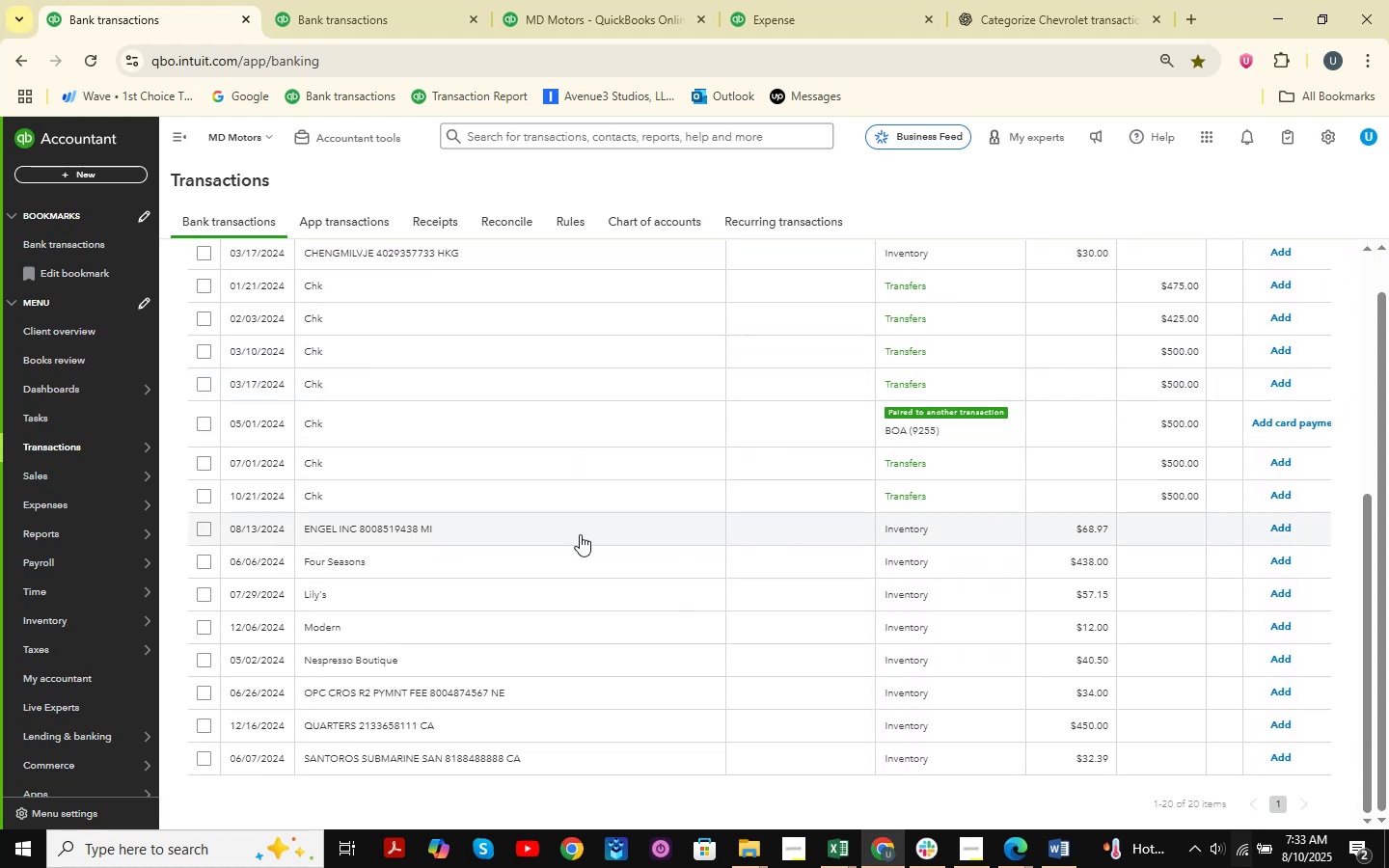 
left_click([451, 605])
 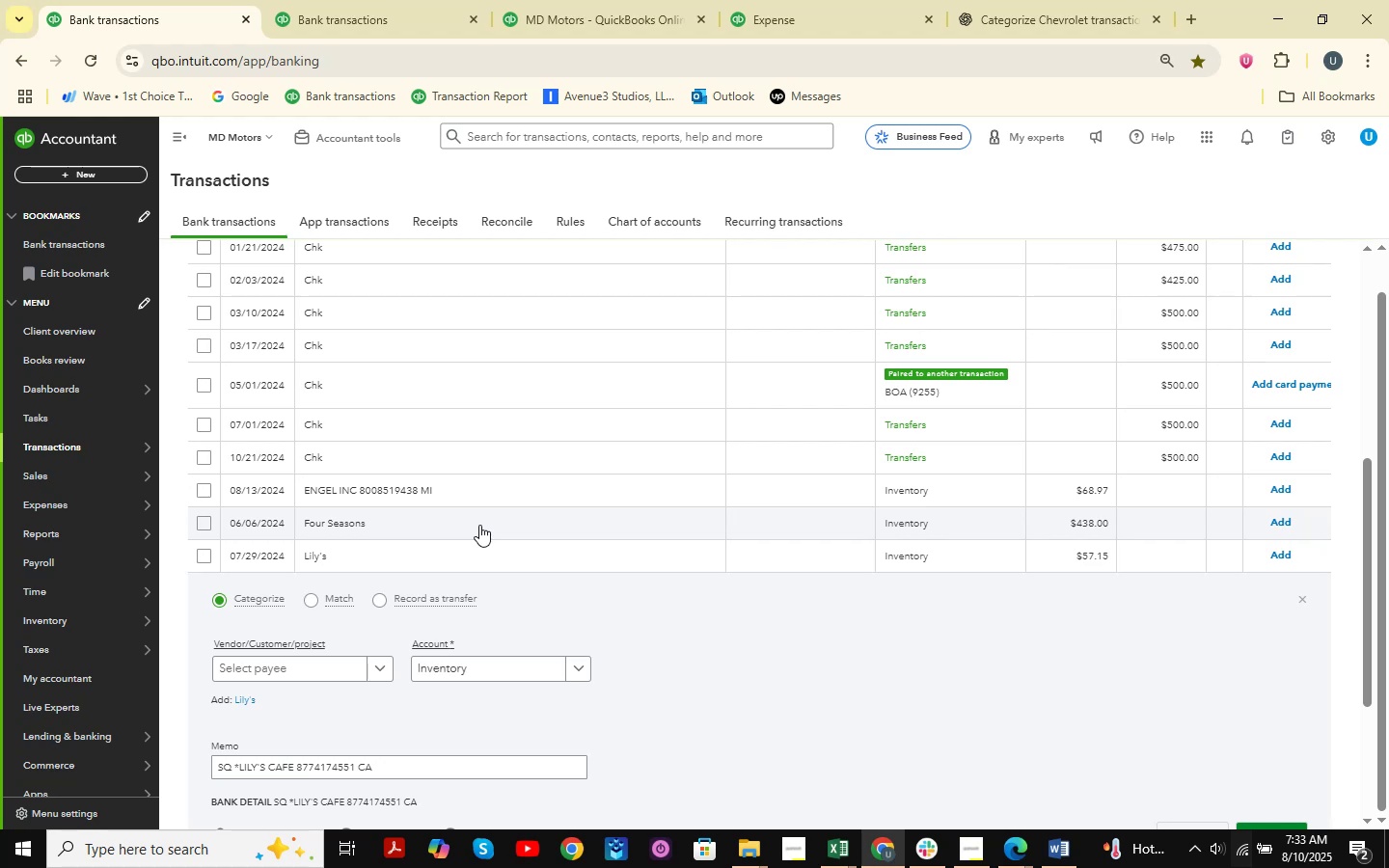 
scroll: coordinate [479, 525], scroll_direction: down, amount: 1.0
 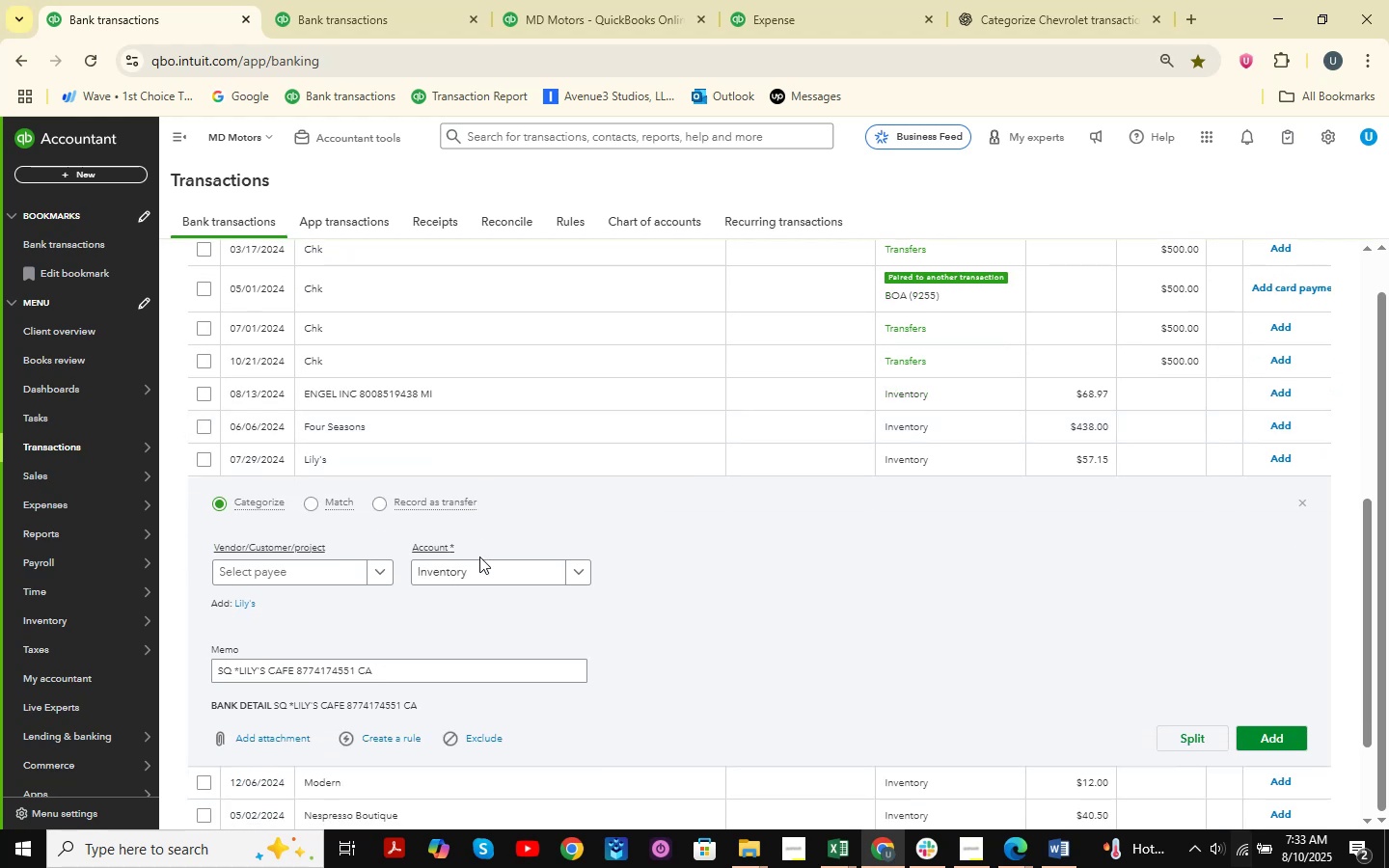 
left_click_drag(start_coordinate=[490, 565], to_coordinate=[502, 565])
 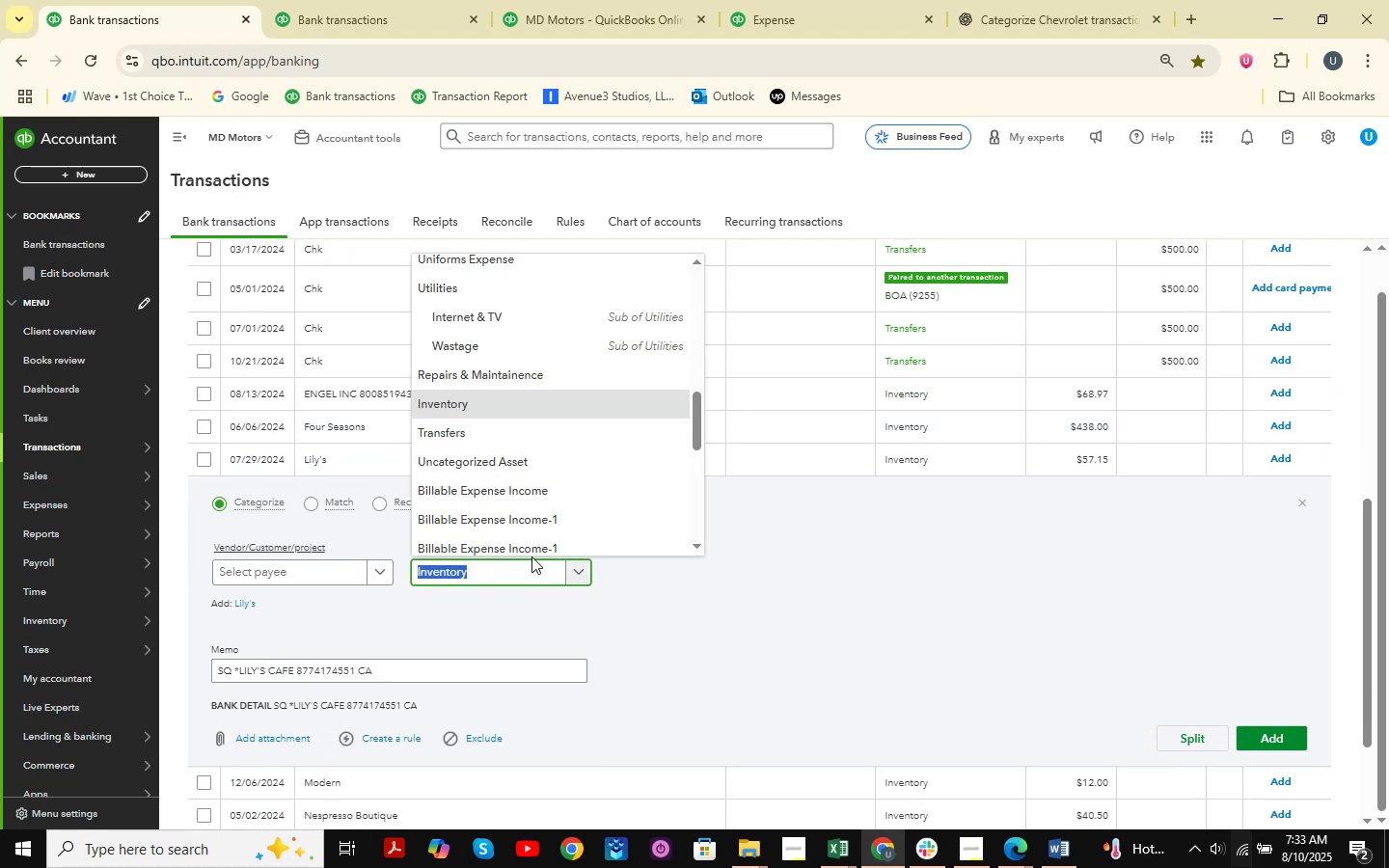 
type(meals )
 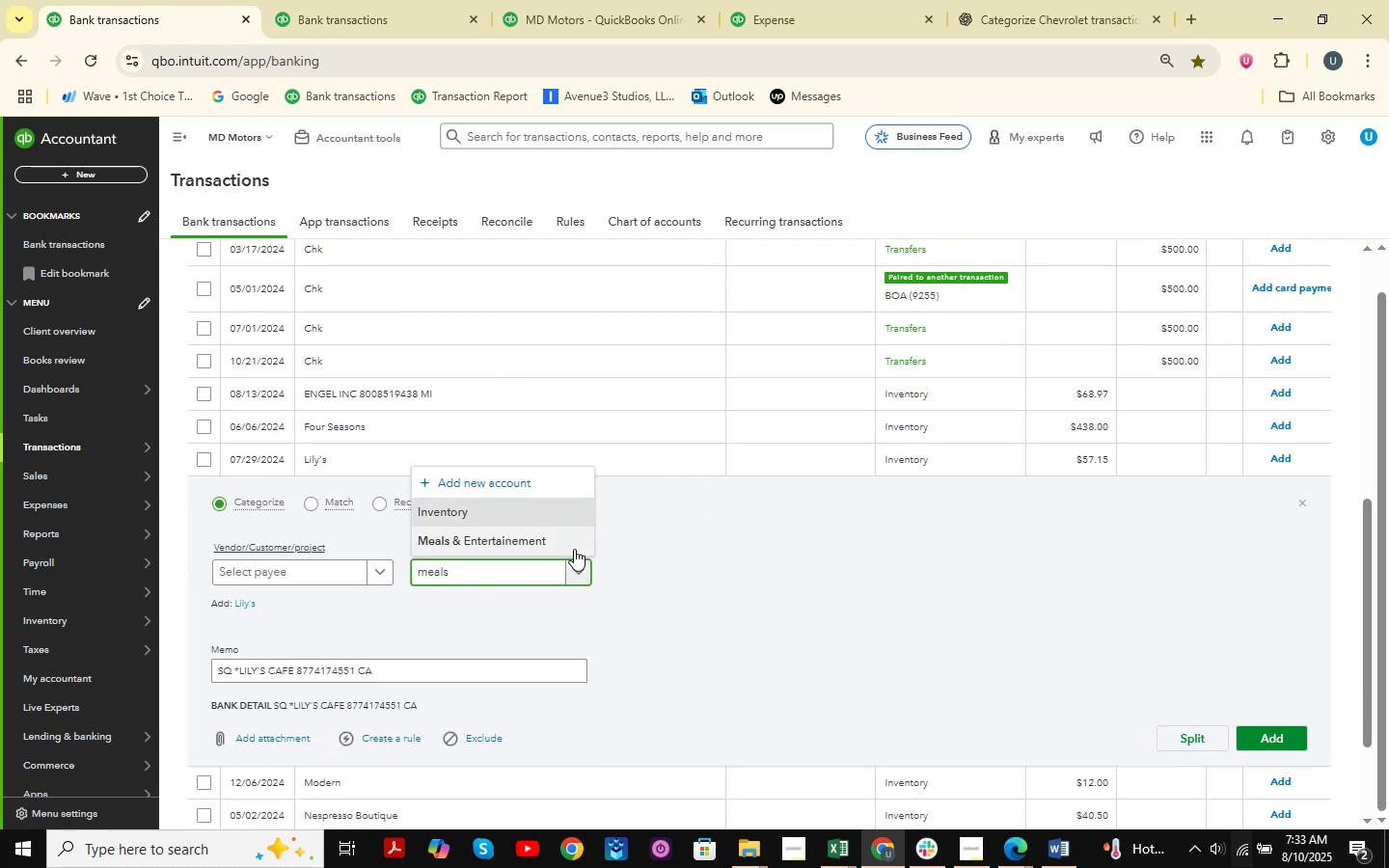 
left_click([576, 543])
 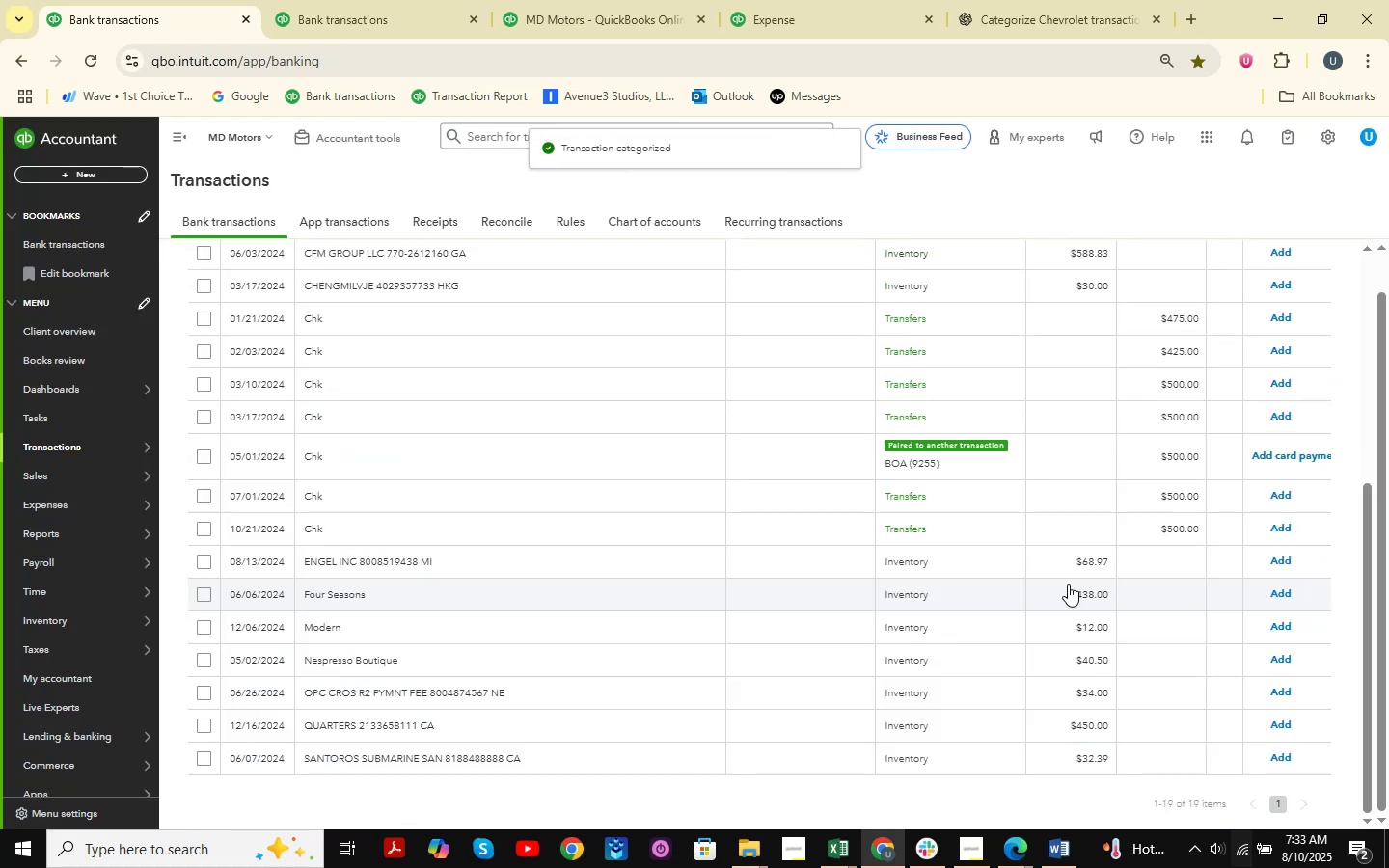 
scroll: coordinate [486, 685], scroll_direction: up, amount: 2.0
 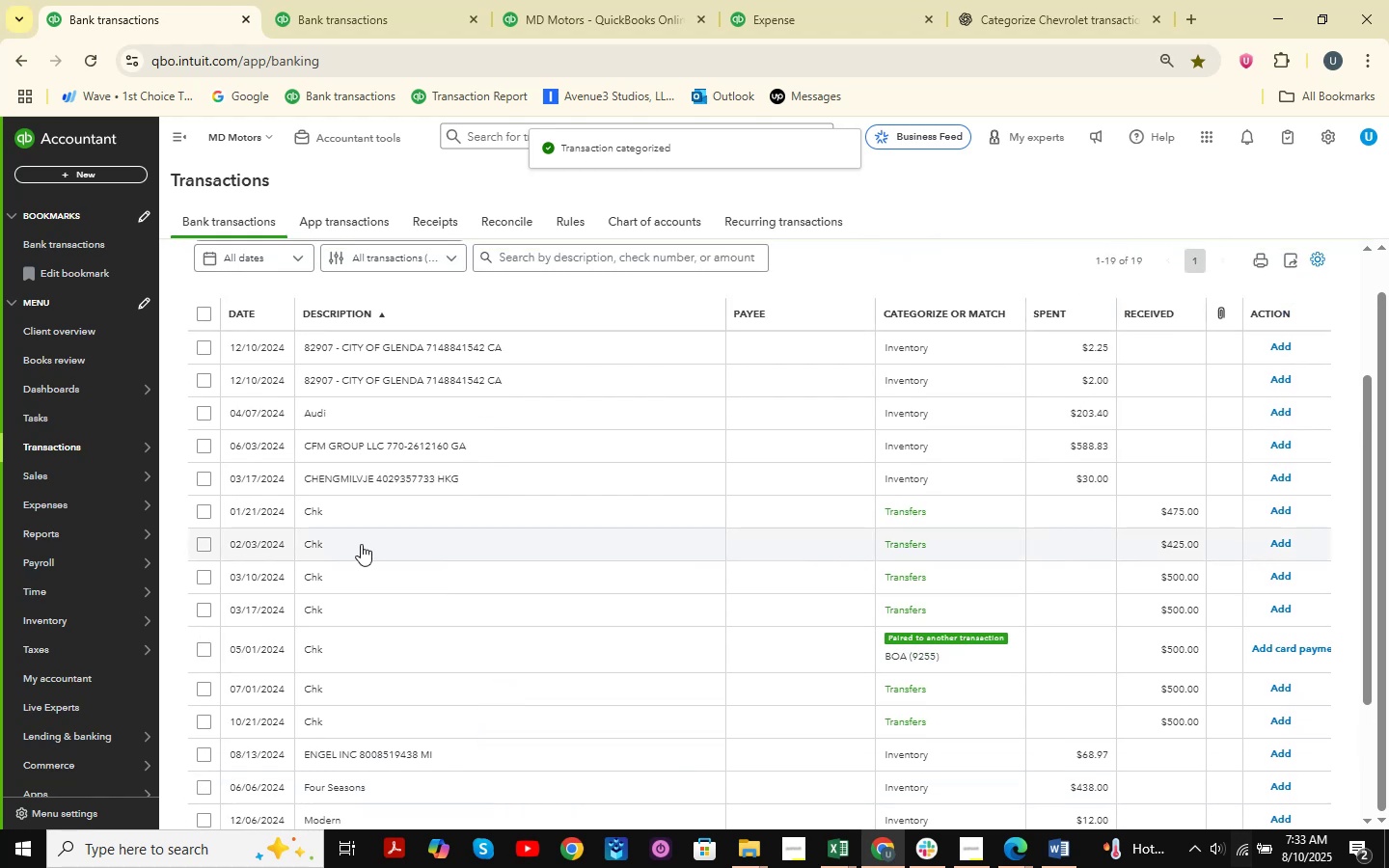 
left_click([358, 508])
 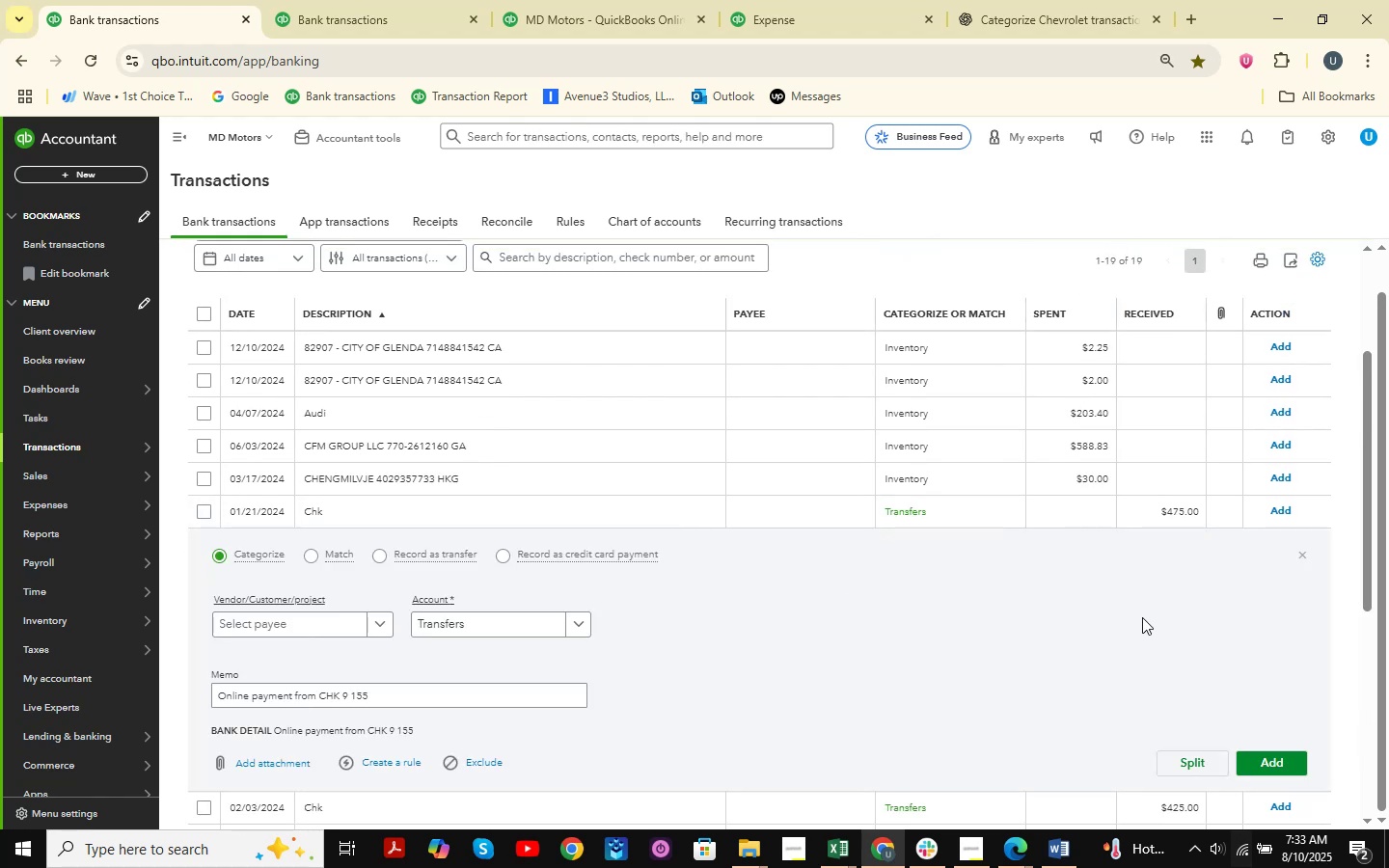 
left_click([1297, 556])
 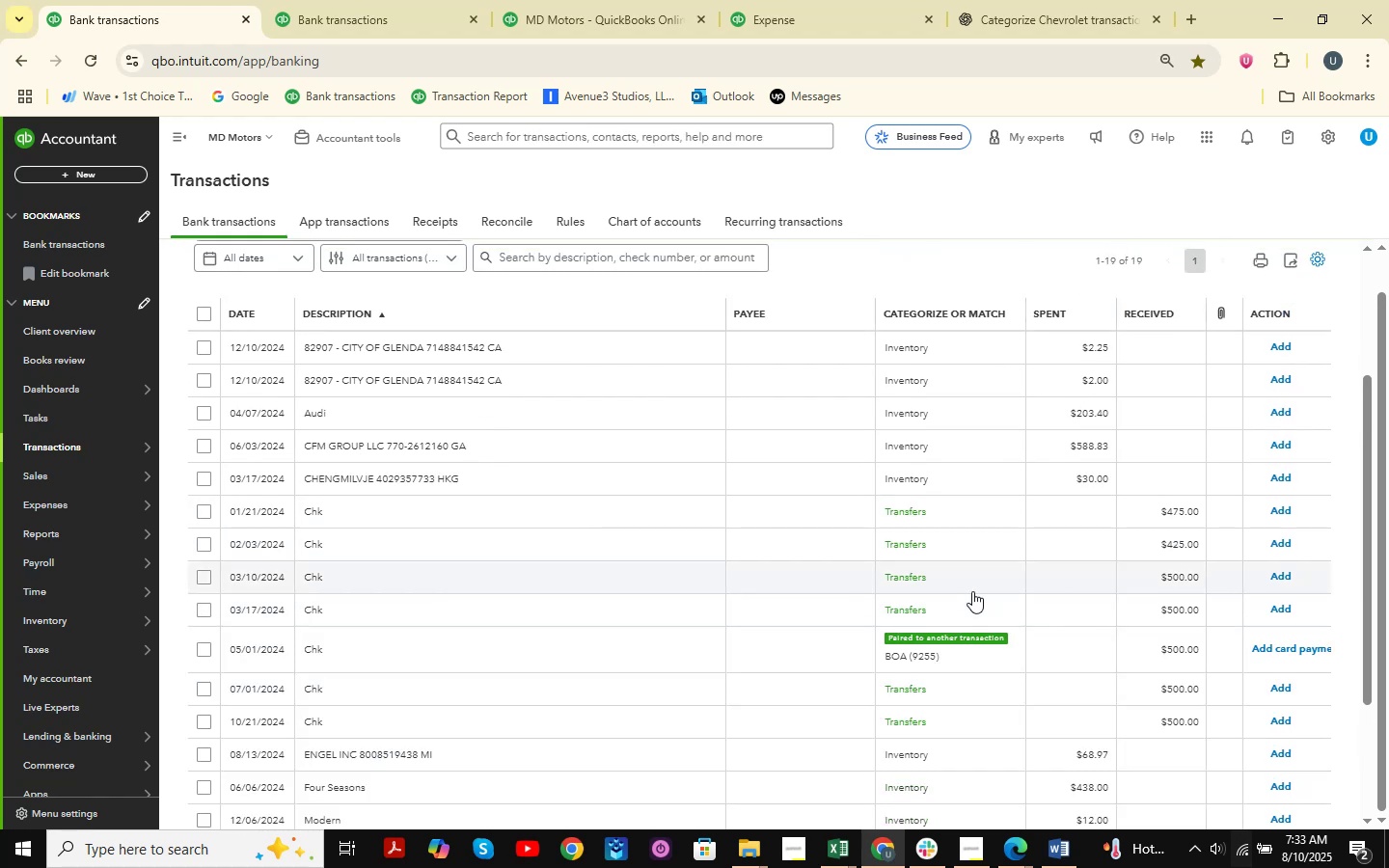 
wait(5.97)
 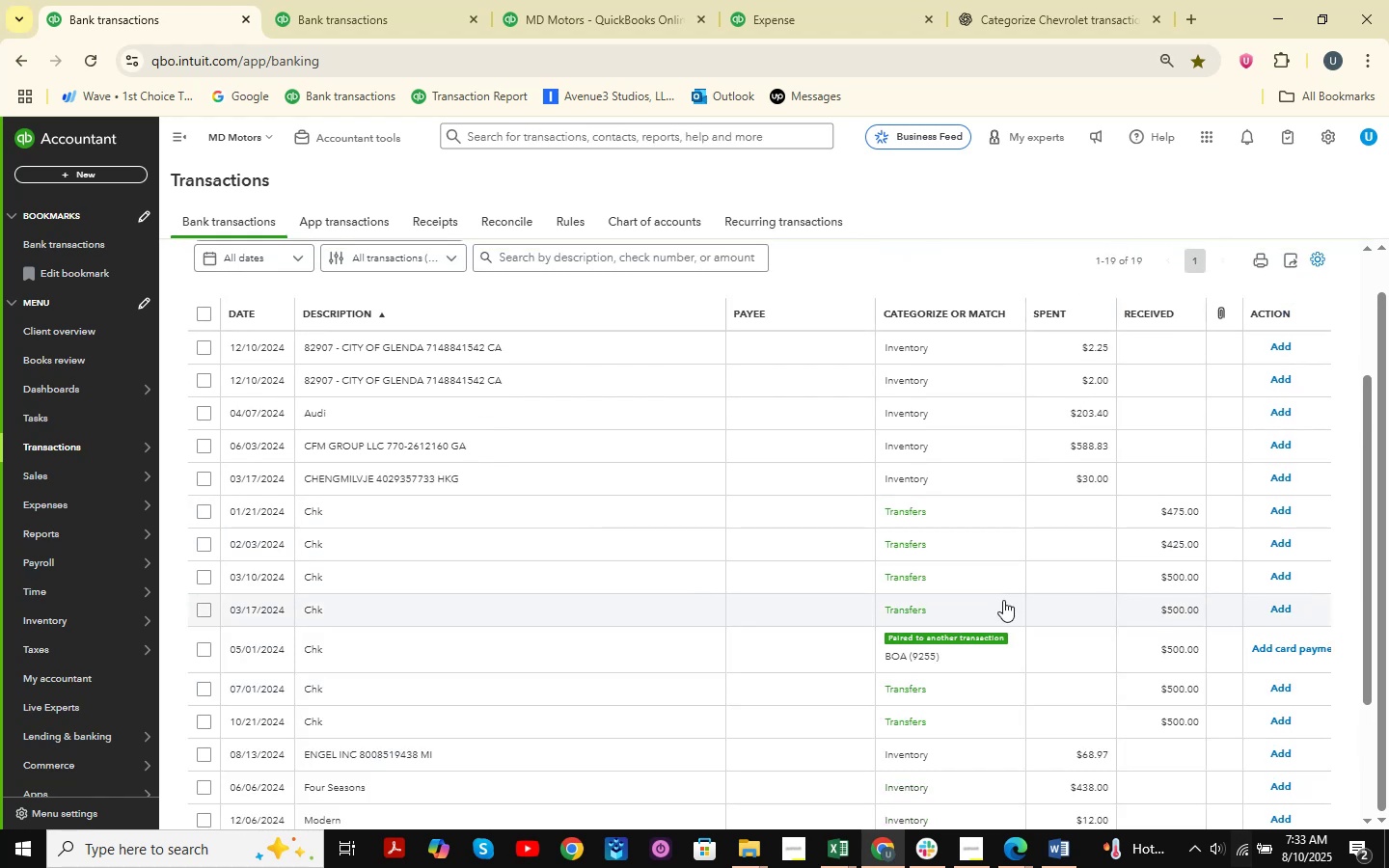 
left_click([571, 642])
 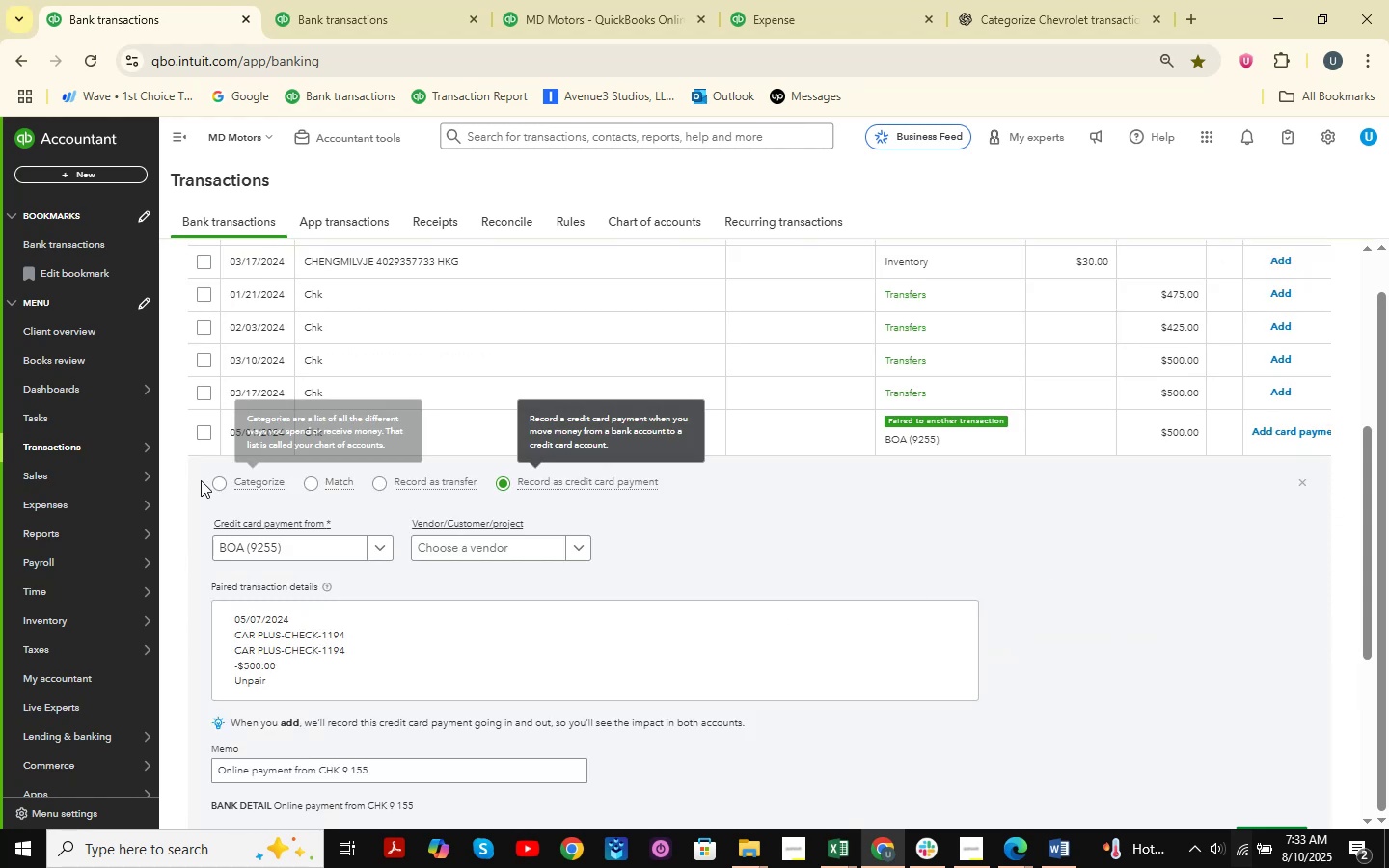 
left_click([211, 483])
 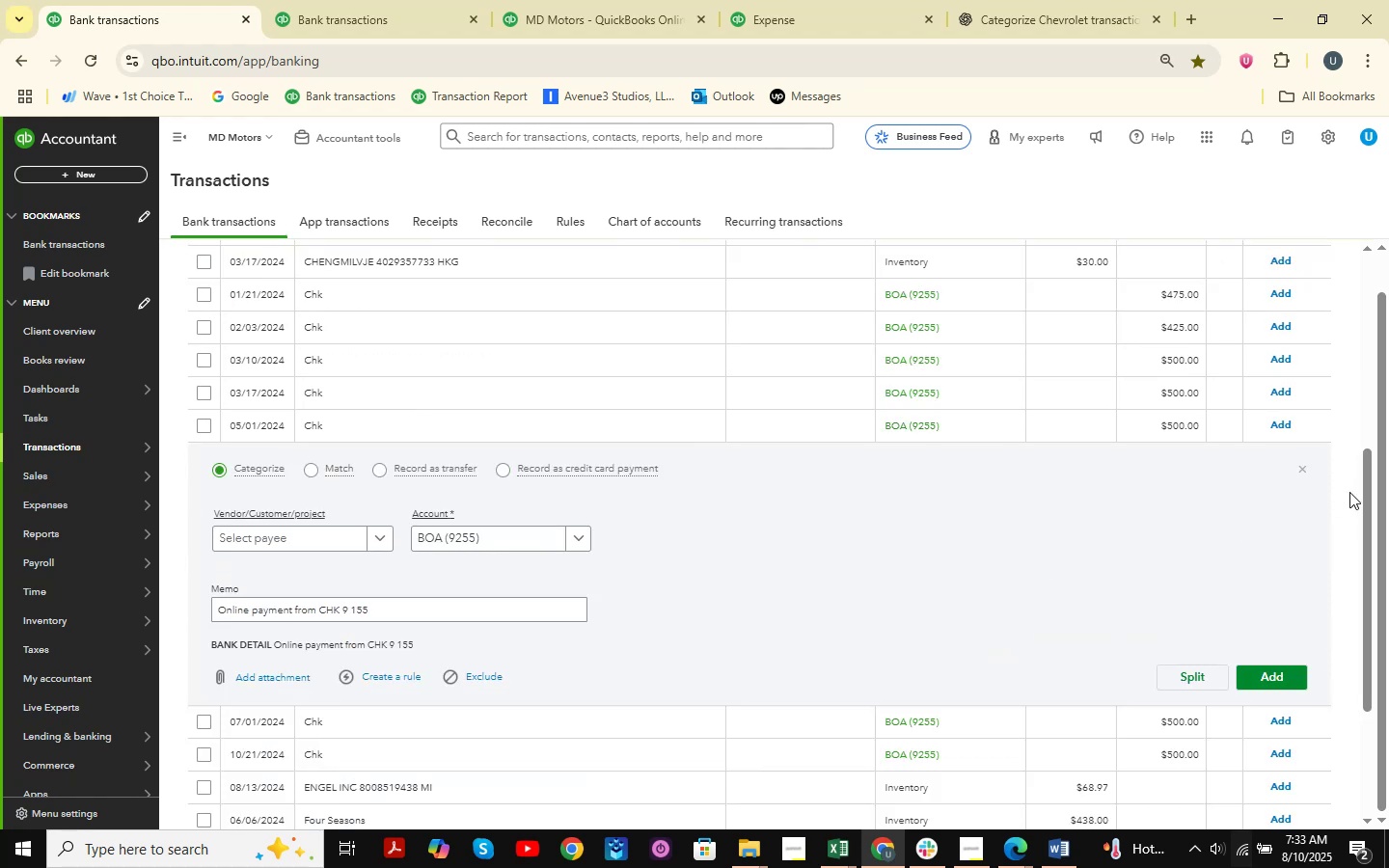 
left_click([1303, 466])
 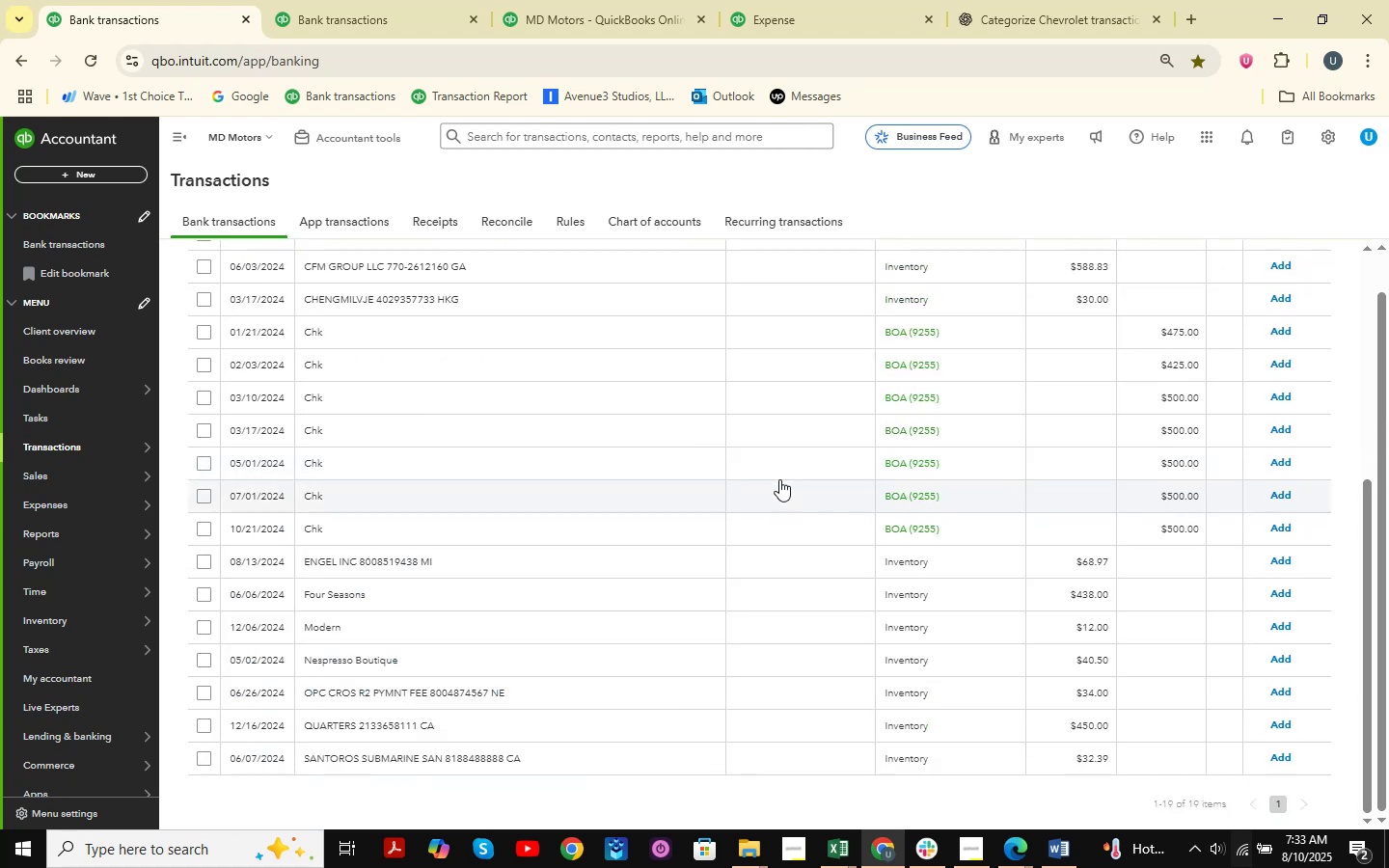 
scroll: coordinate [430, 445], scroll_direction: down, amount: 2.0
 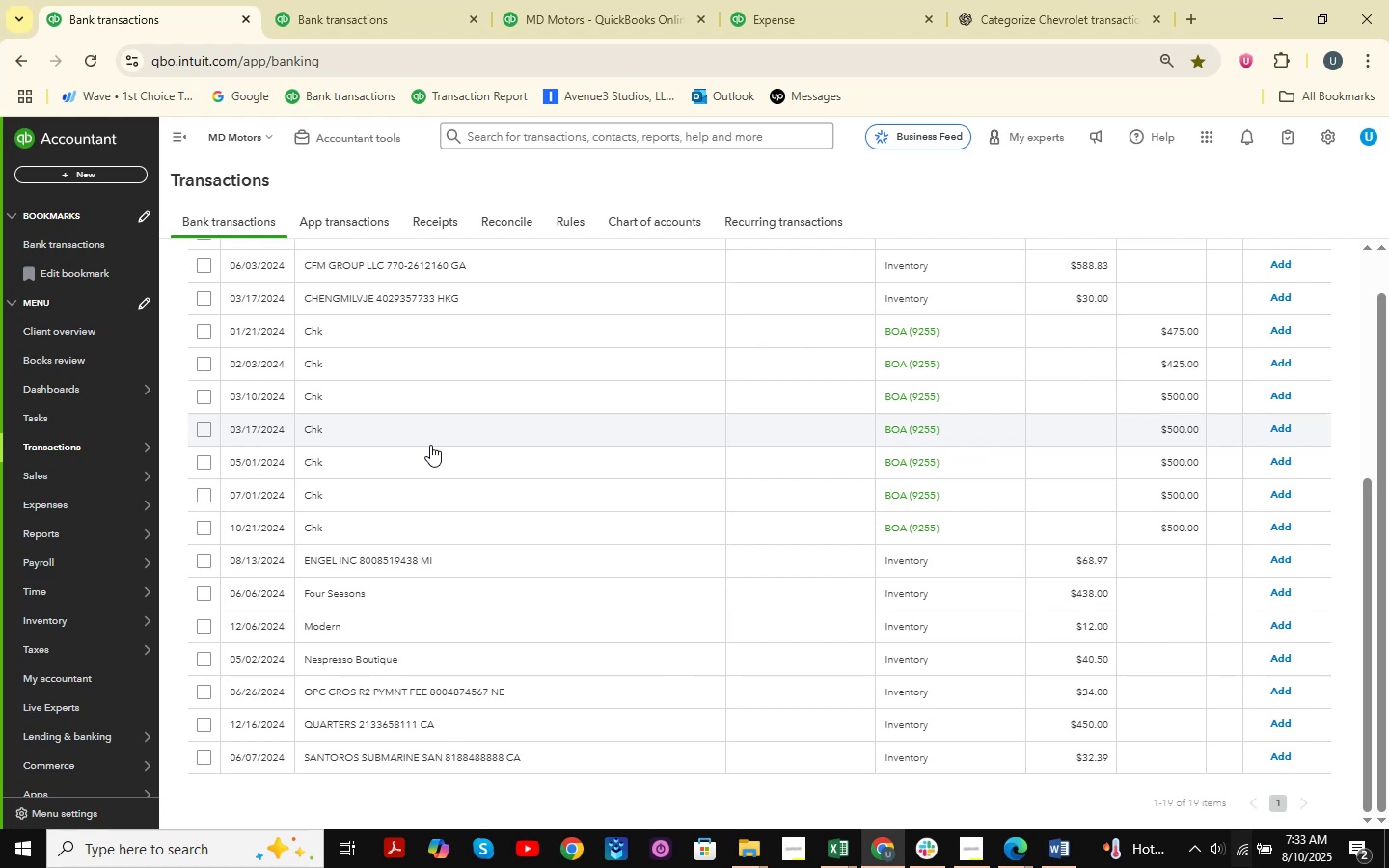 
scroll: coordinate [578, 497], scroll_direction: up, amount: 6.0
 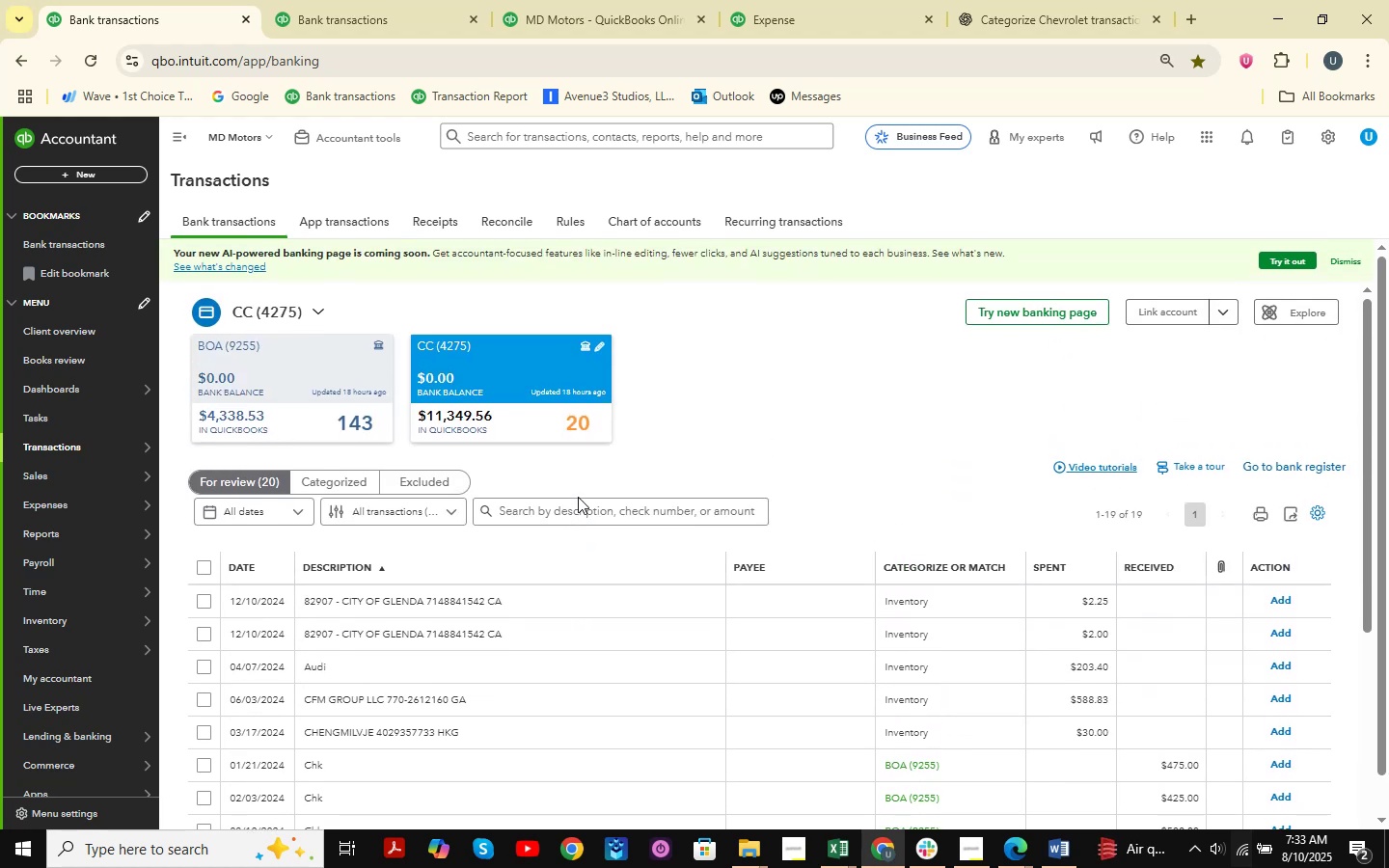 
scroll: coordinate [578, 497], scroll_direction: down, amount: 2.0
 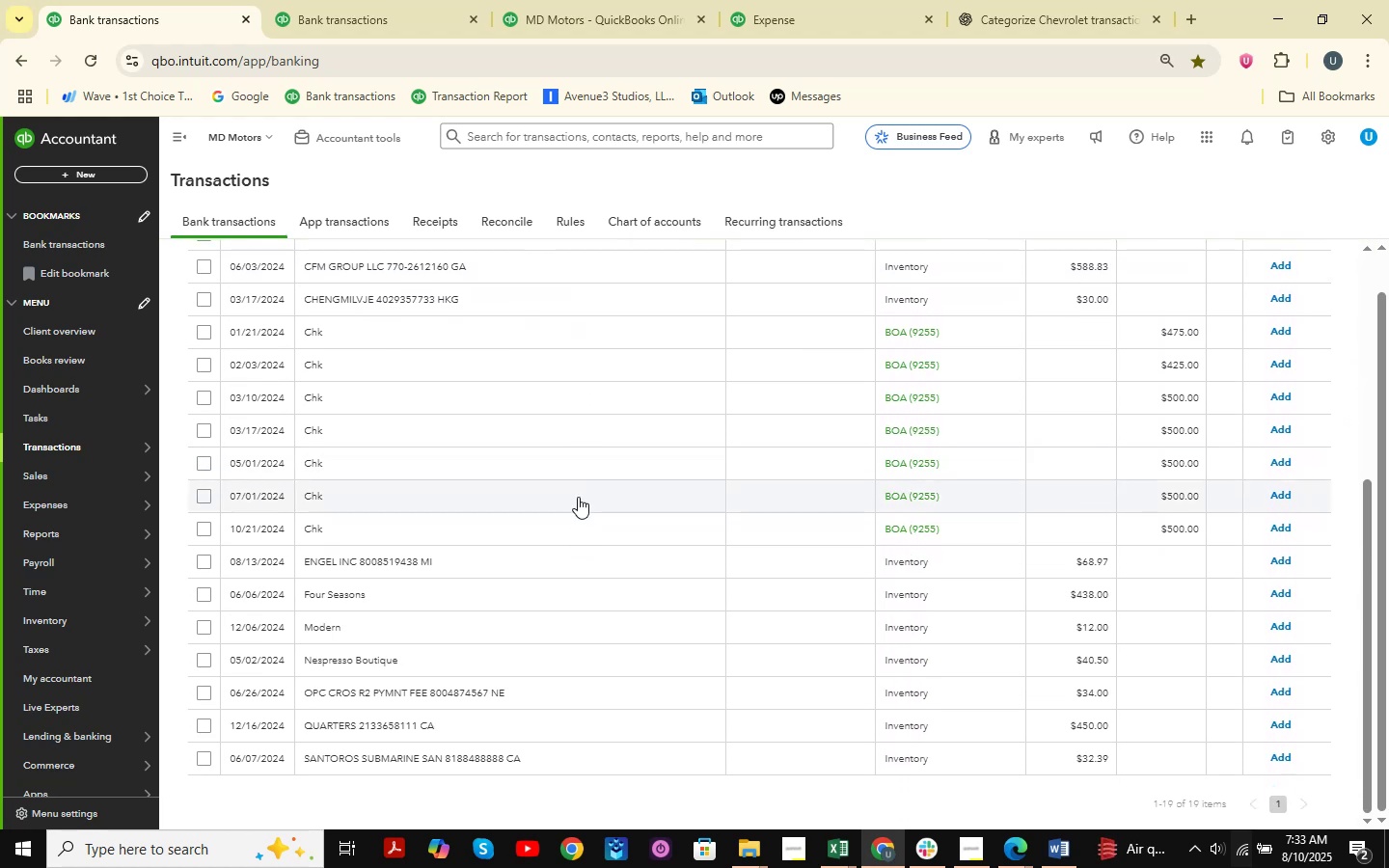 
scroll: coordinate [569, 428], scroll_direction: up, amount: 16.0
 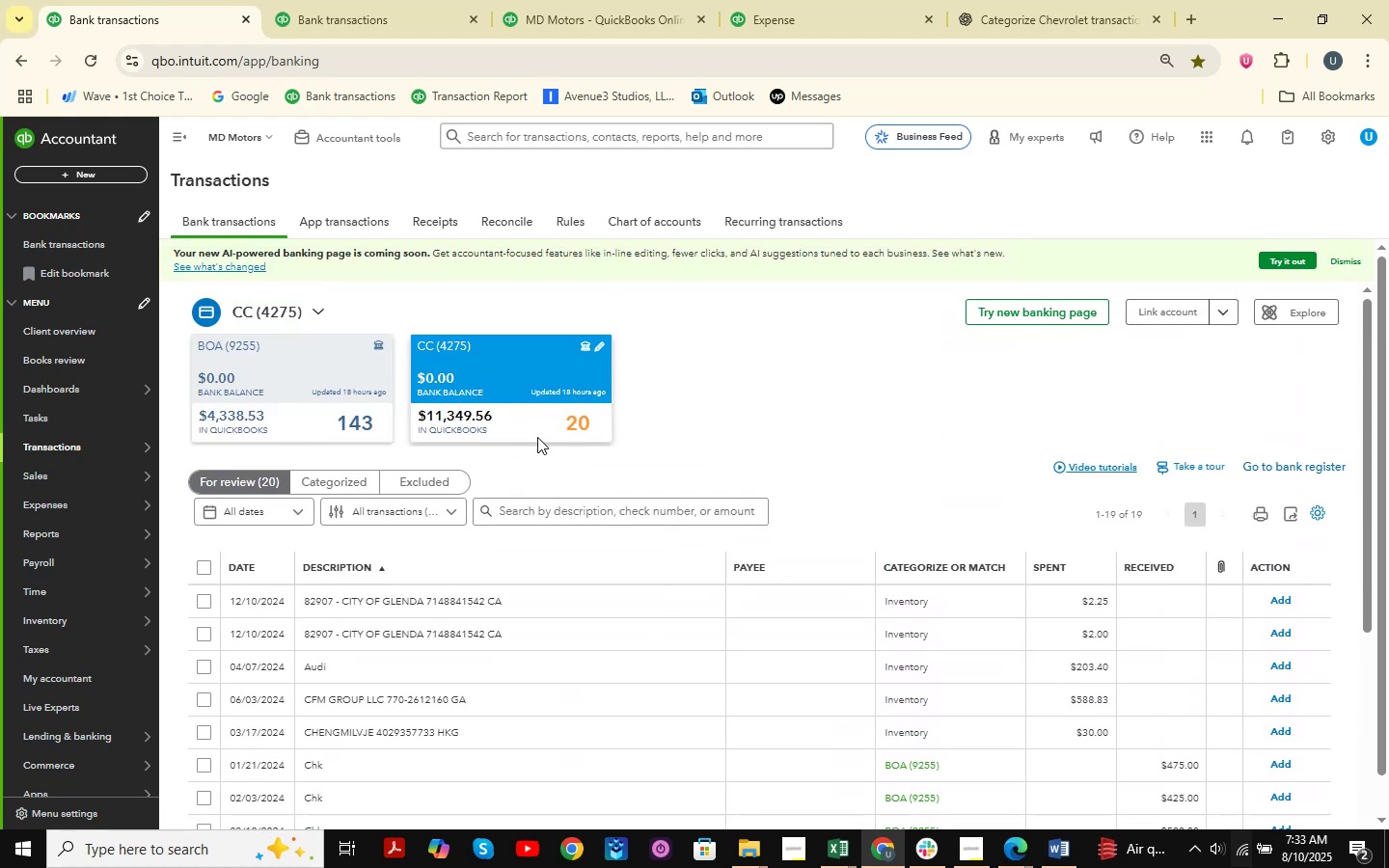 
left_click([351, 431])
 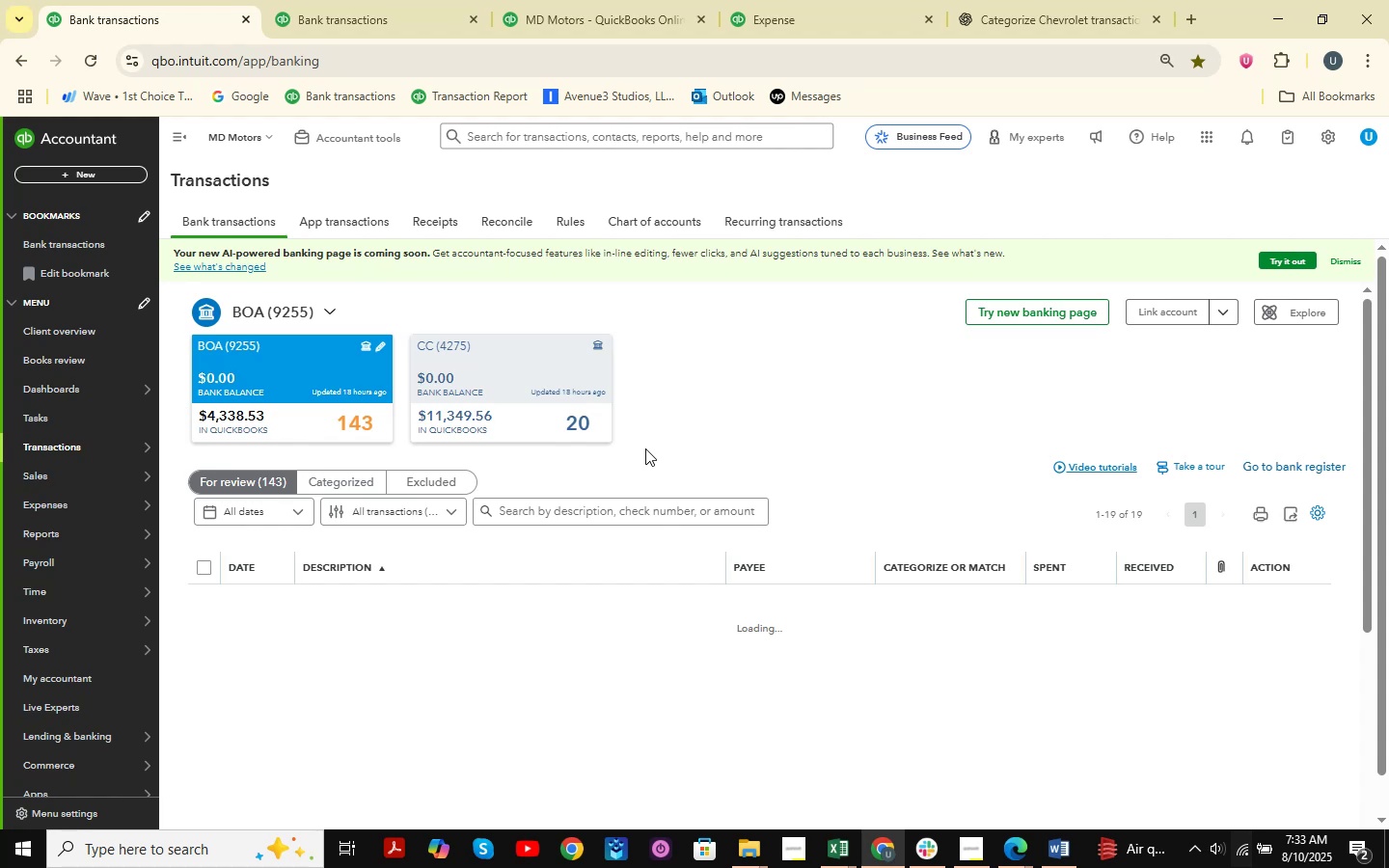 
scroll: coordinate [629, 564], scroll_direction: down, amount: 12.0
 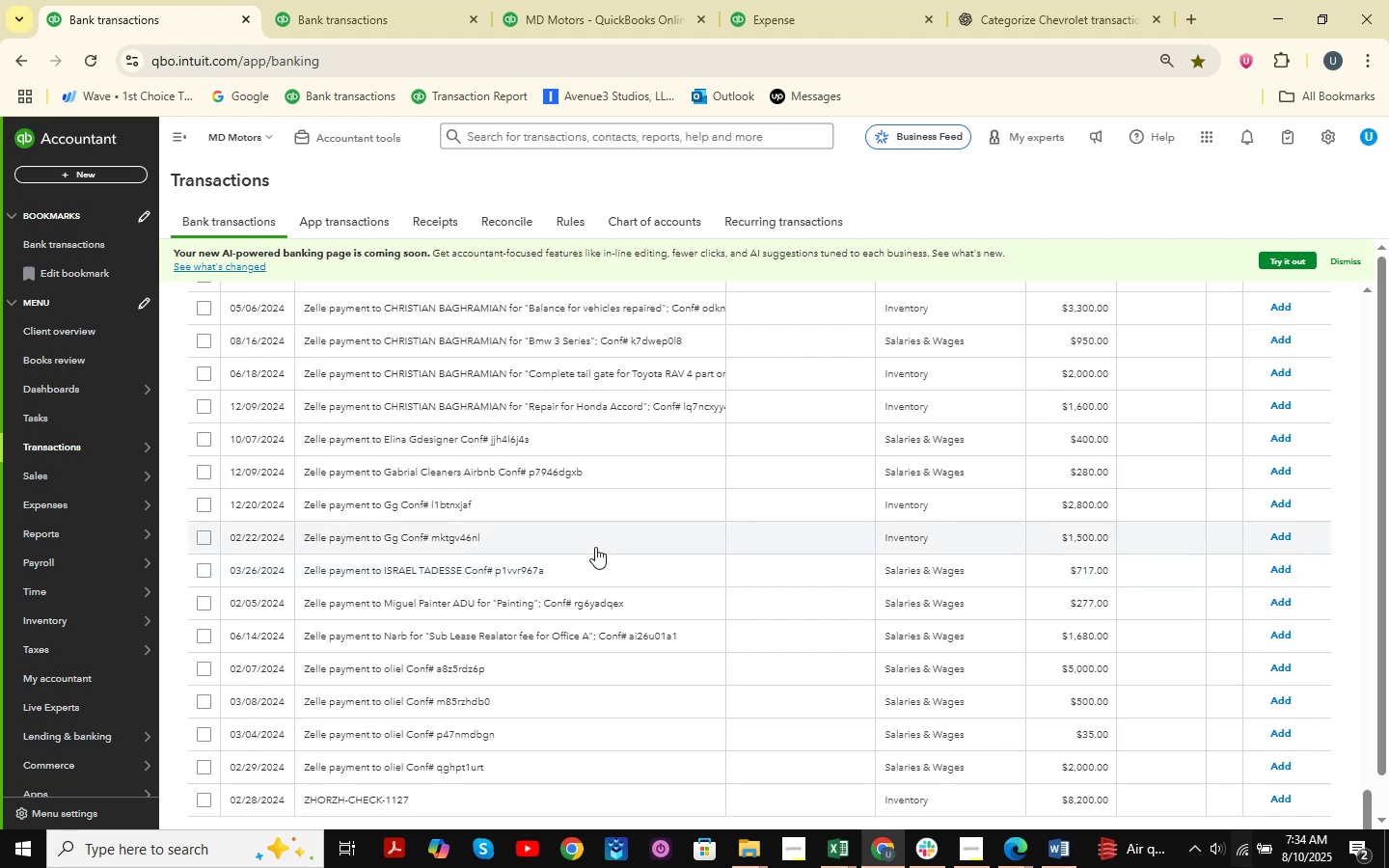 
wait(6.54)
 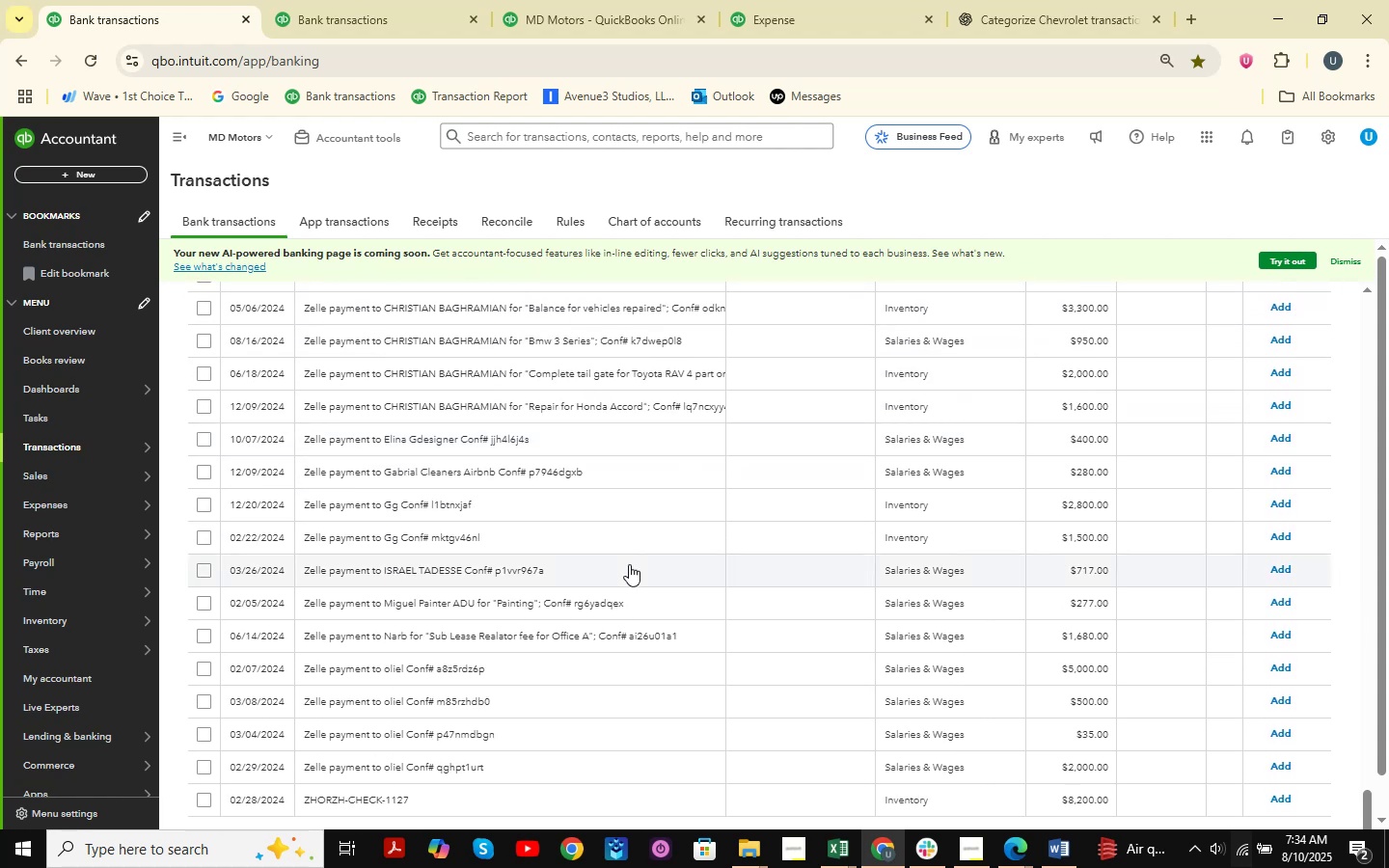 
left_click([203, 667])
 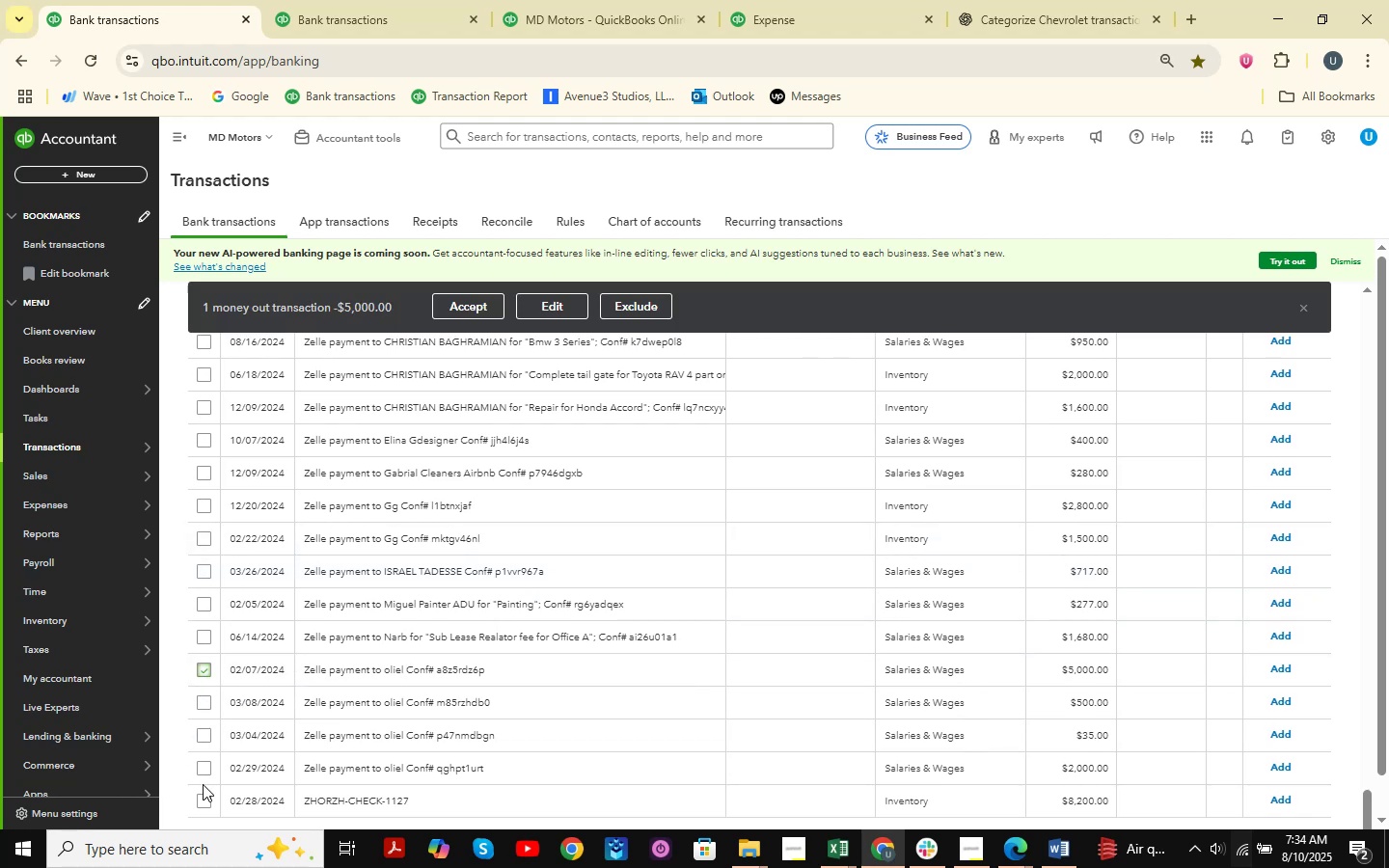 
hold_key(key=ShiftLeft, duration=1.15)
left_click([201, 766])
 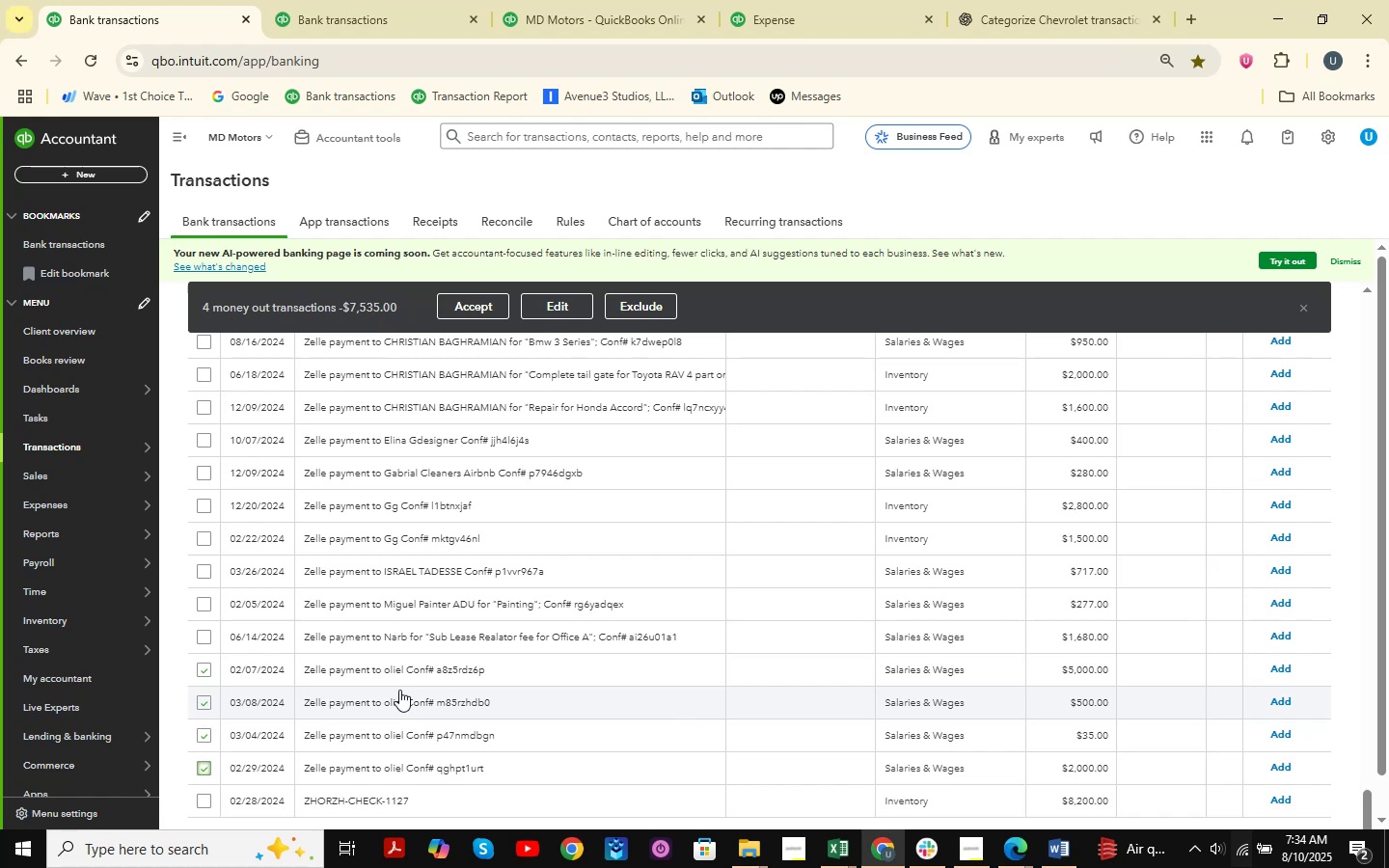 
wait(12.01)
 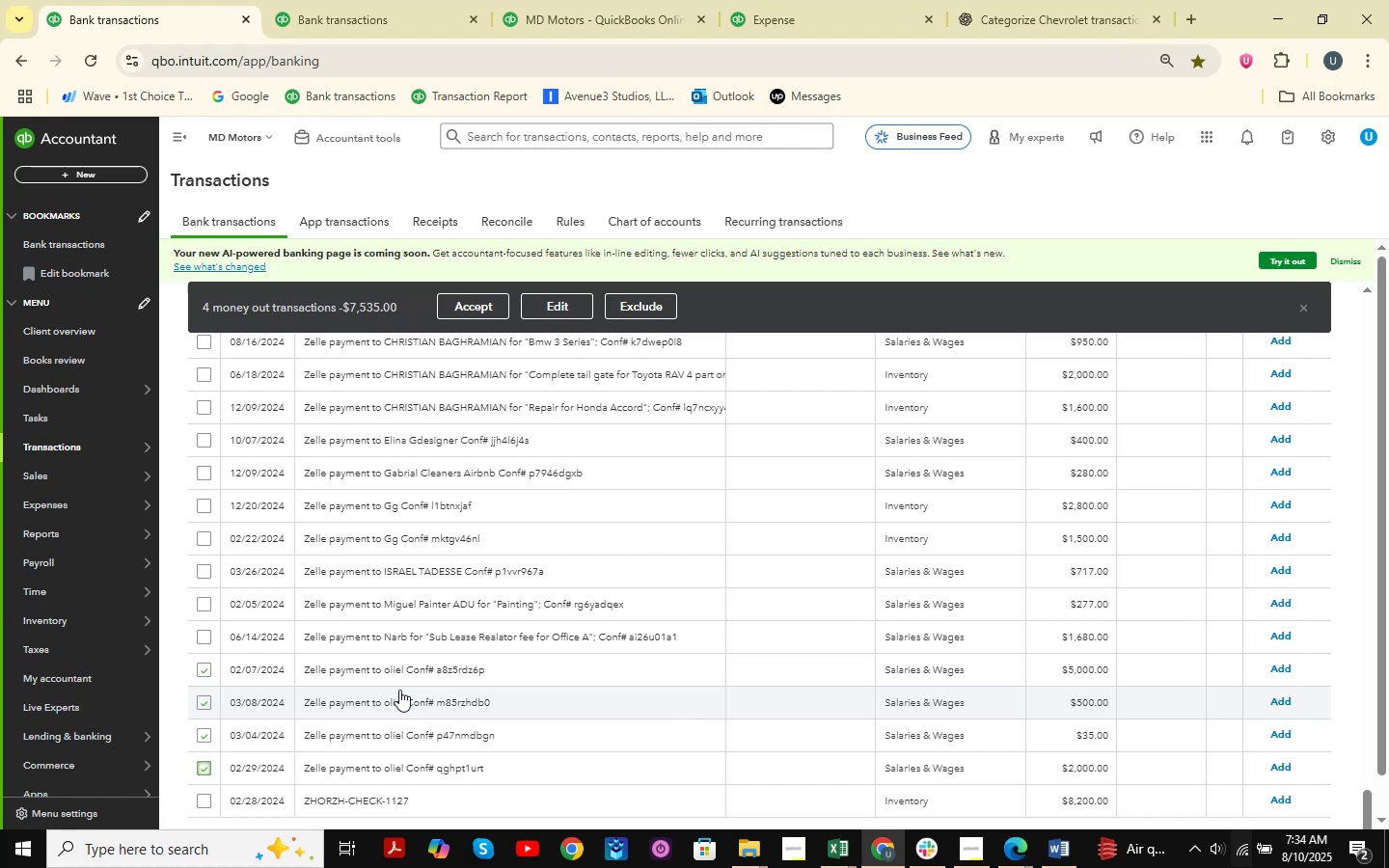 
scroll: coordinate [458, 651], scroll_direction: up, amount: 12.0
 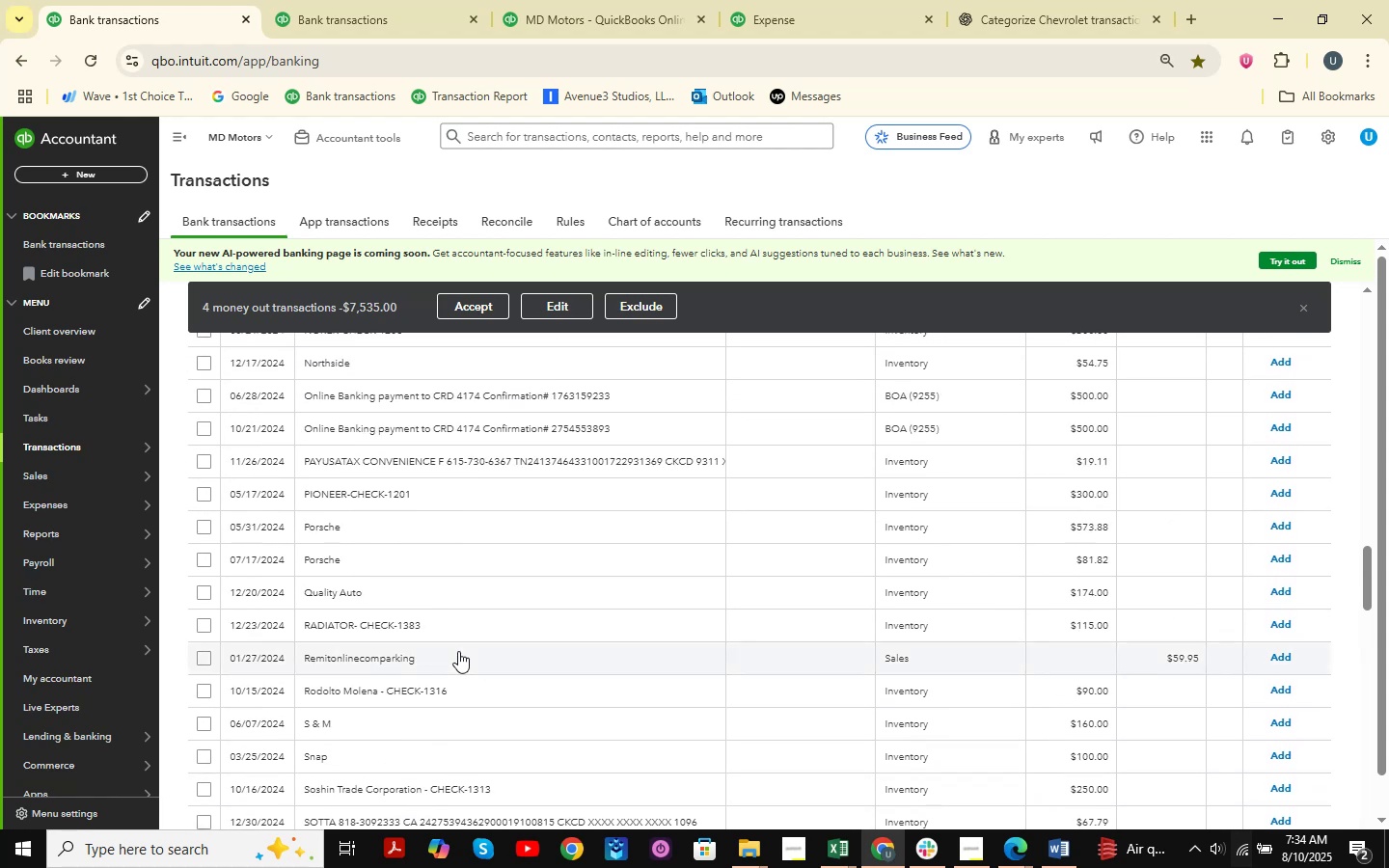 
scroll: coordinate [458, 651], scroll_direction: down, amount: 14.0
 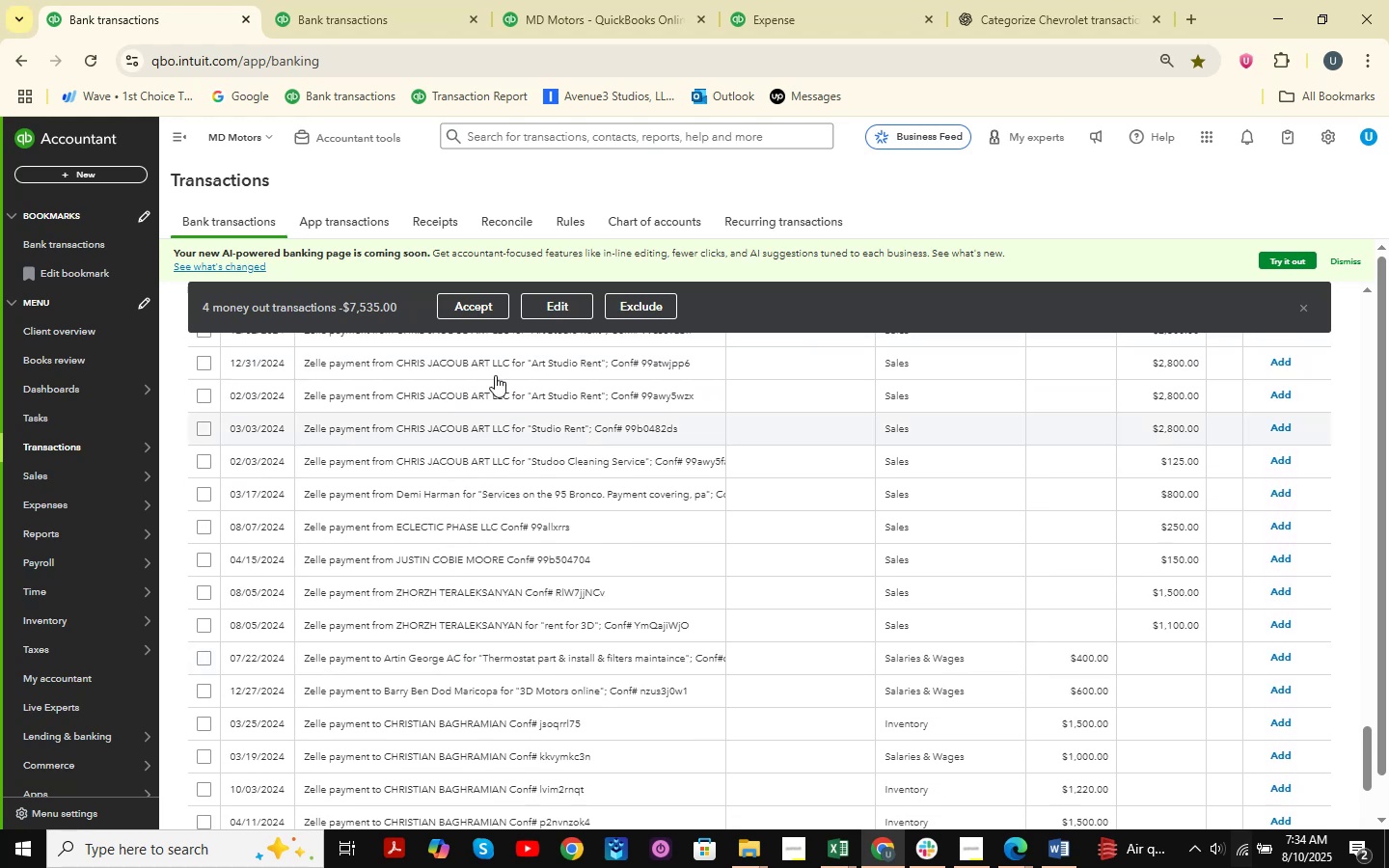 
left_click([367, 0])
 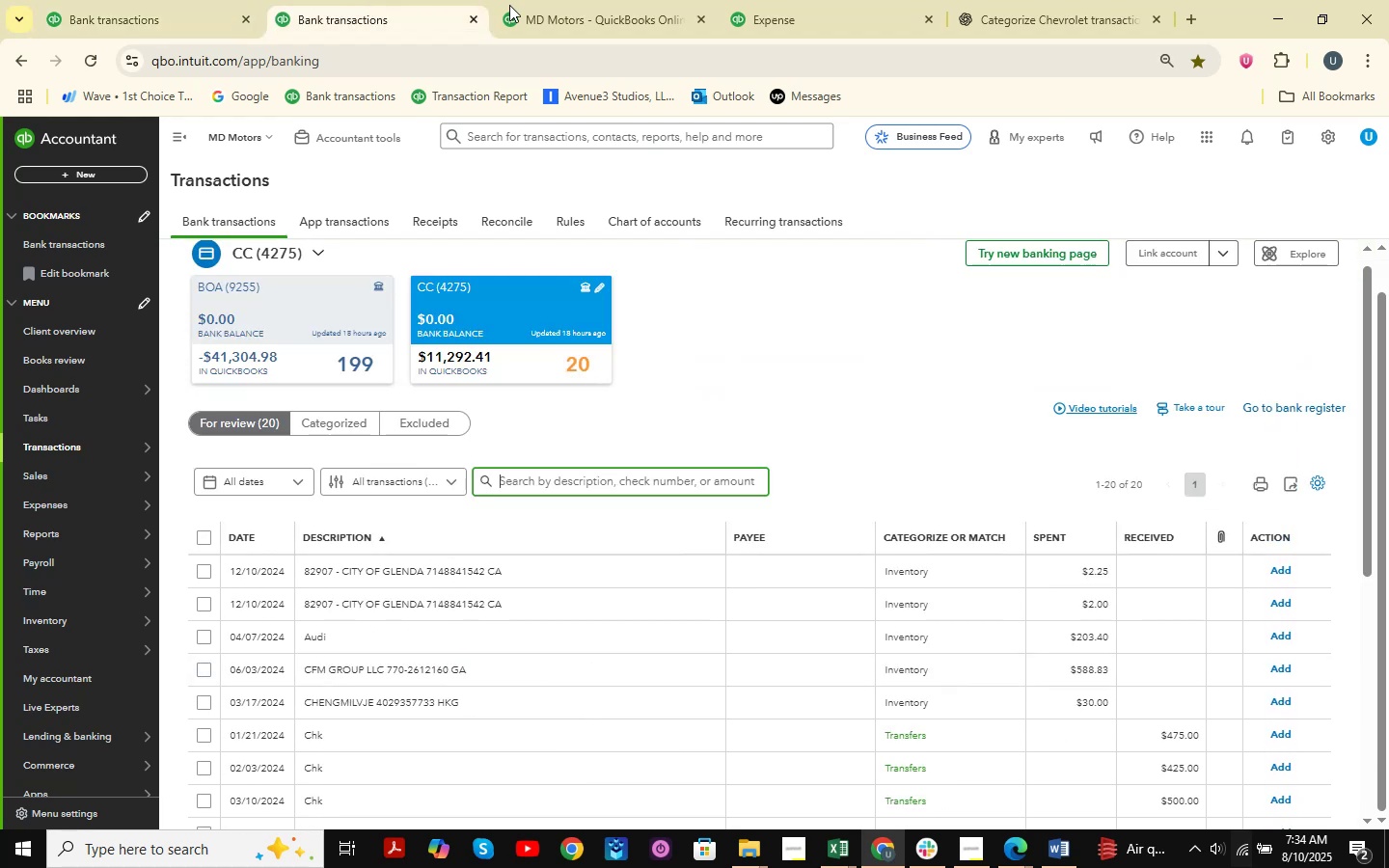 
left_click([512, 4])
 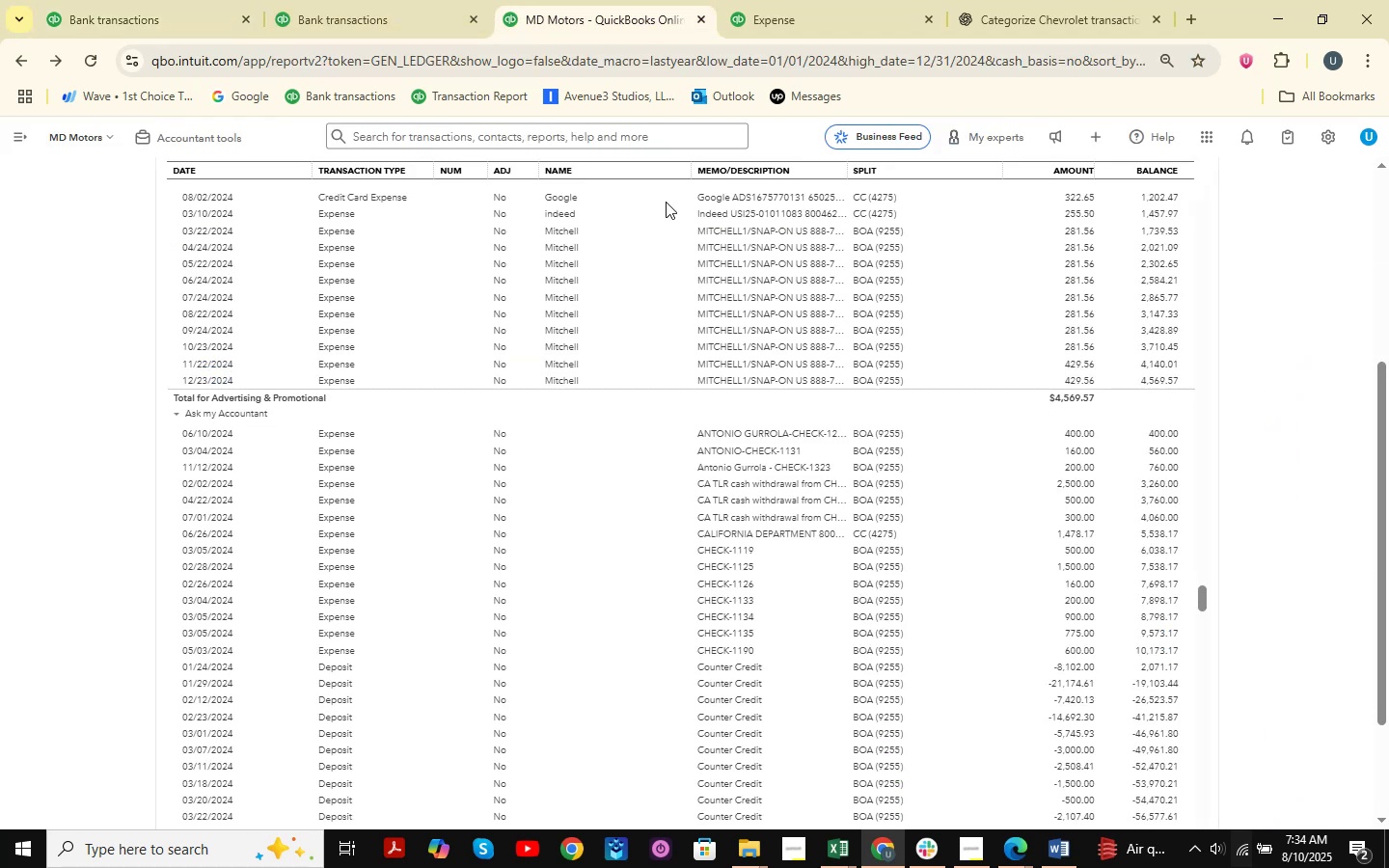 
left_click([755, 0])
 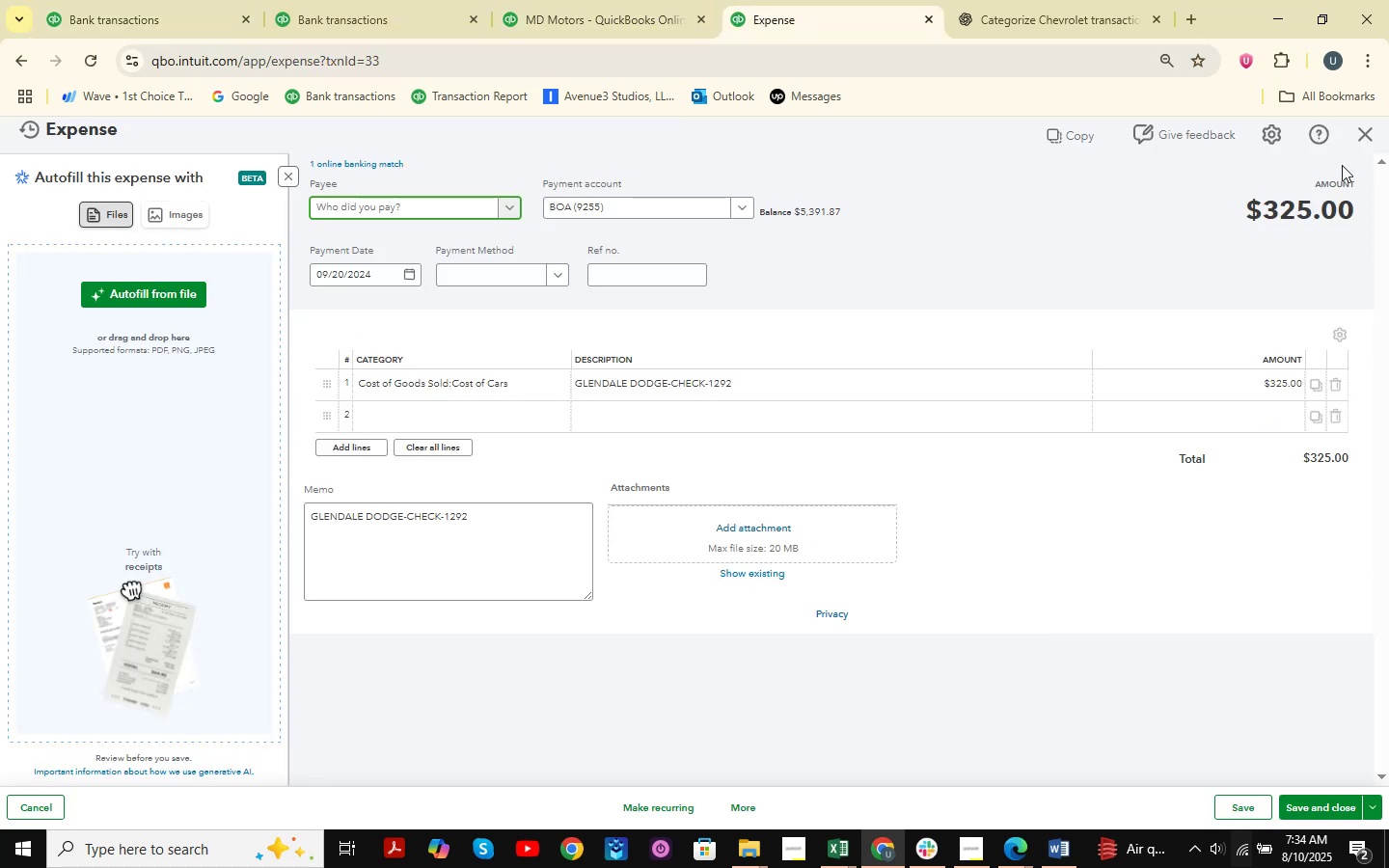 
left_click([1361, 140])
 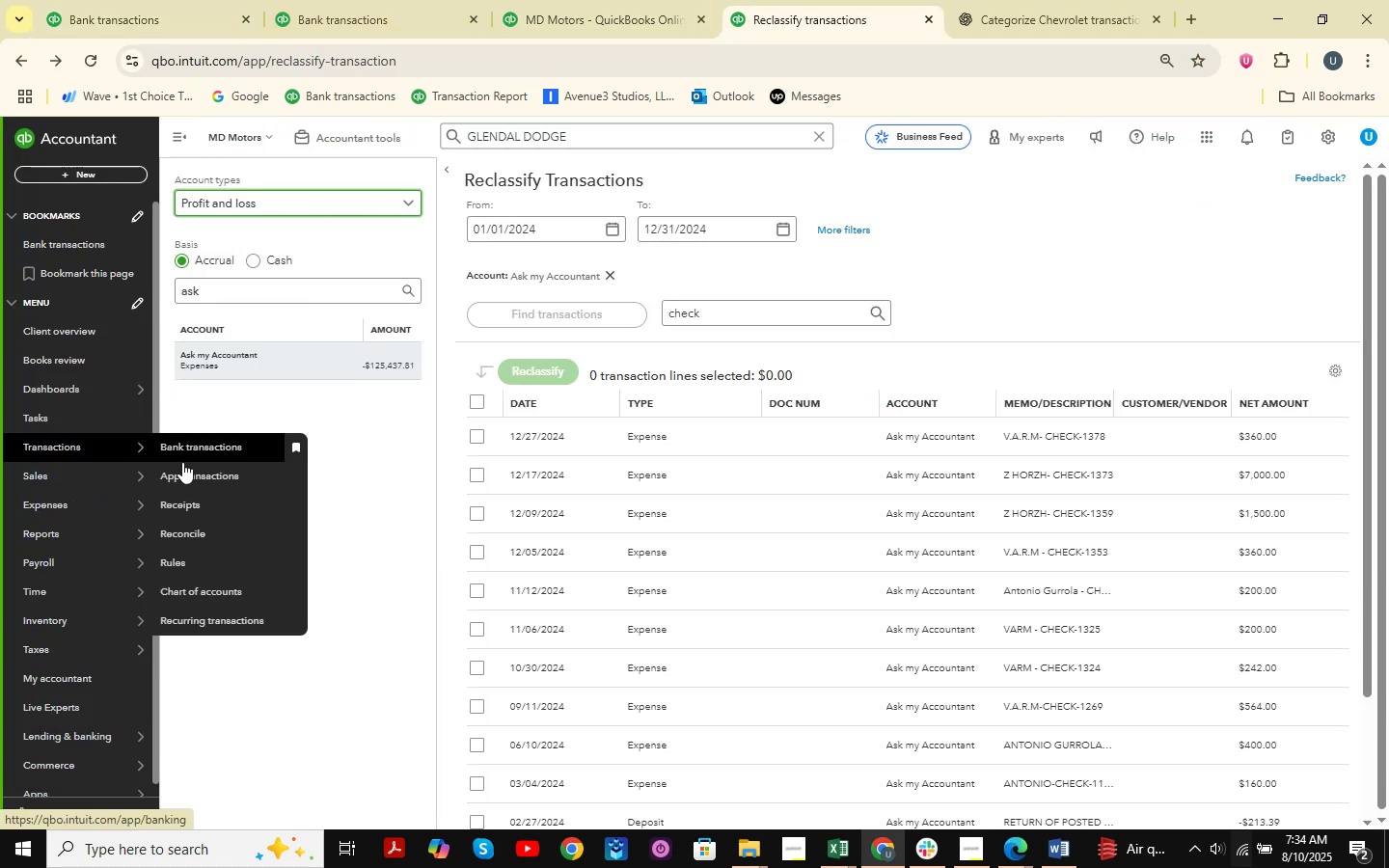 
left_click([202, 592])
 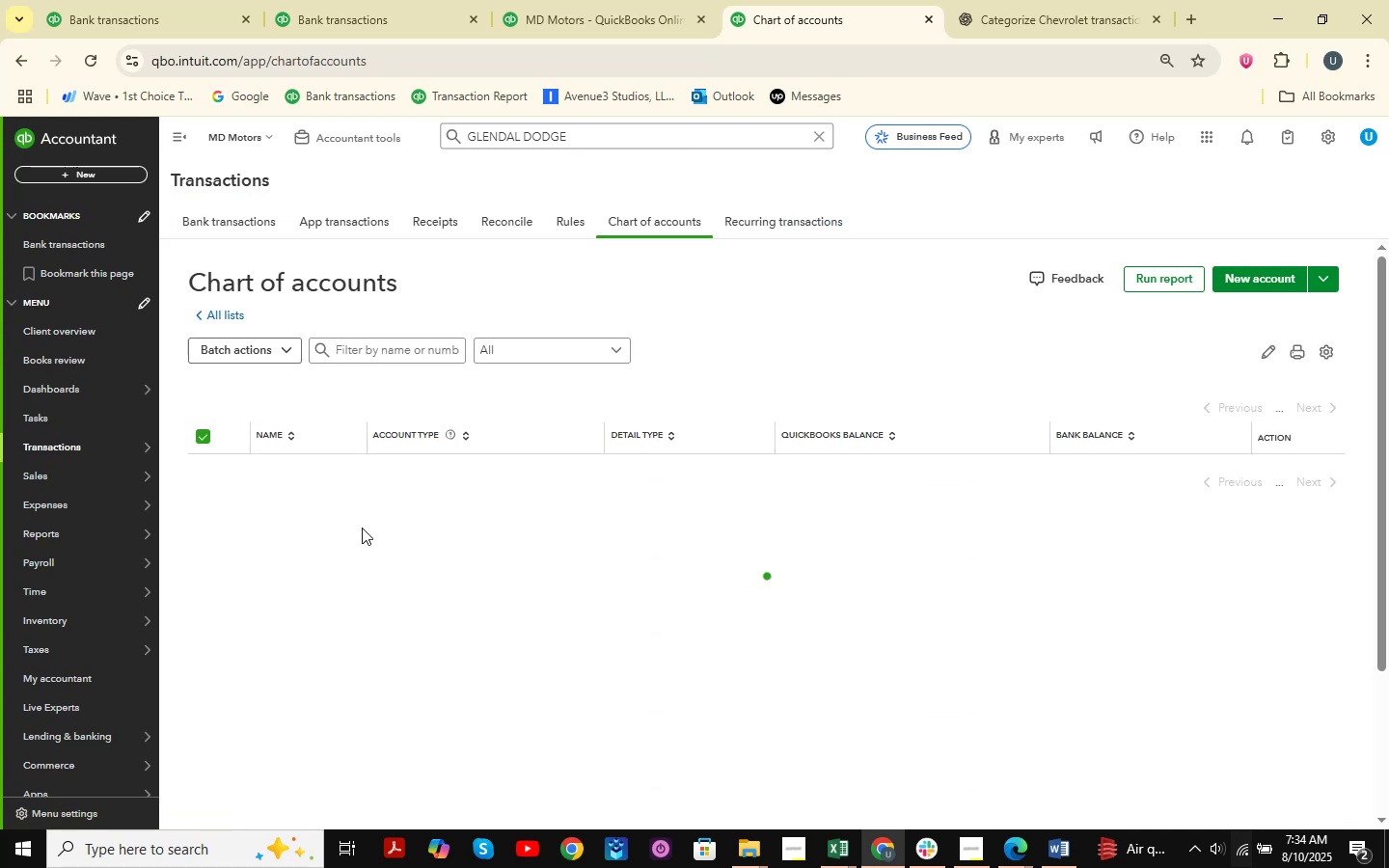 
wait(8.58)
 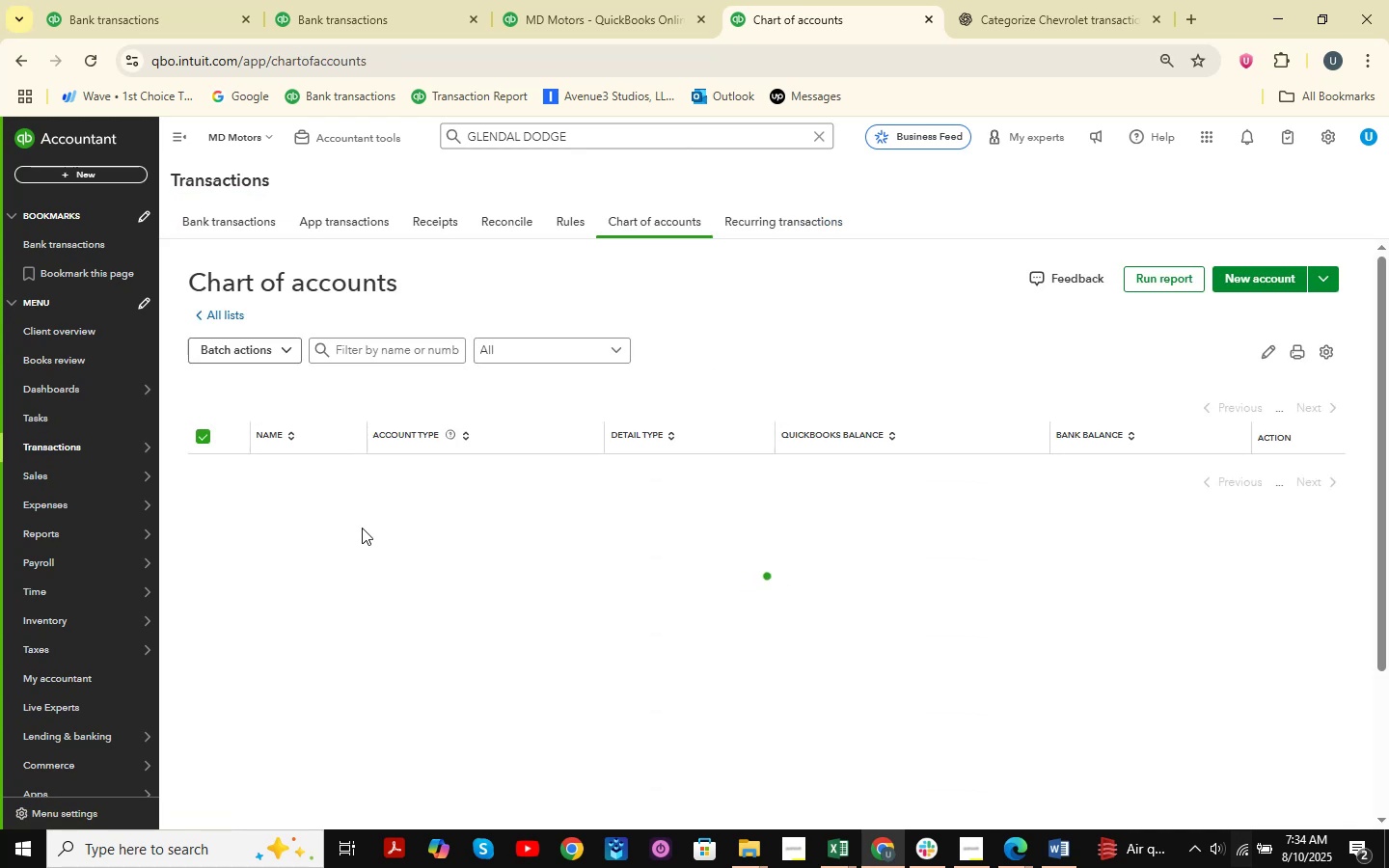 
double_click([419, 354])
 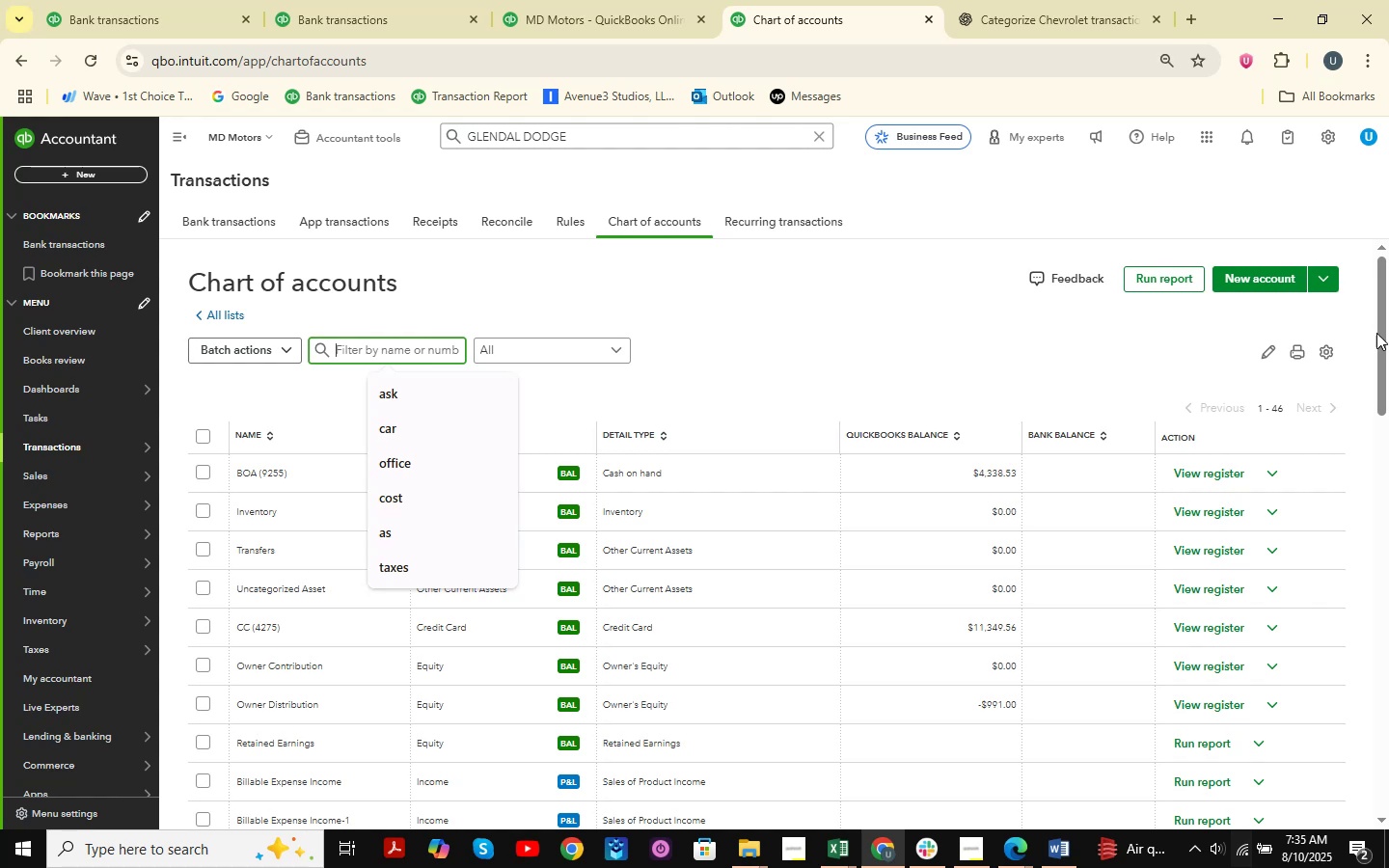 
left_click([1264, 279])
 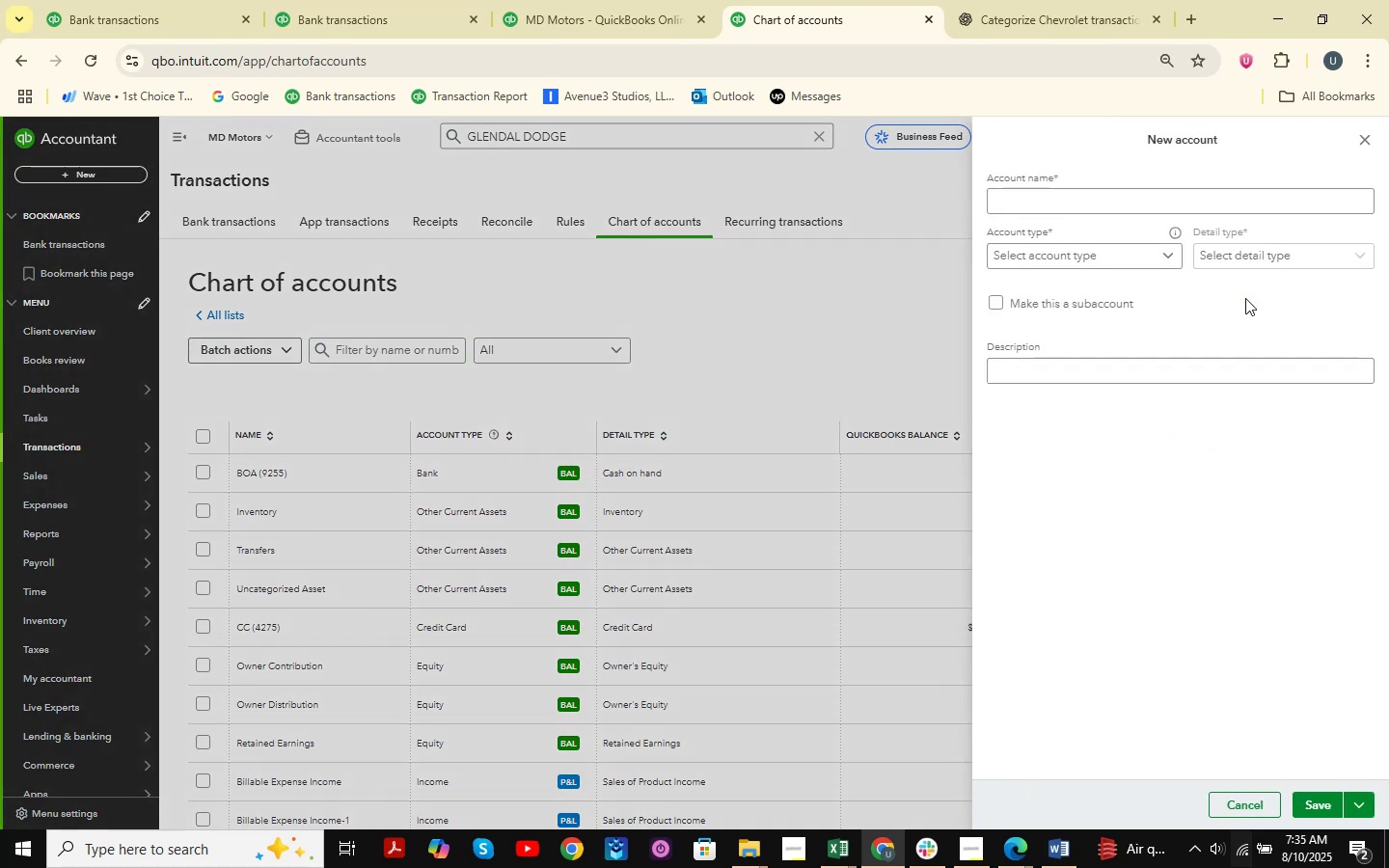 
left_click([1094, 201])
 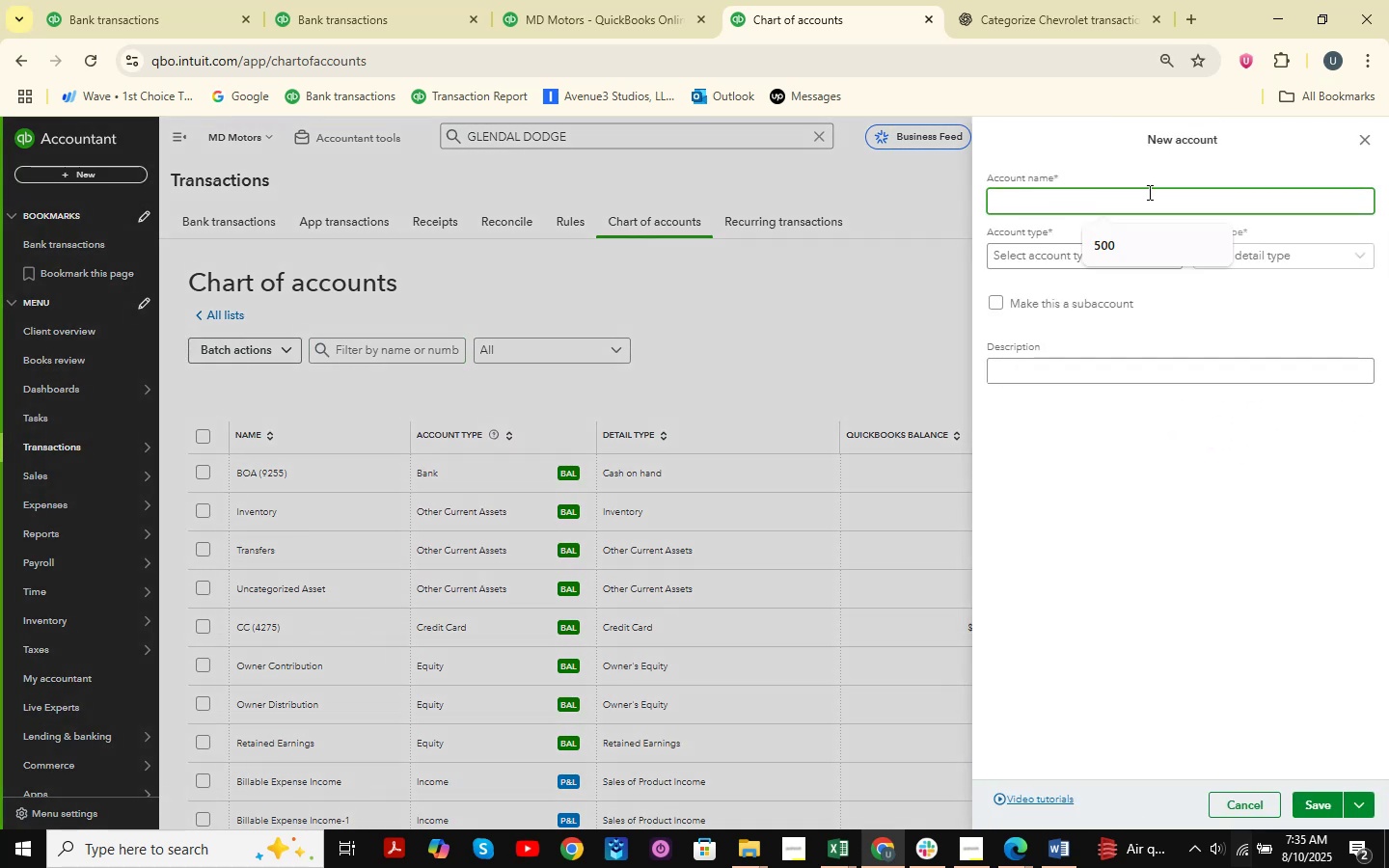 
type(Oliel )
 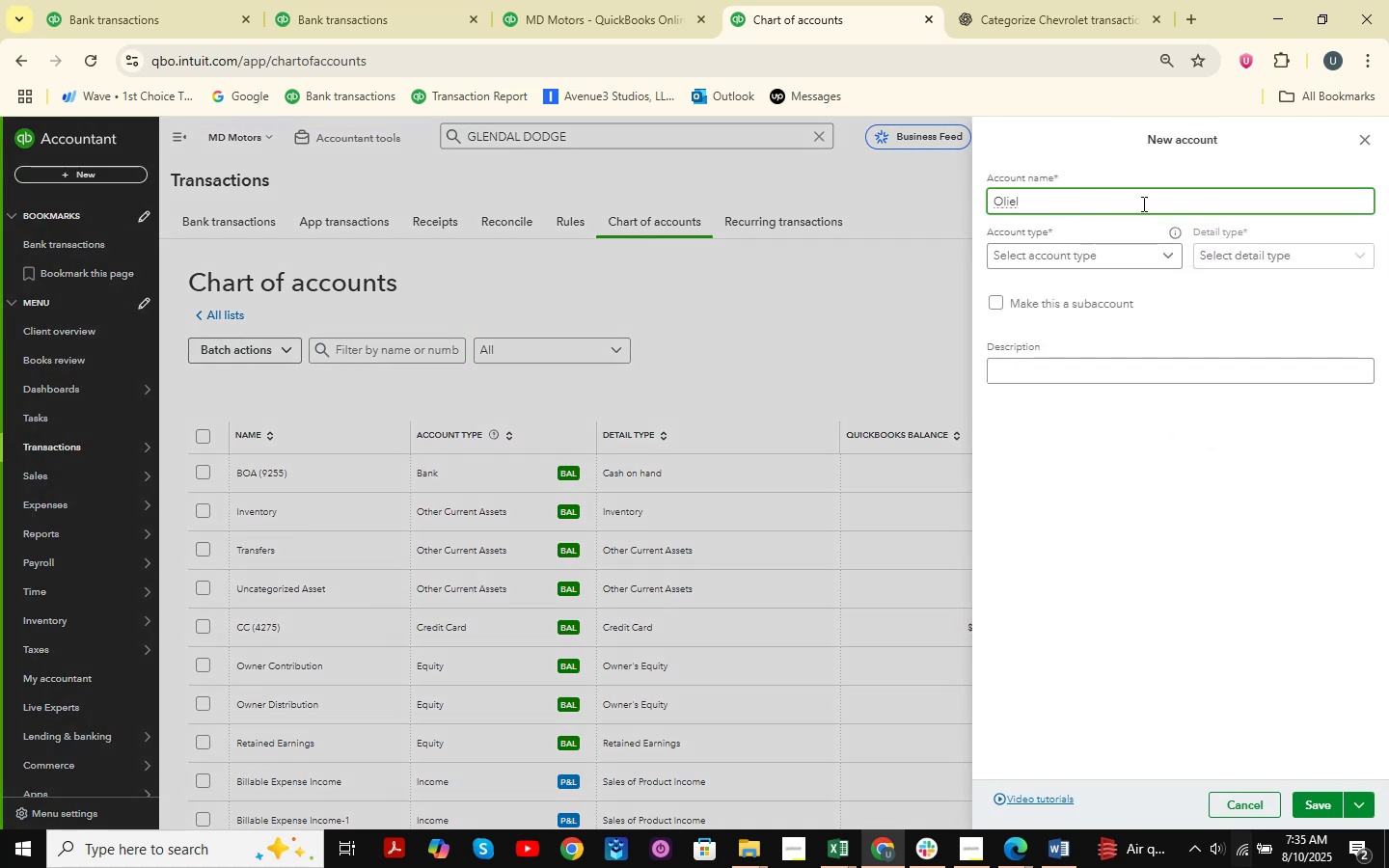 
left_click([1092, 266])
 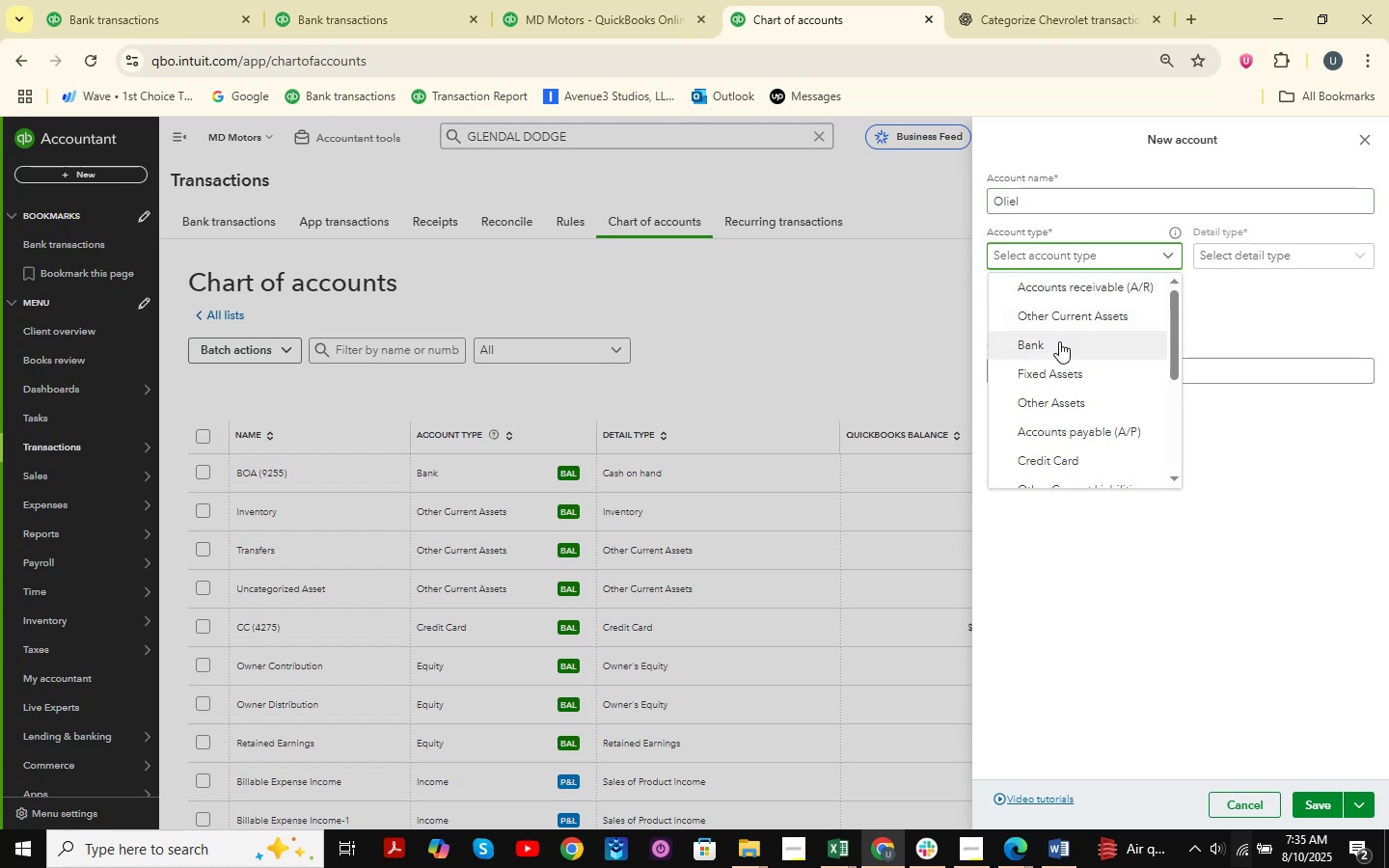 
key(E)
 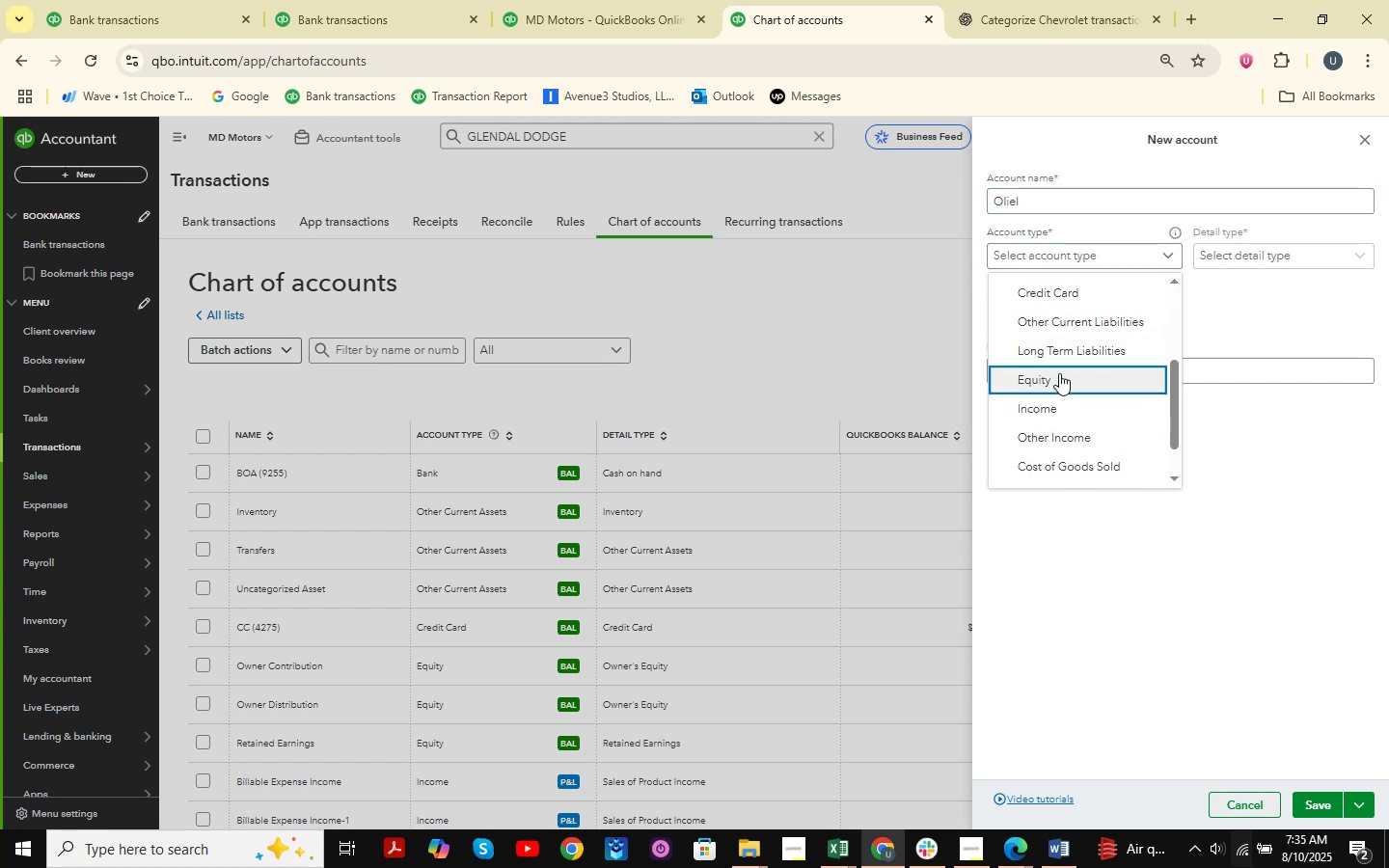 
left_click([1059, 373])
 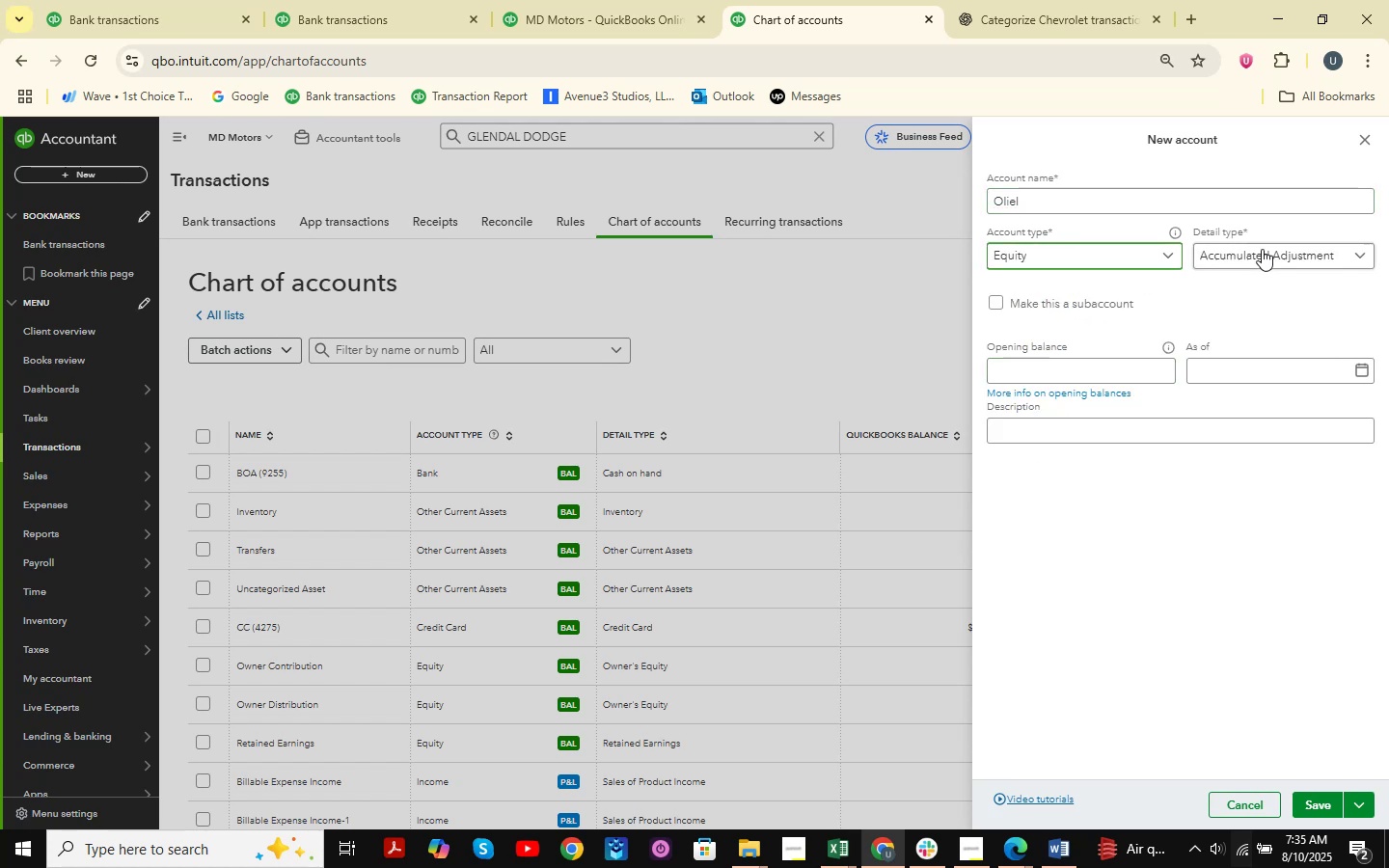 
left_click([1262, 249])
 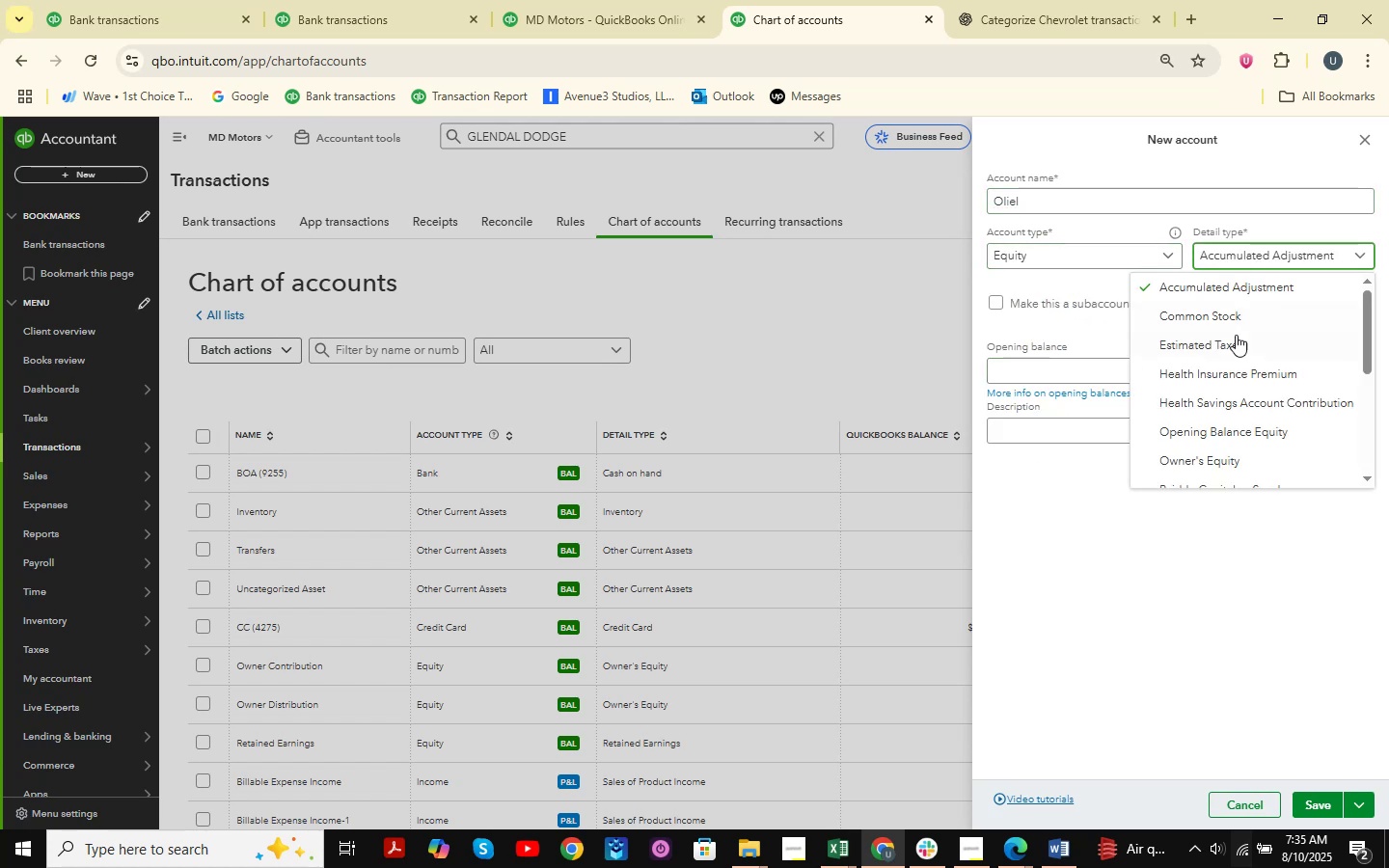 
scroll: coordinate [1234, 345], scroll_direction: down, amount: 2.0
 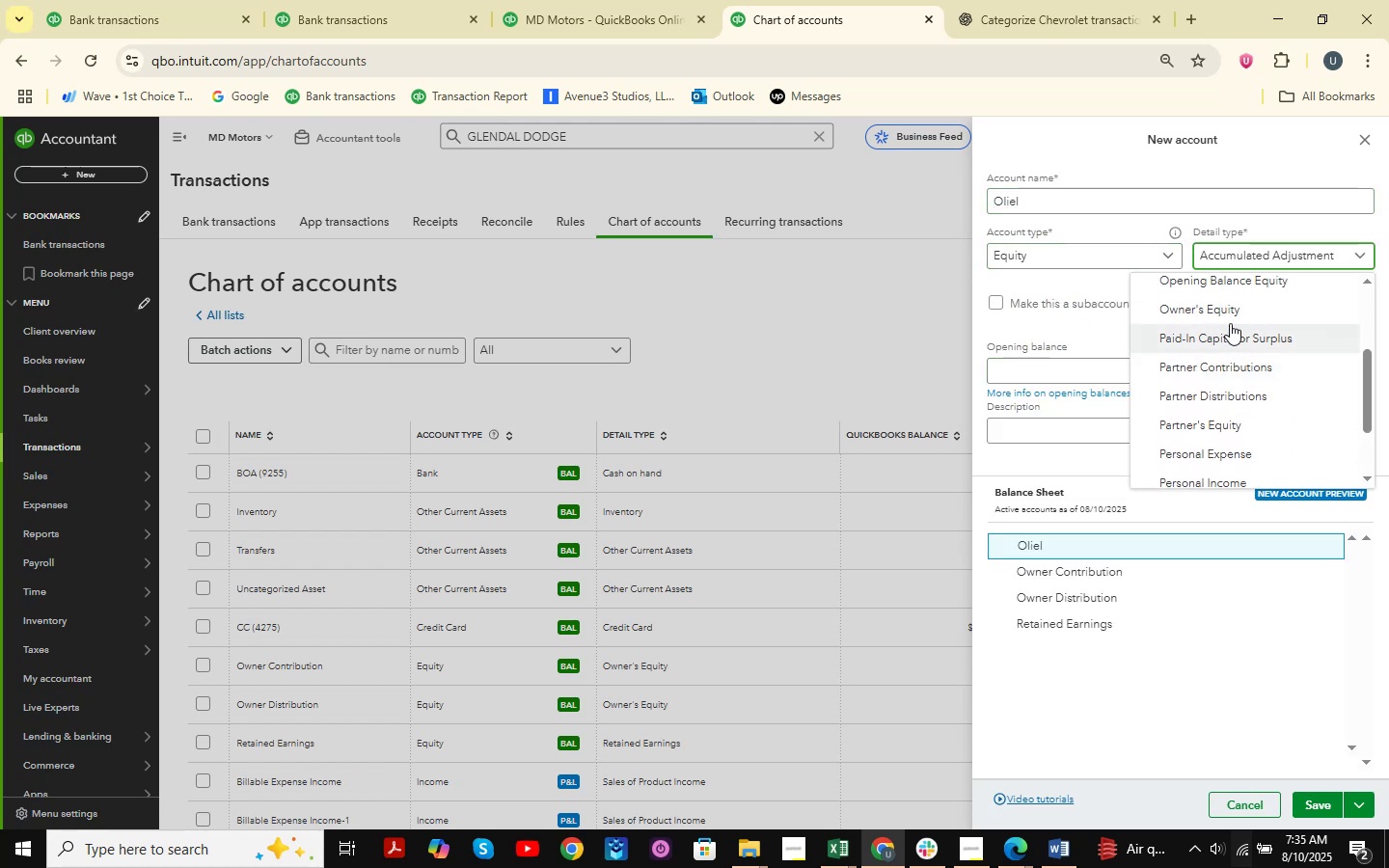 
left_click([1229, 308])
 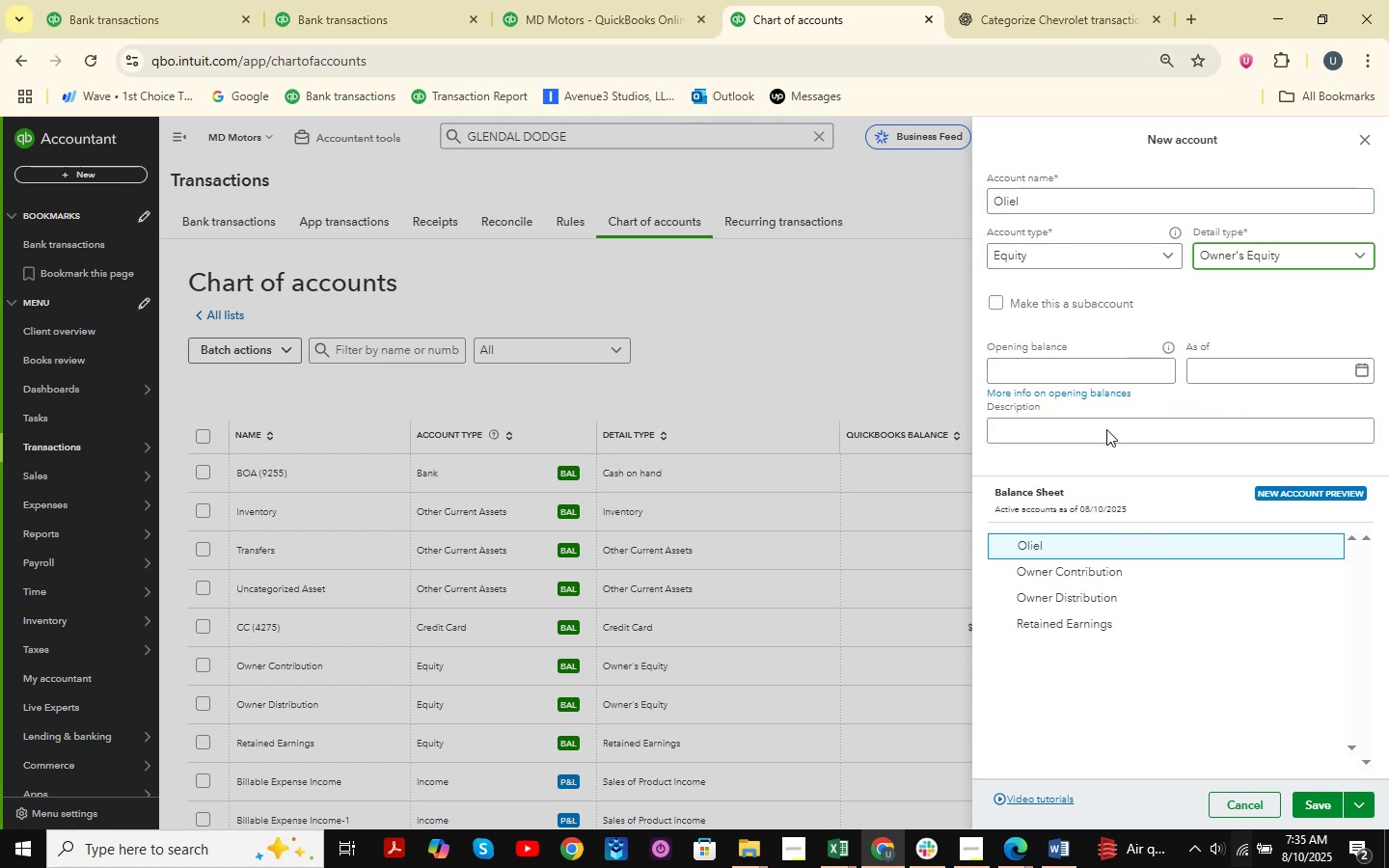 
left_click([1045, 309])
 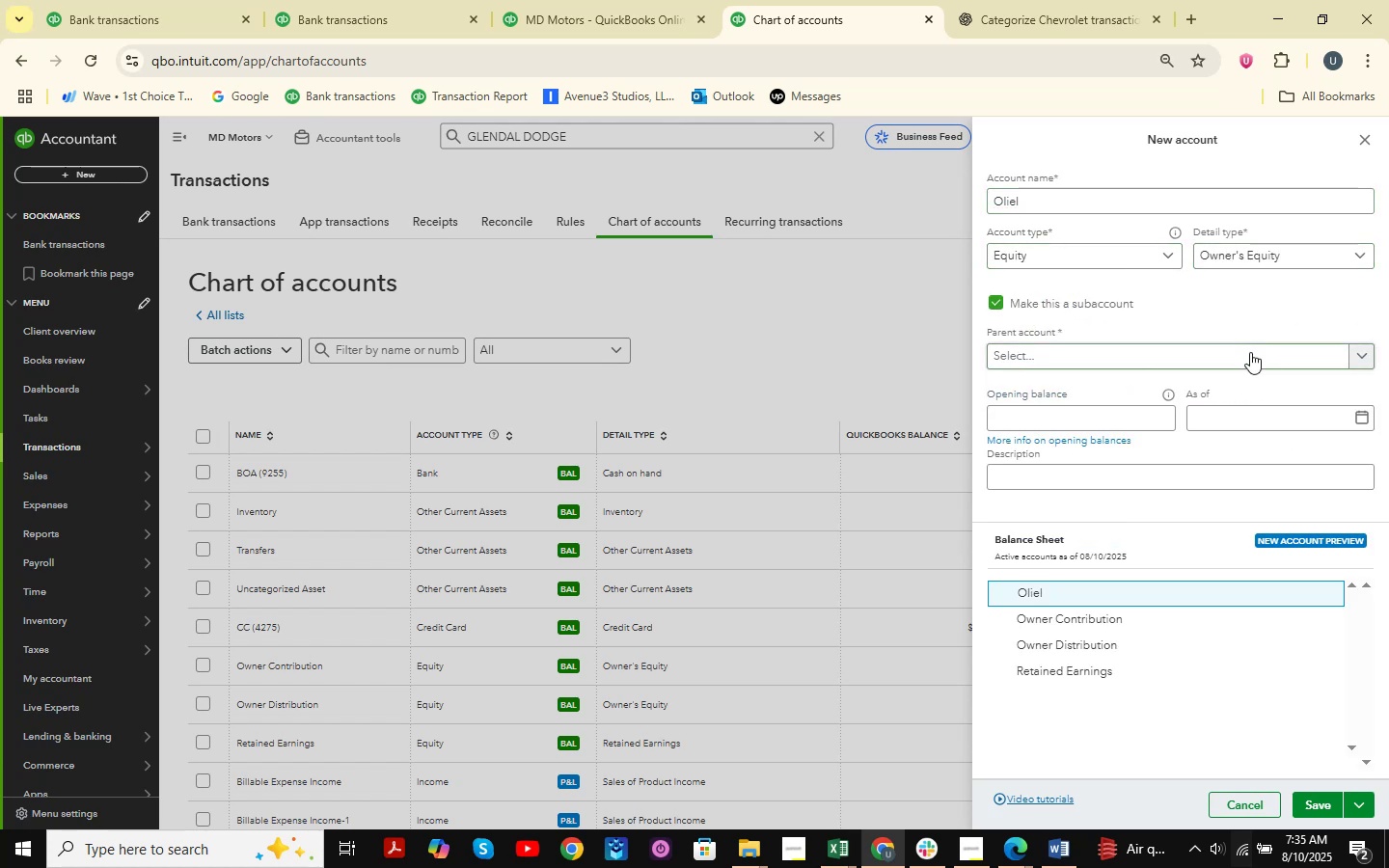 
left_click([1250, 360])
 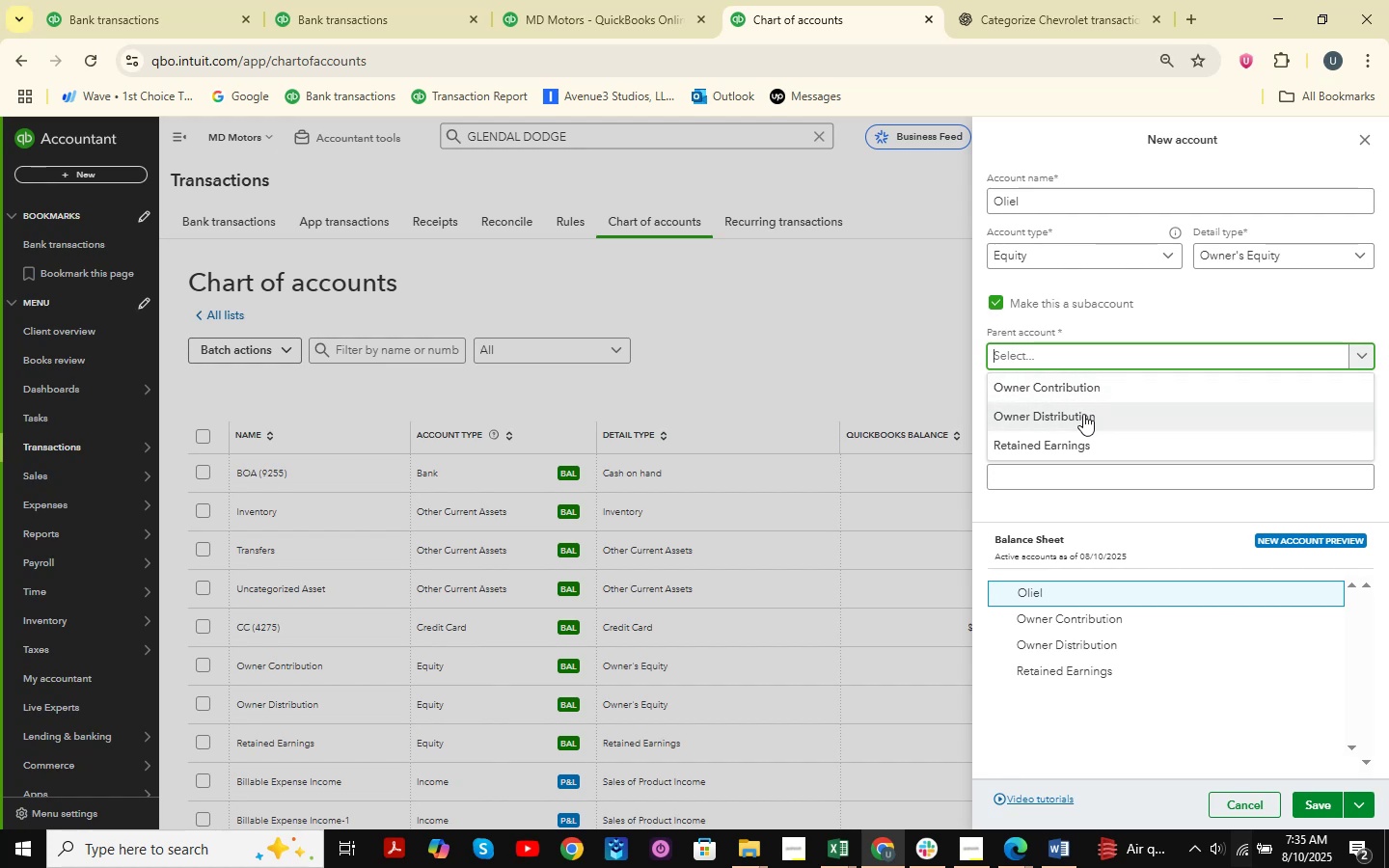 
left_click([1083, 414])
 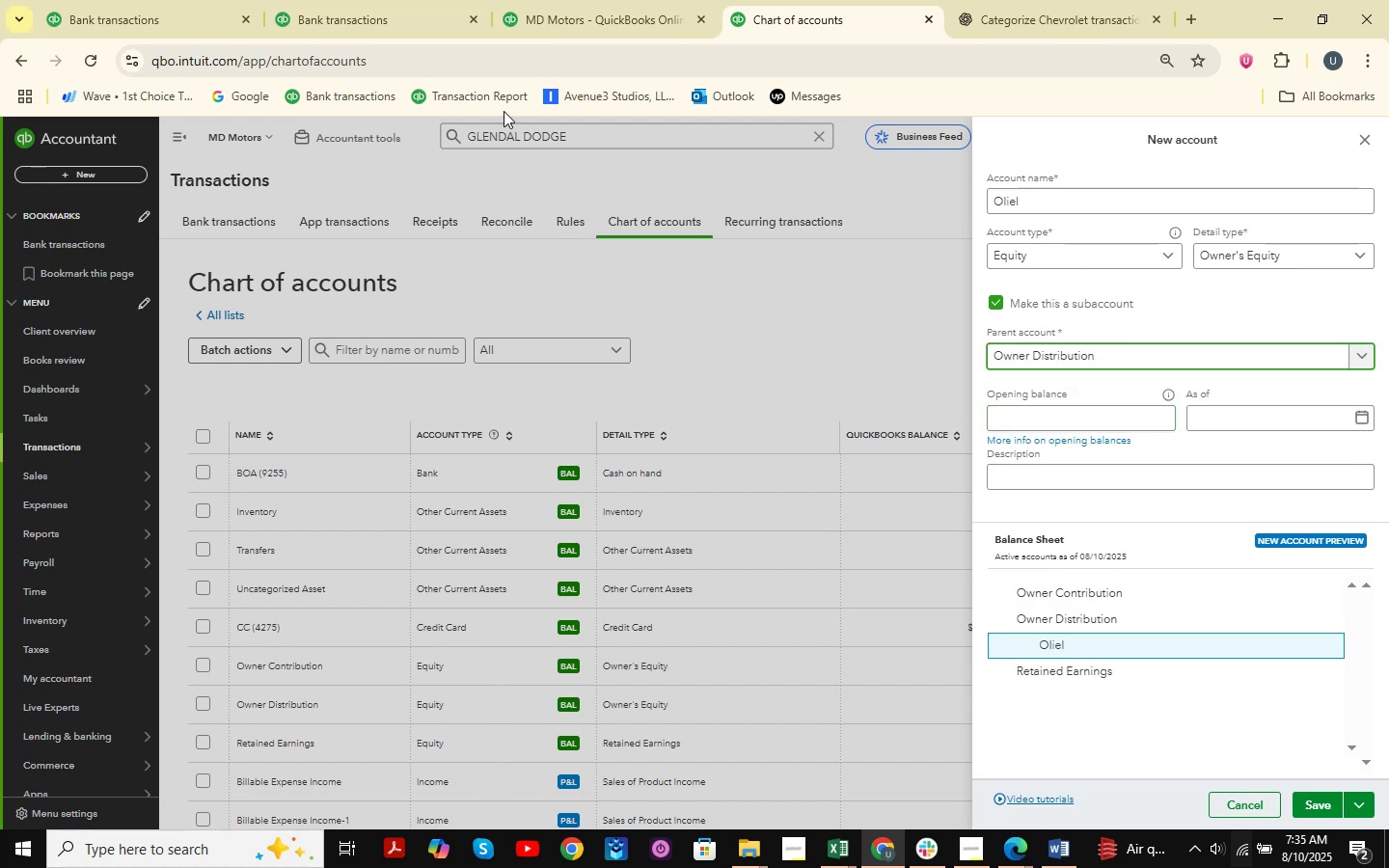 
left_click([365, 0])
 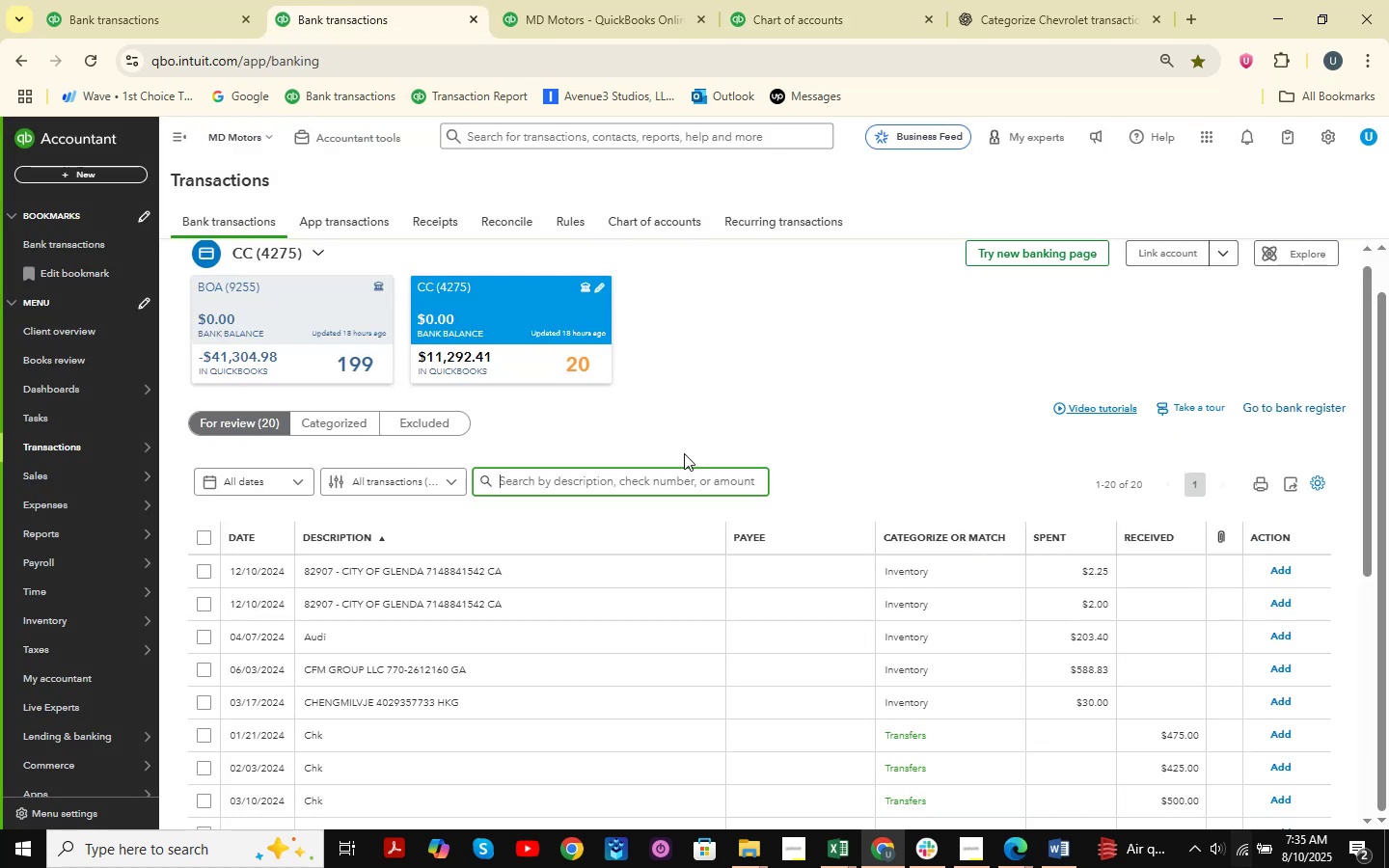 
scroll: coordinate [960, 444], scroll_direction: down, amount: 11.0
 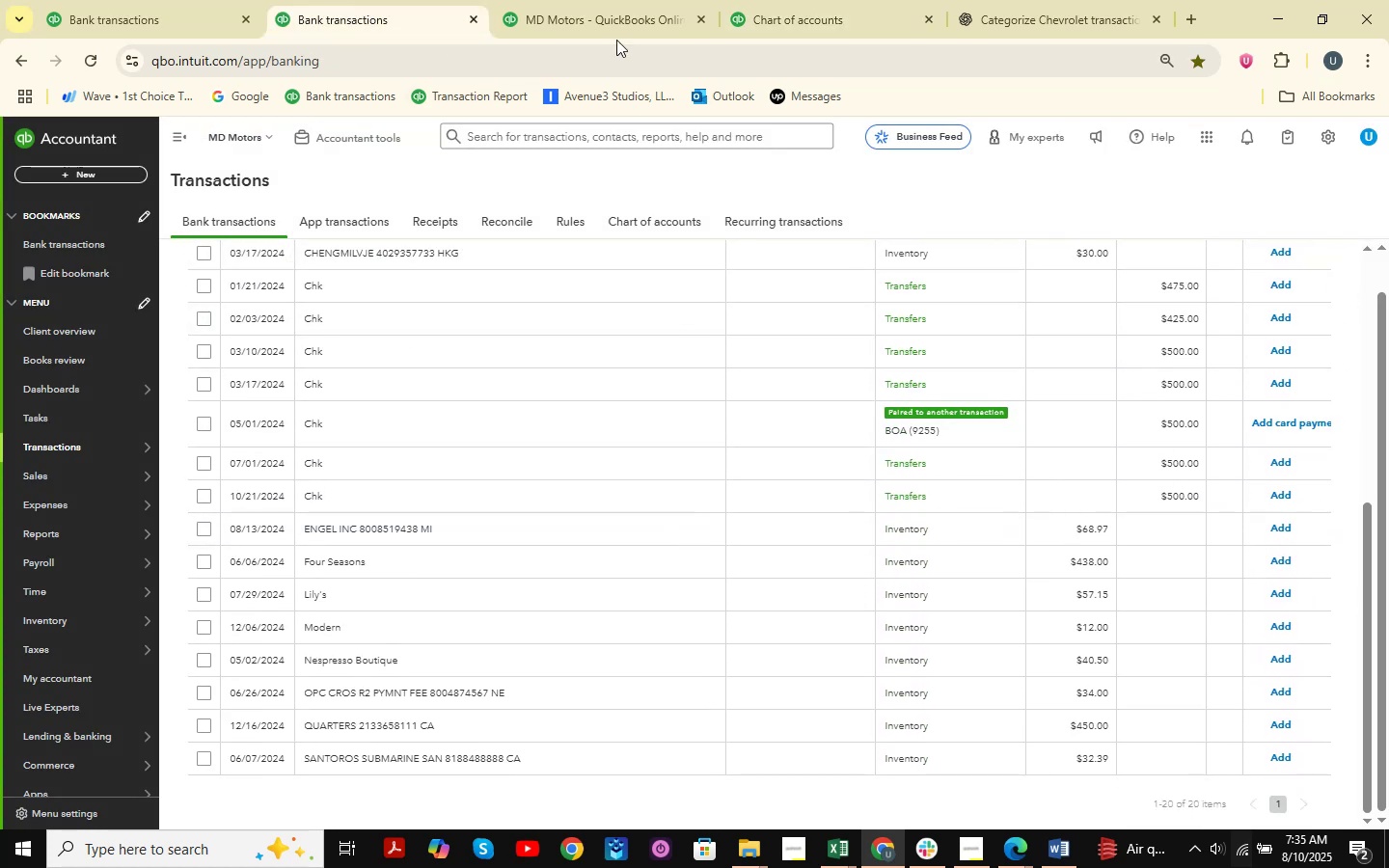 
left_click([584, 0])
 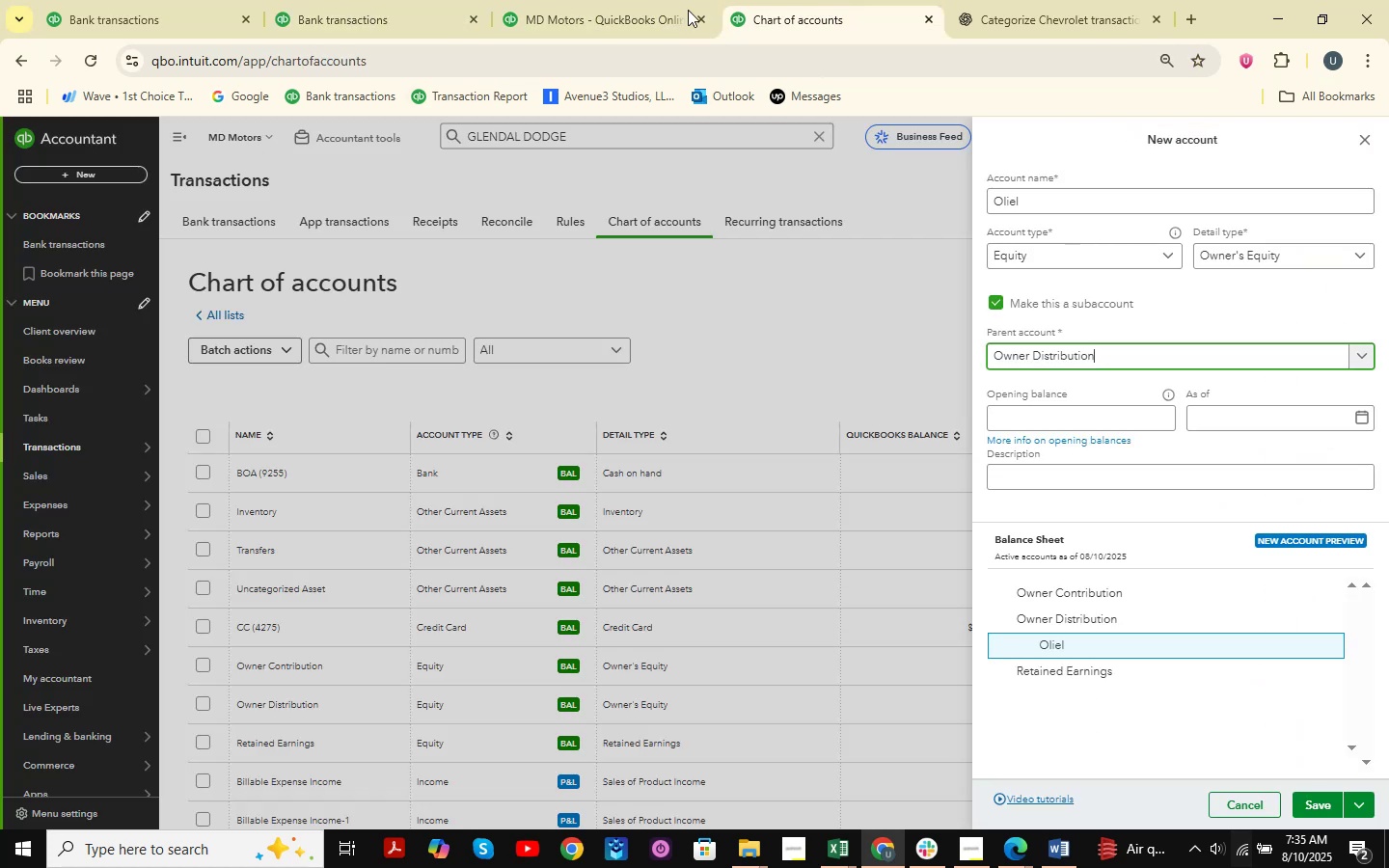 
double_click([318, 0])
 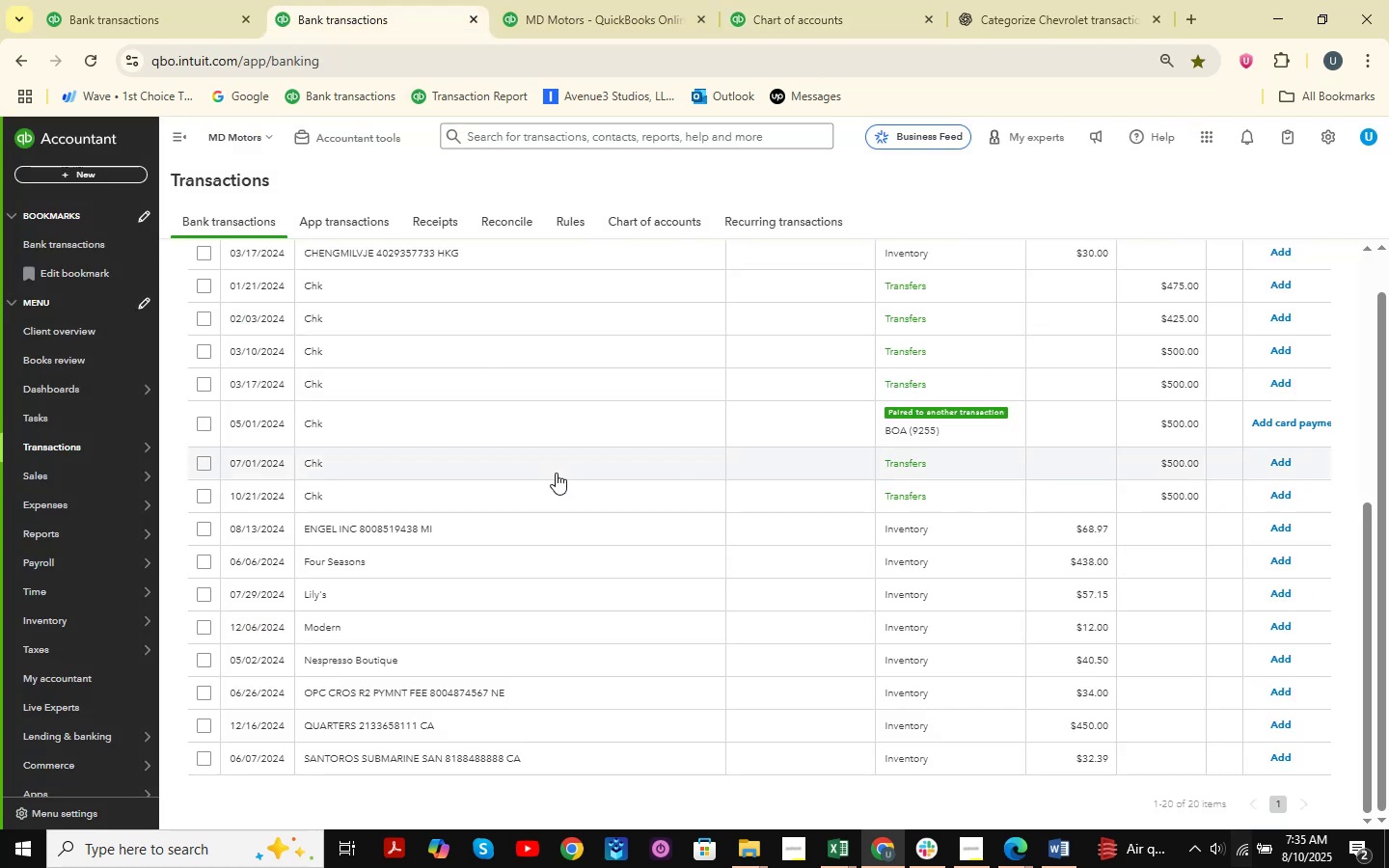 
scroll: coordinate [674, 381], scroll_direction: up, amount: 24.0
 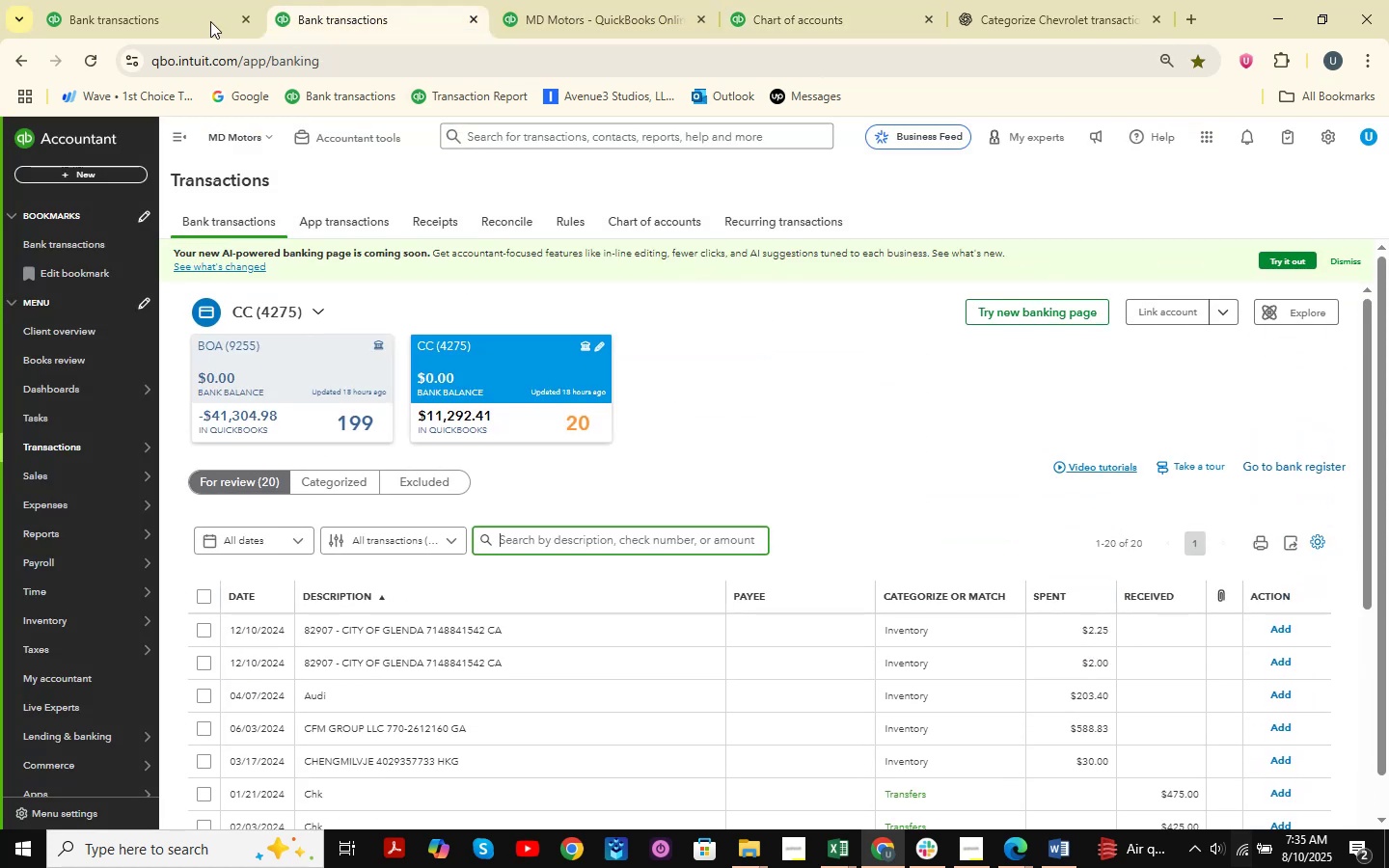 
left_click([112, 0])
 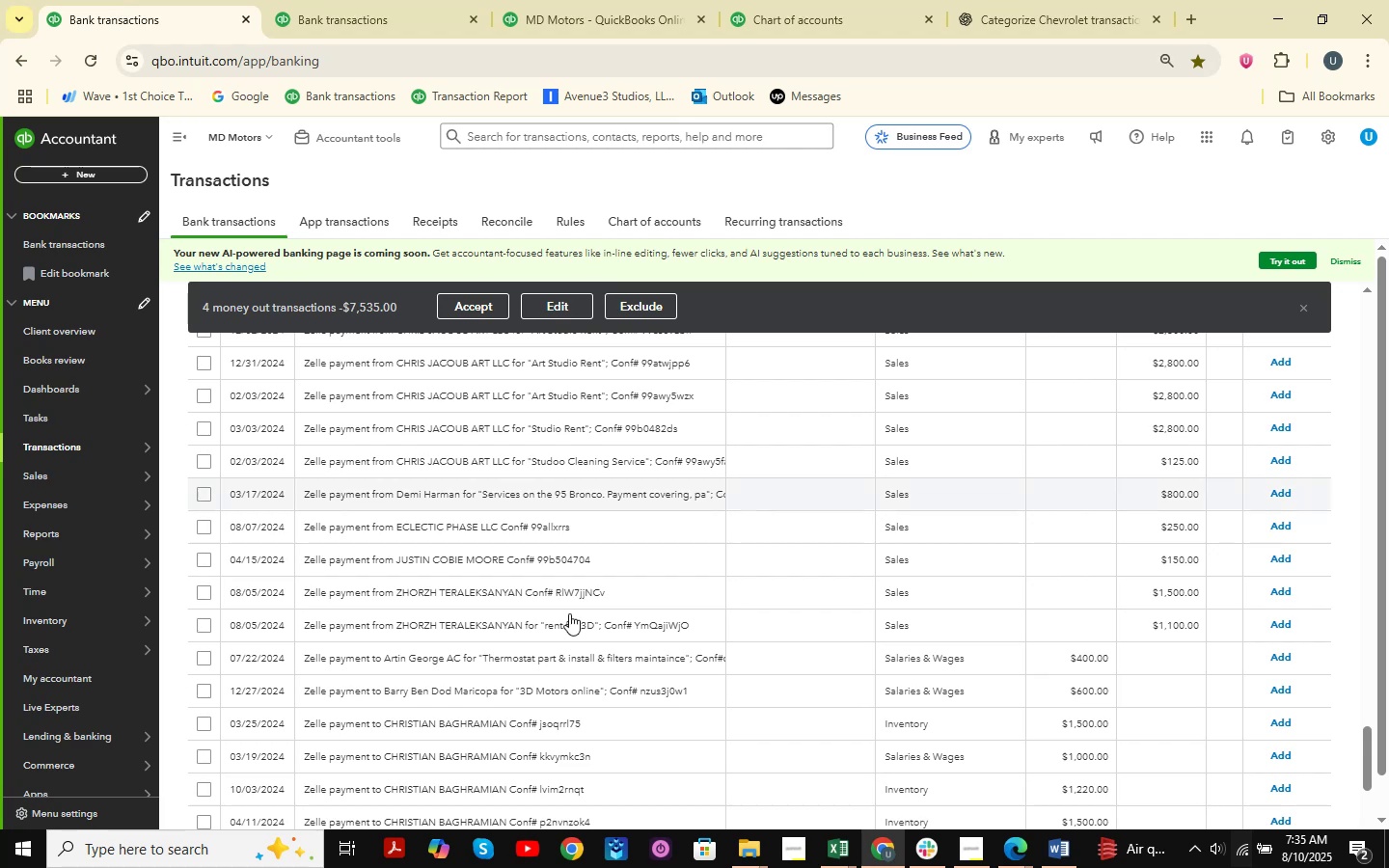 
scroll: coordinate [965, 672], scroll_direction: down, amount: 19.0
 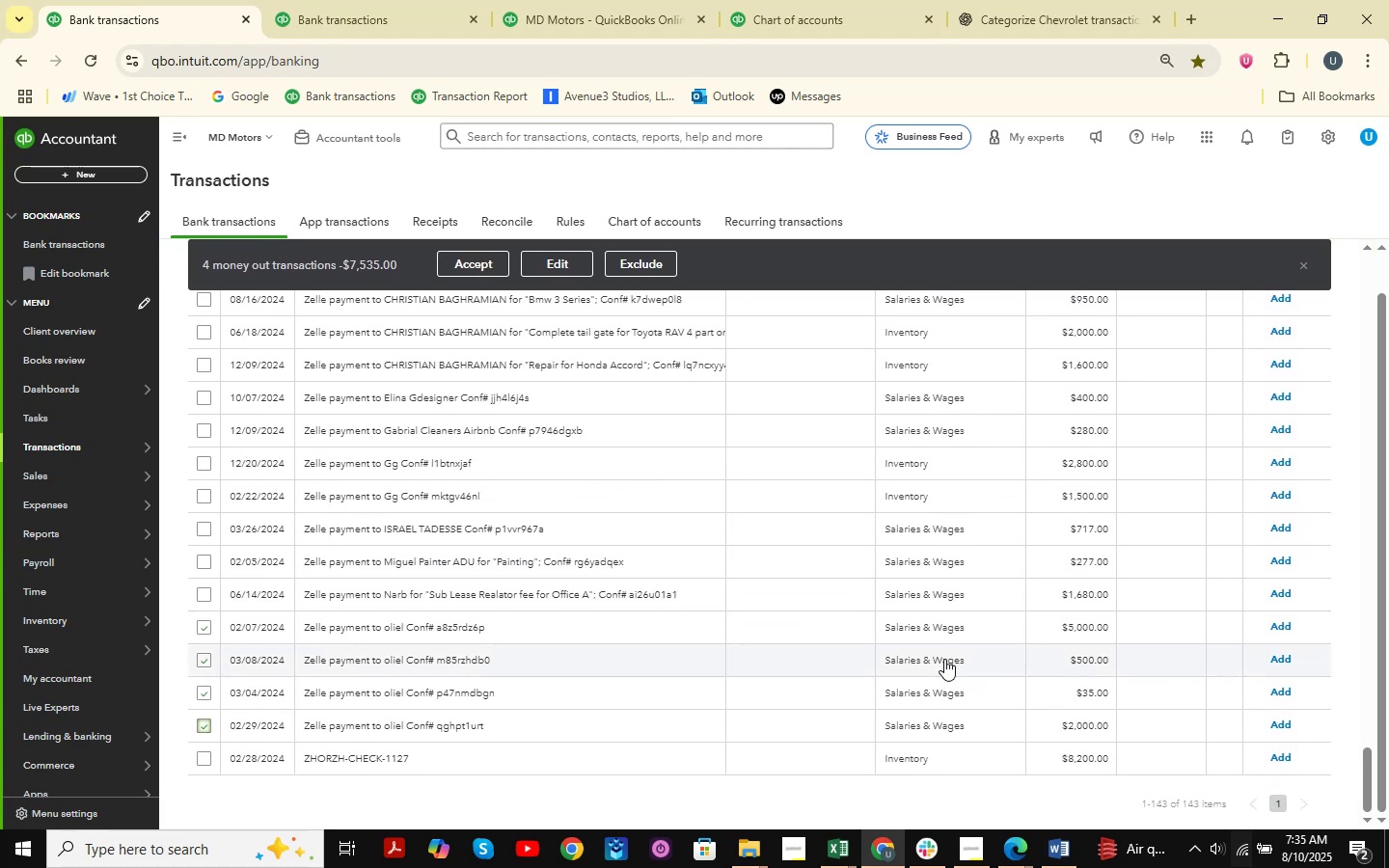 
wait(5.93)
 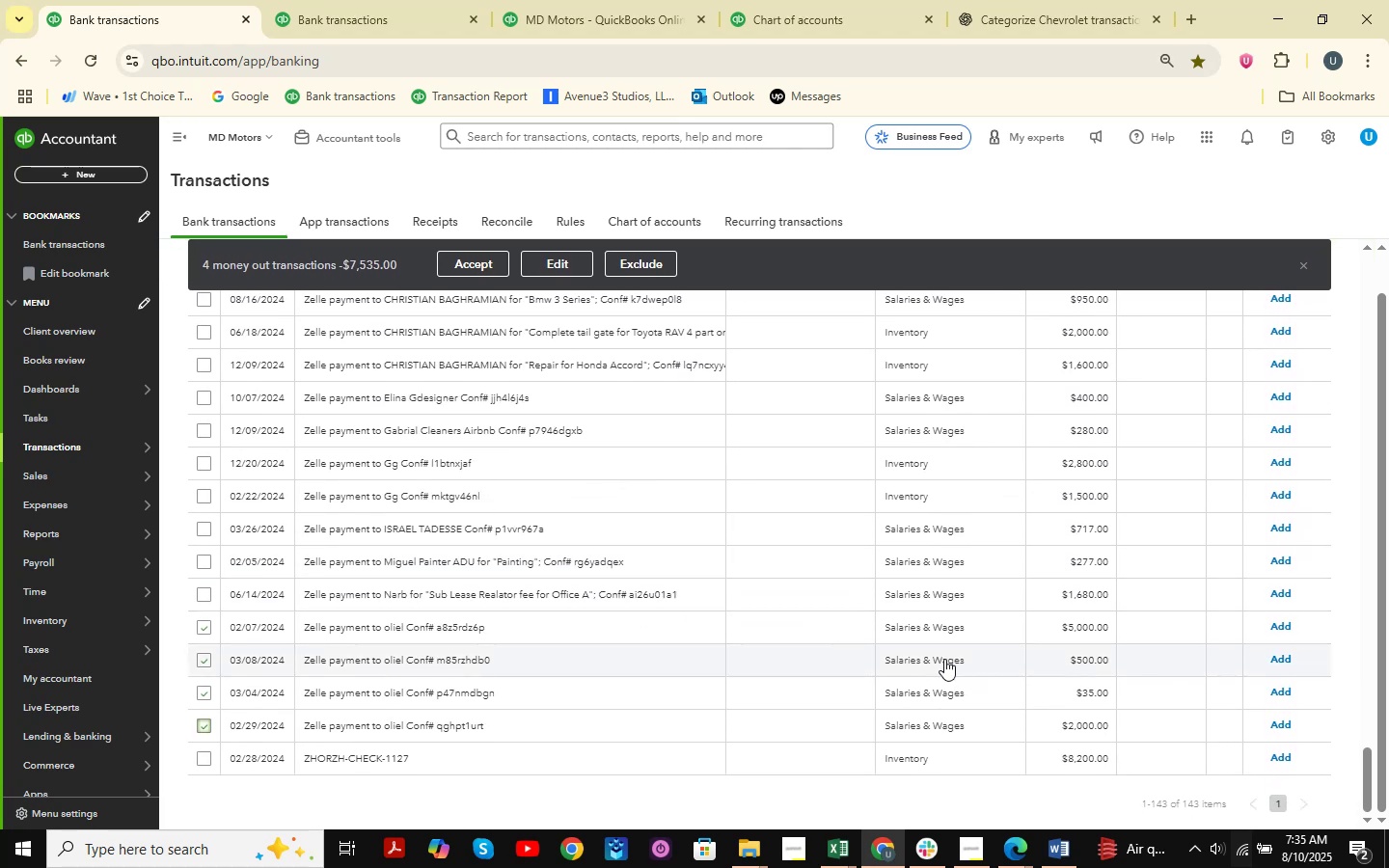 
left_click([301, 0])
 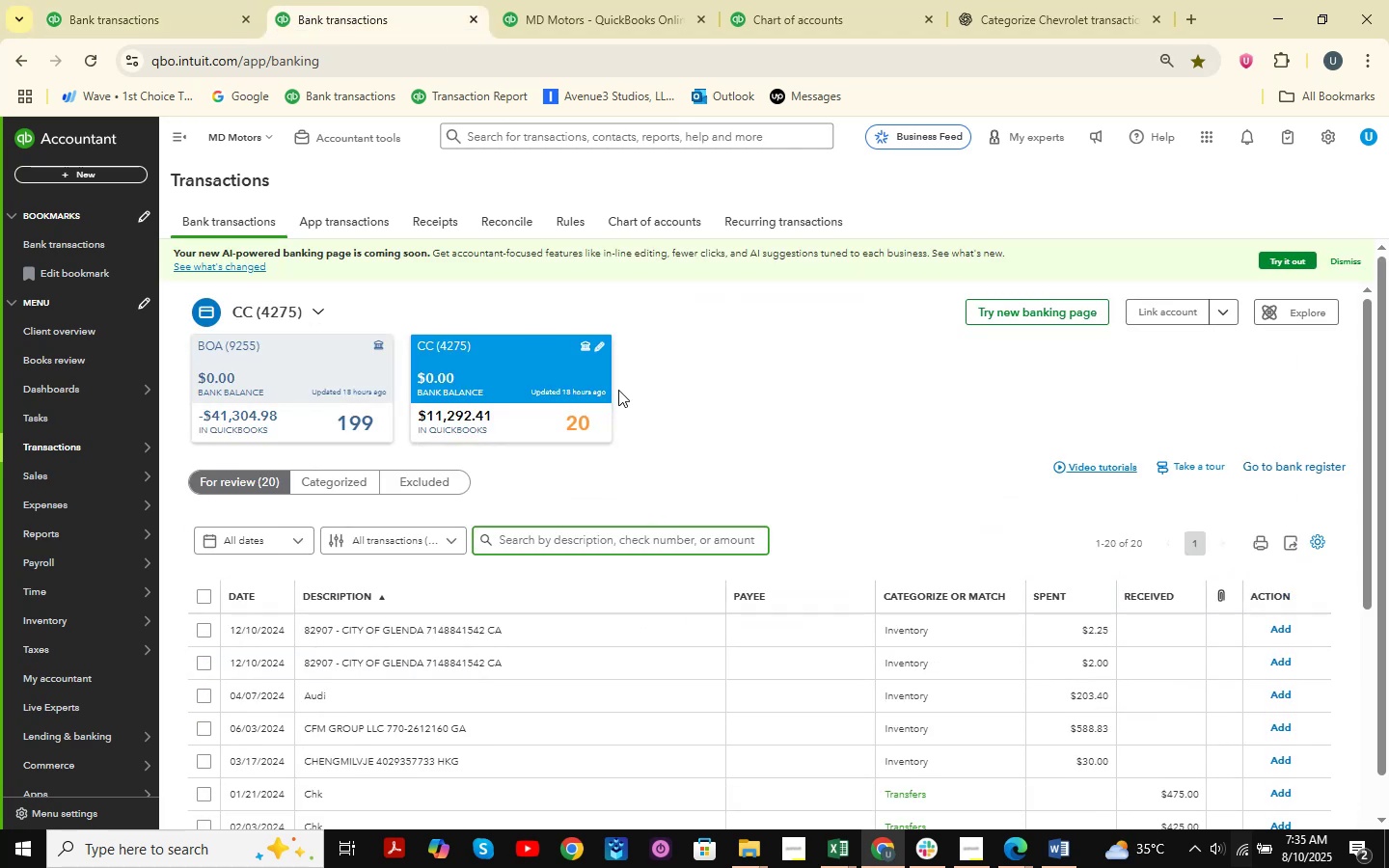 
left_click([558, 0])
 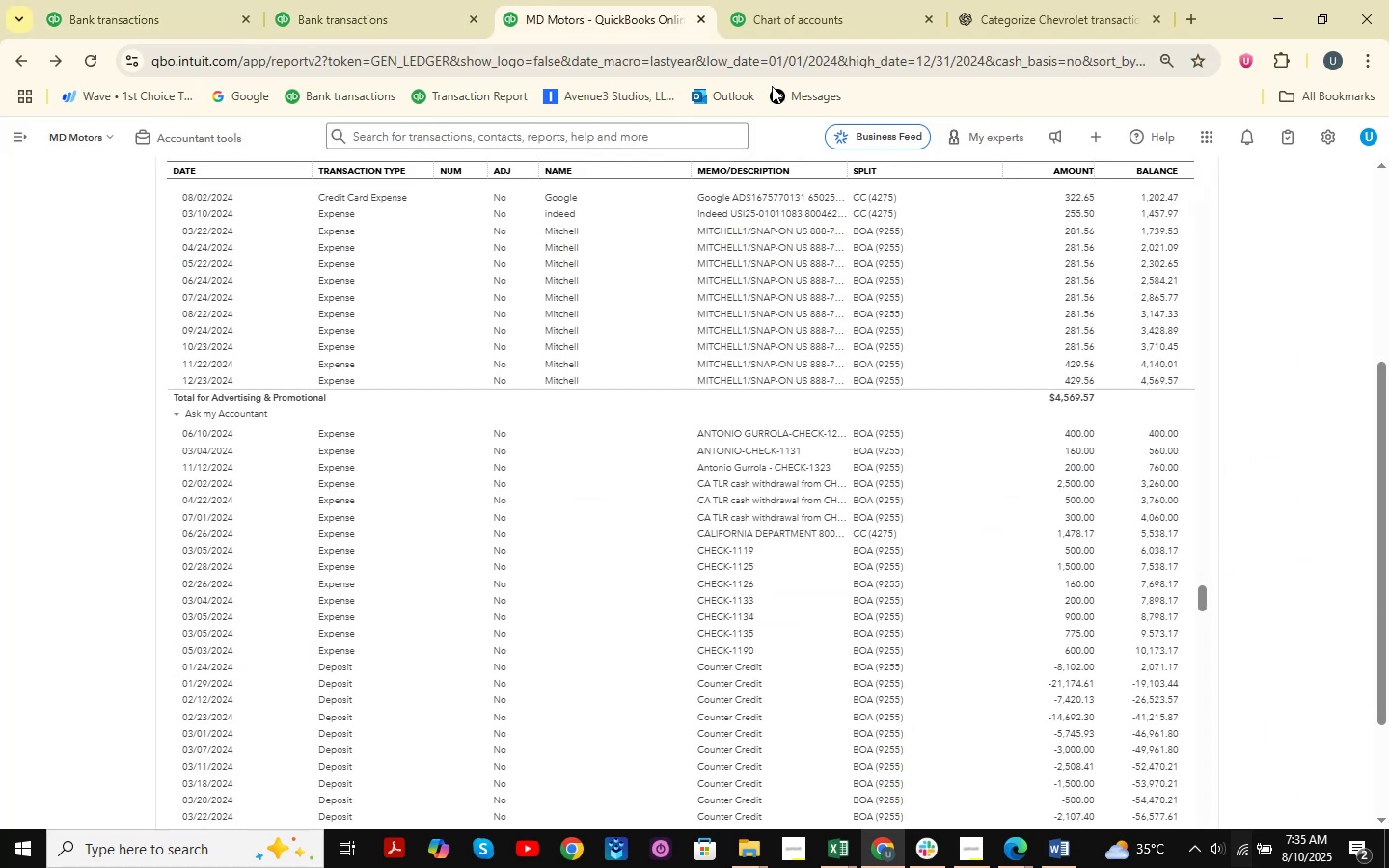 
left_click([860, 0])
 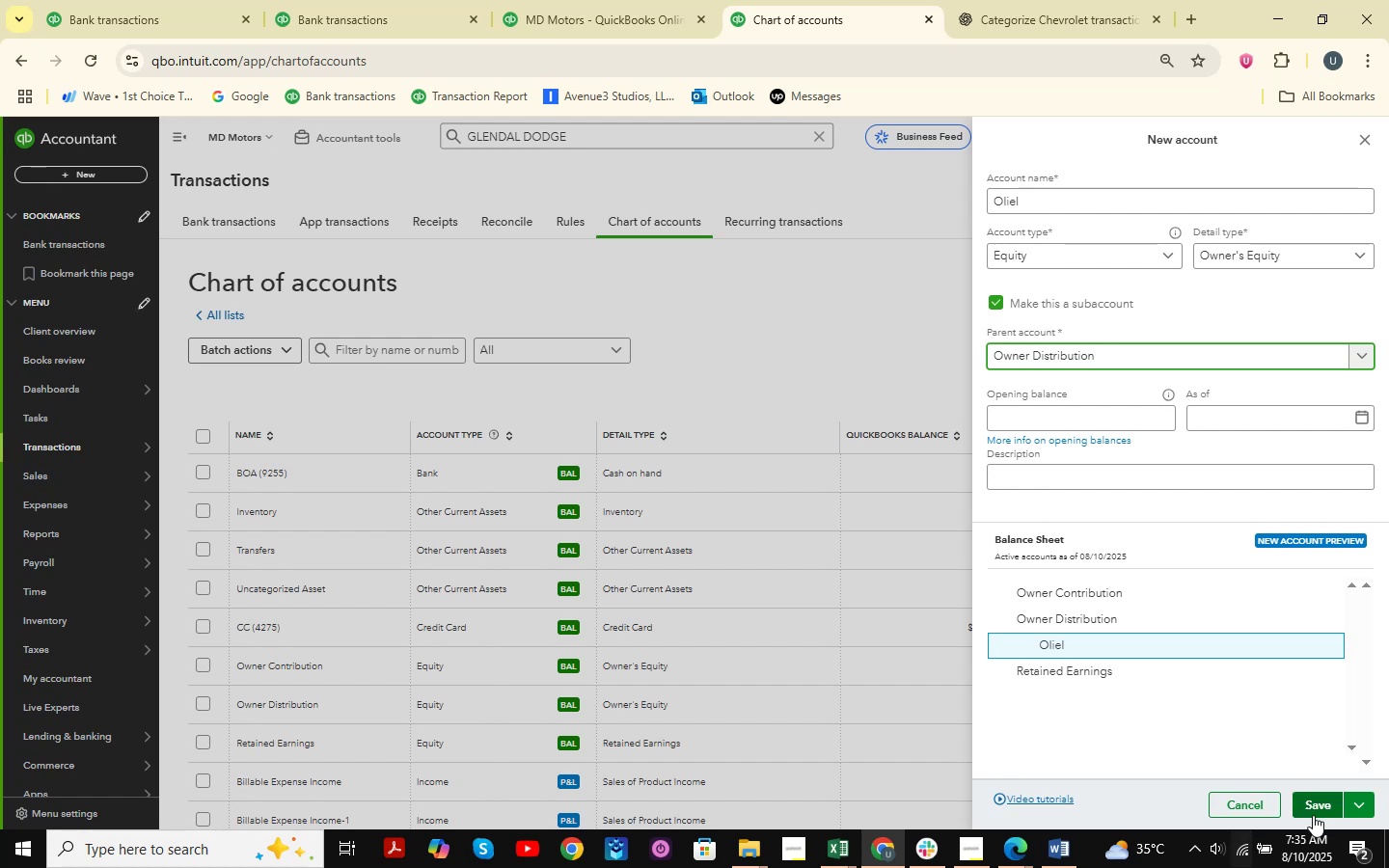 
left_click([1311, 813])
 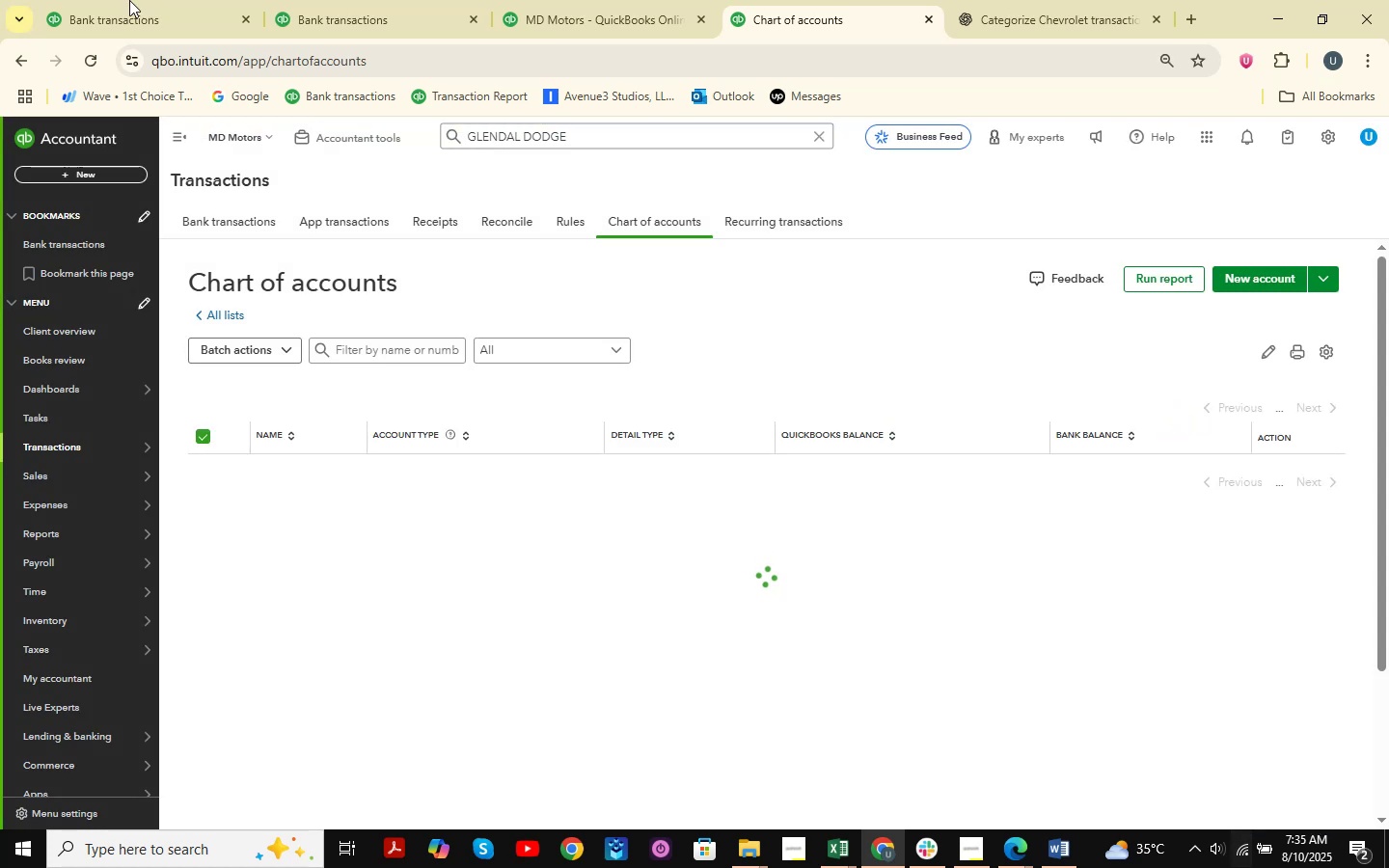 
left_click([123, 0])
 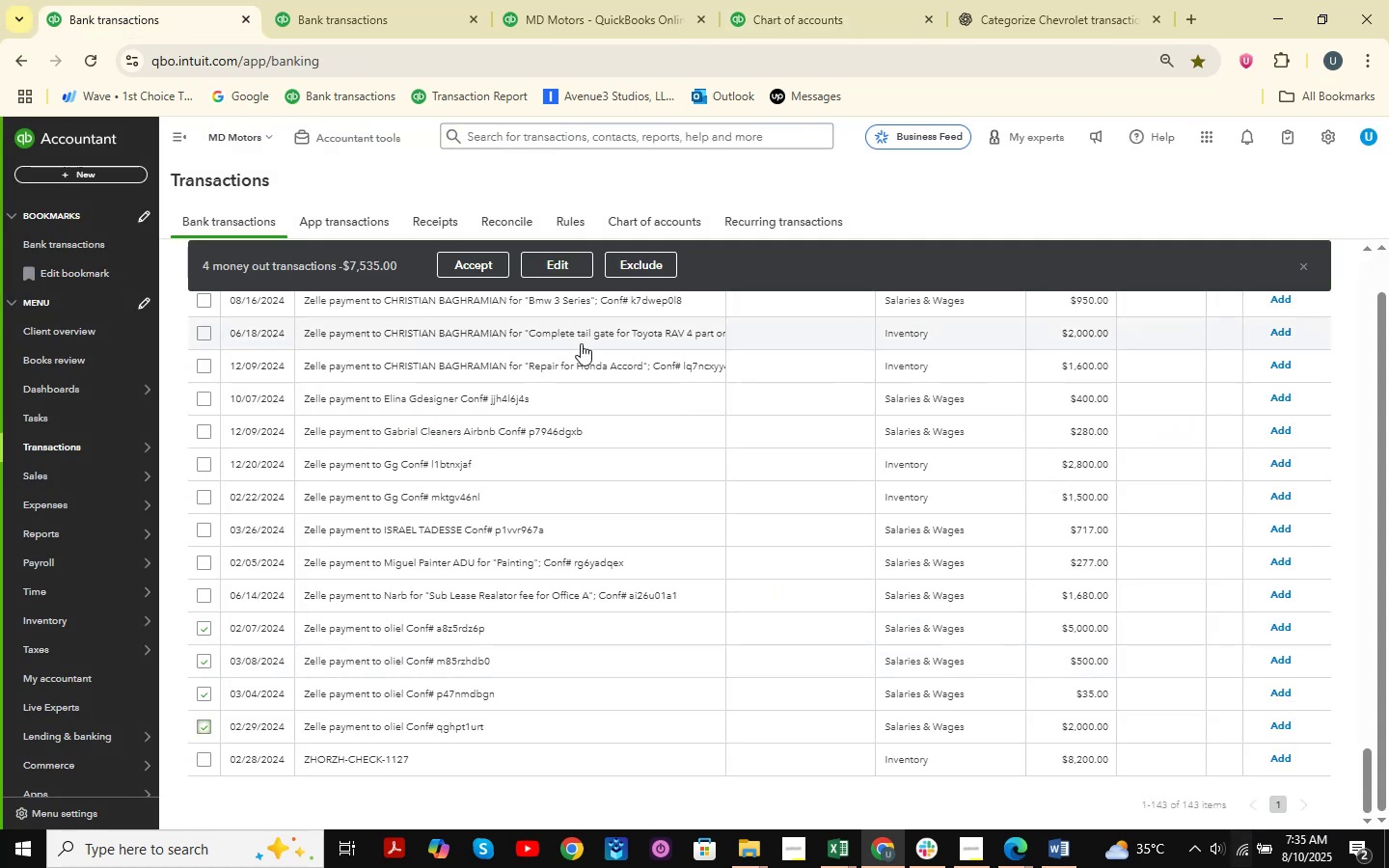 
left_click([571, 270])
 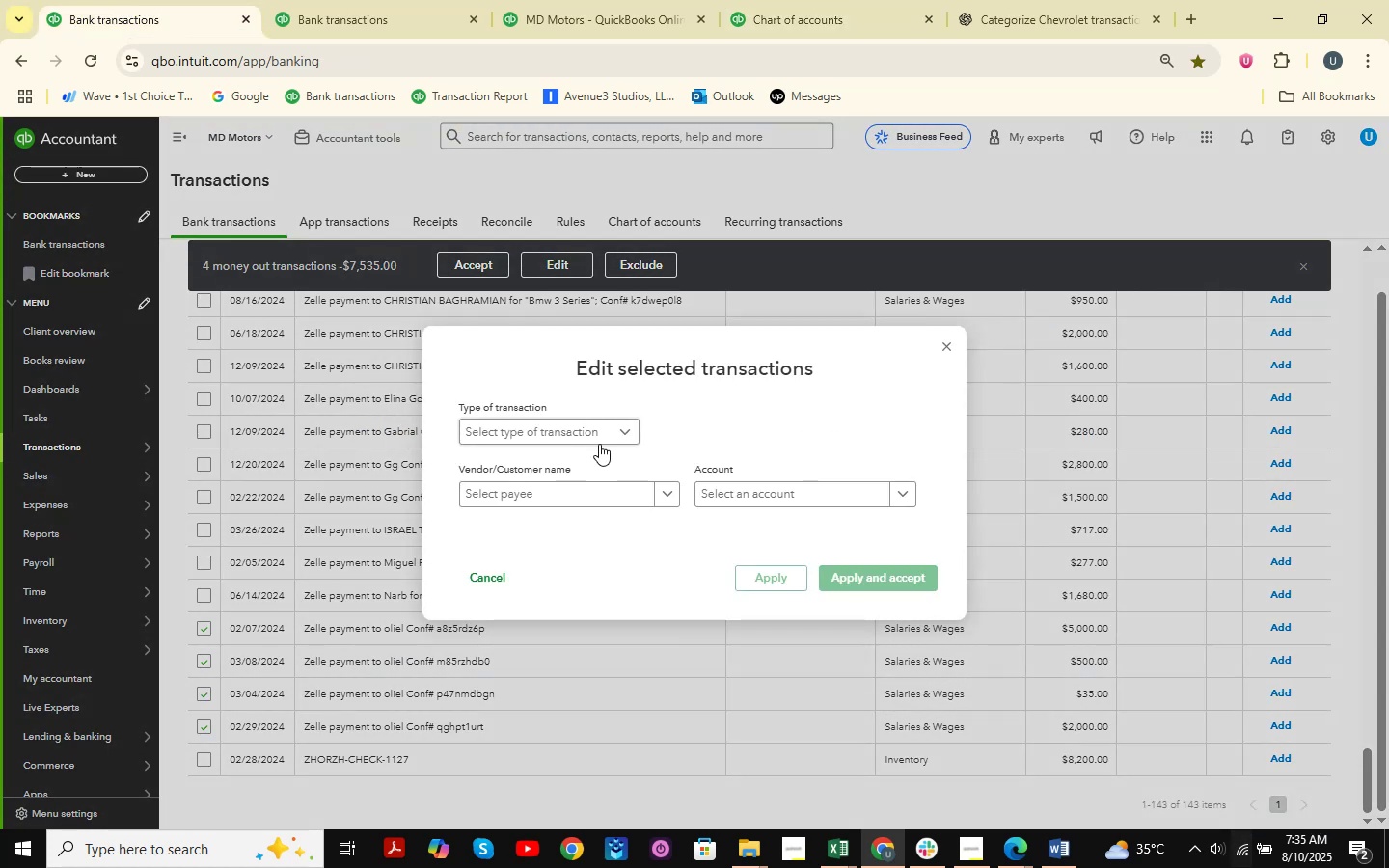 
double_click([531, 461])
 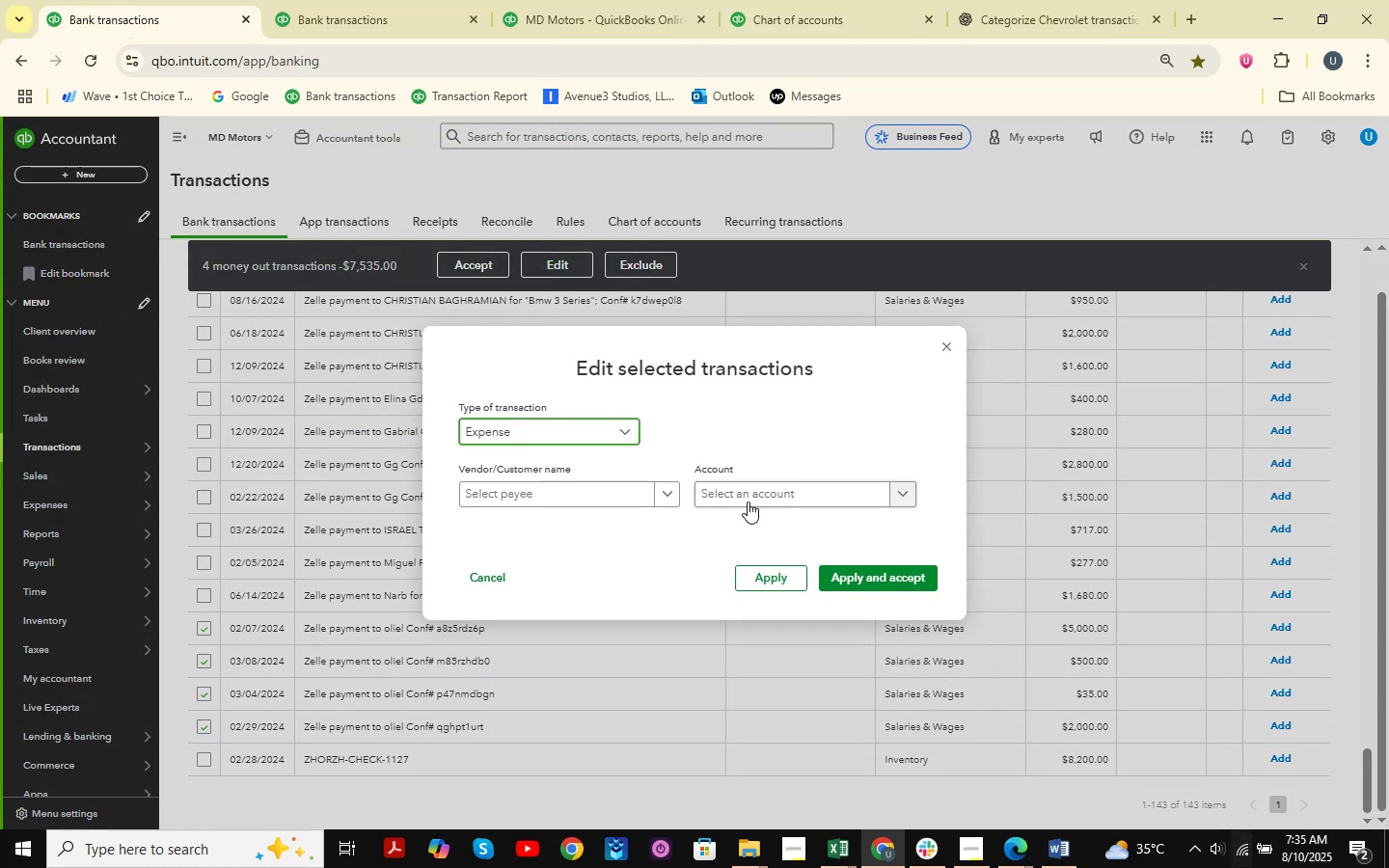 
triple_click([748, 502])
 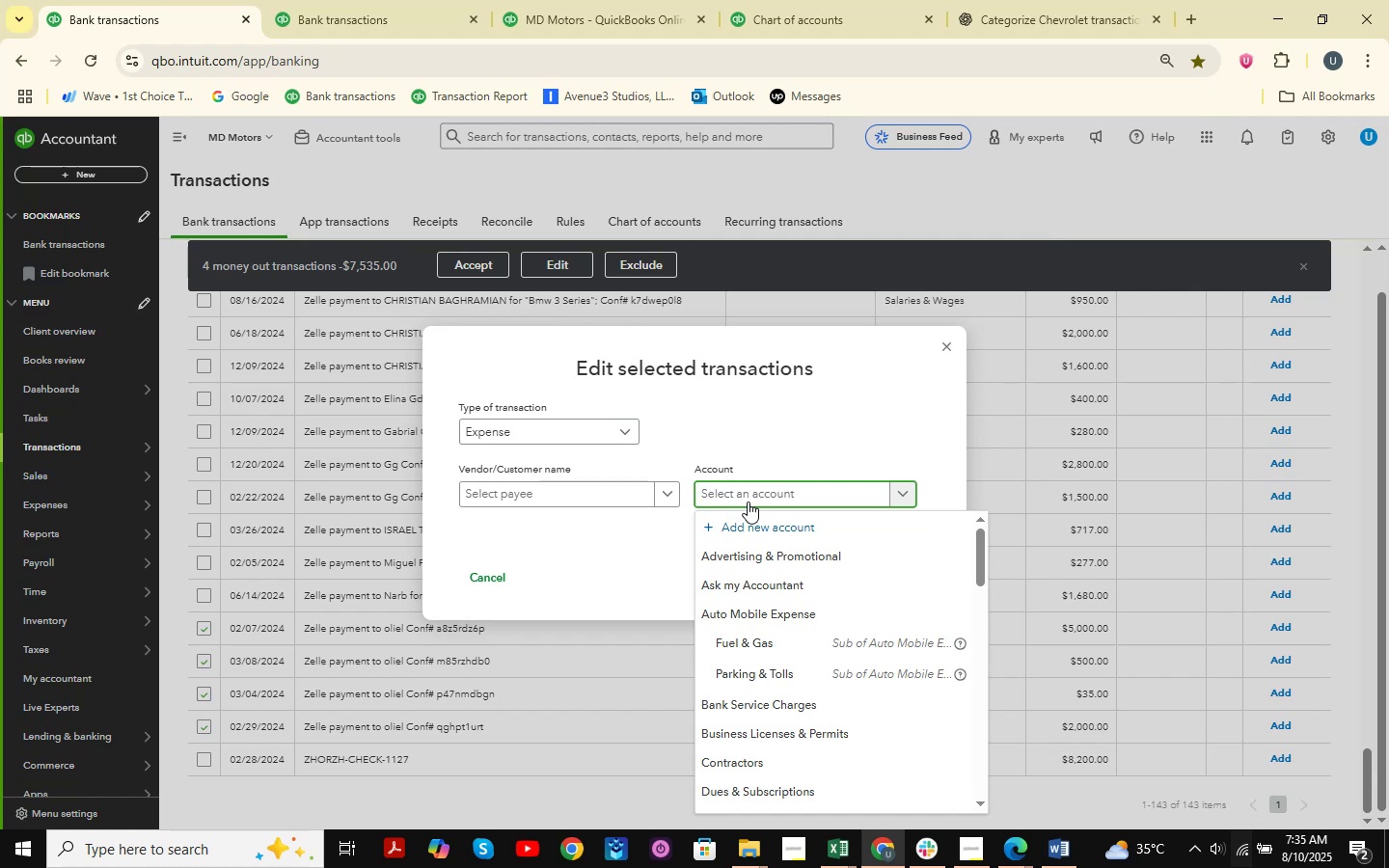 
type(oliel )
 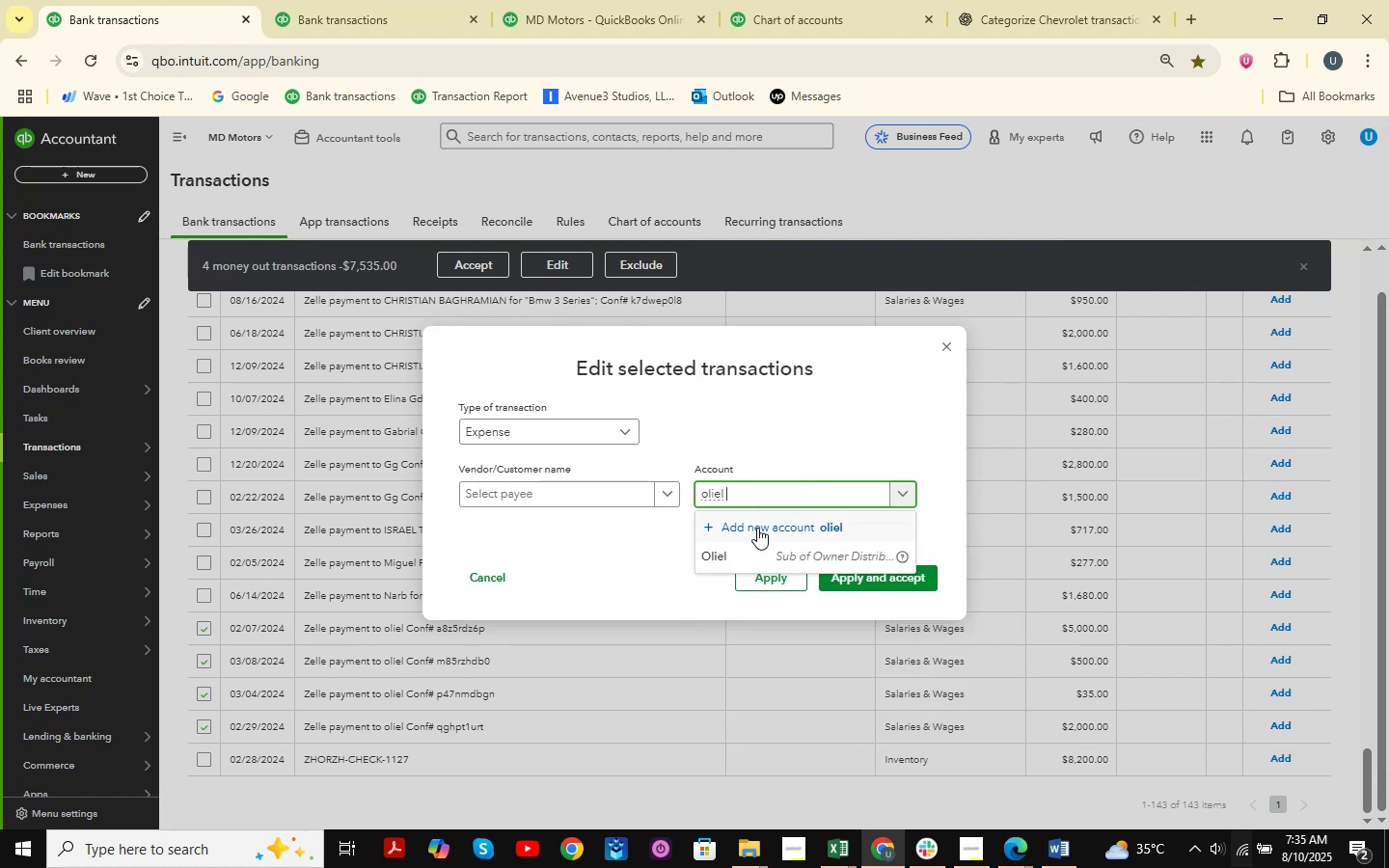 
left_click([764, 551])
 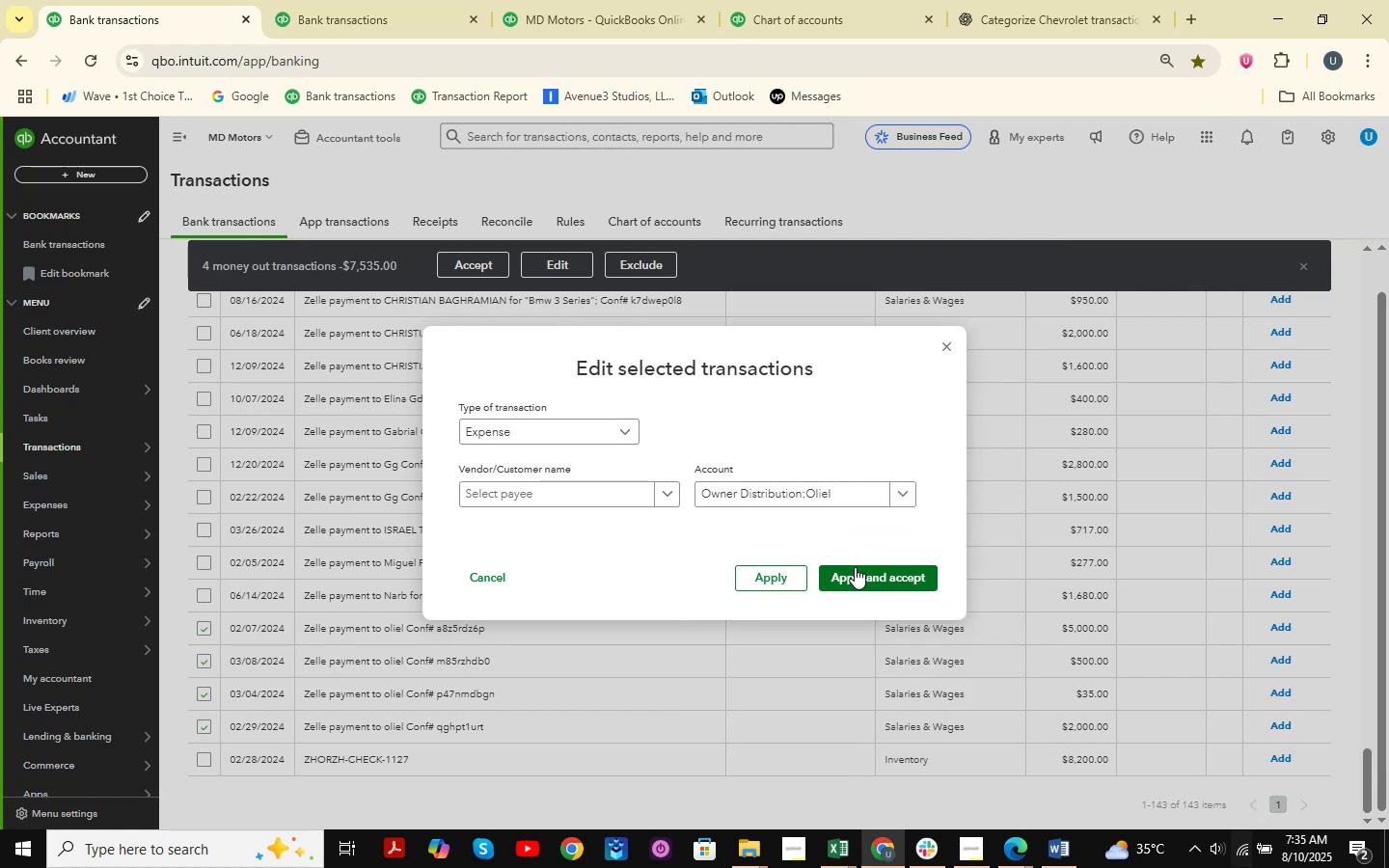 
left_click([855, 567])
 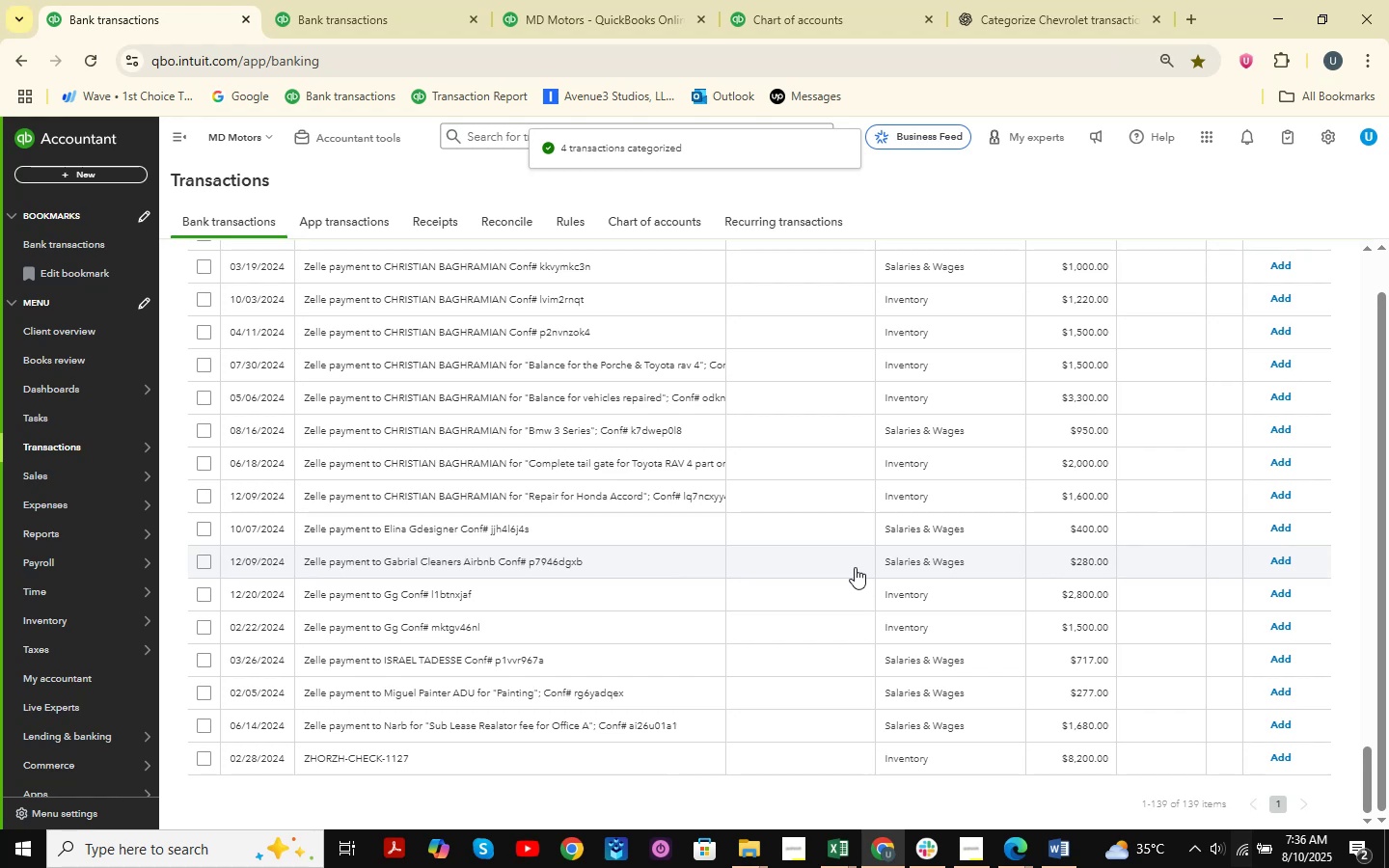 
wait(7.99)
 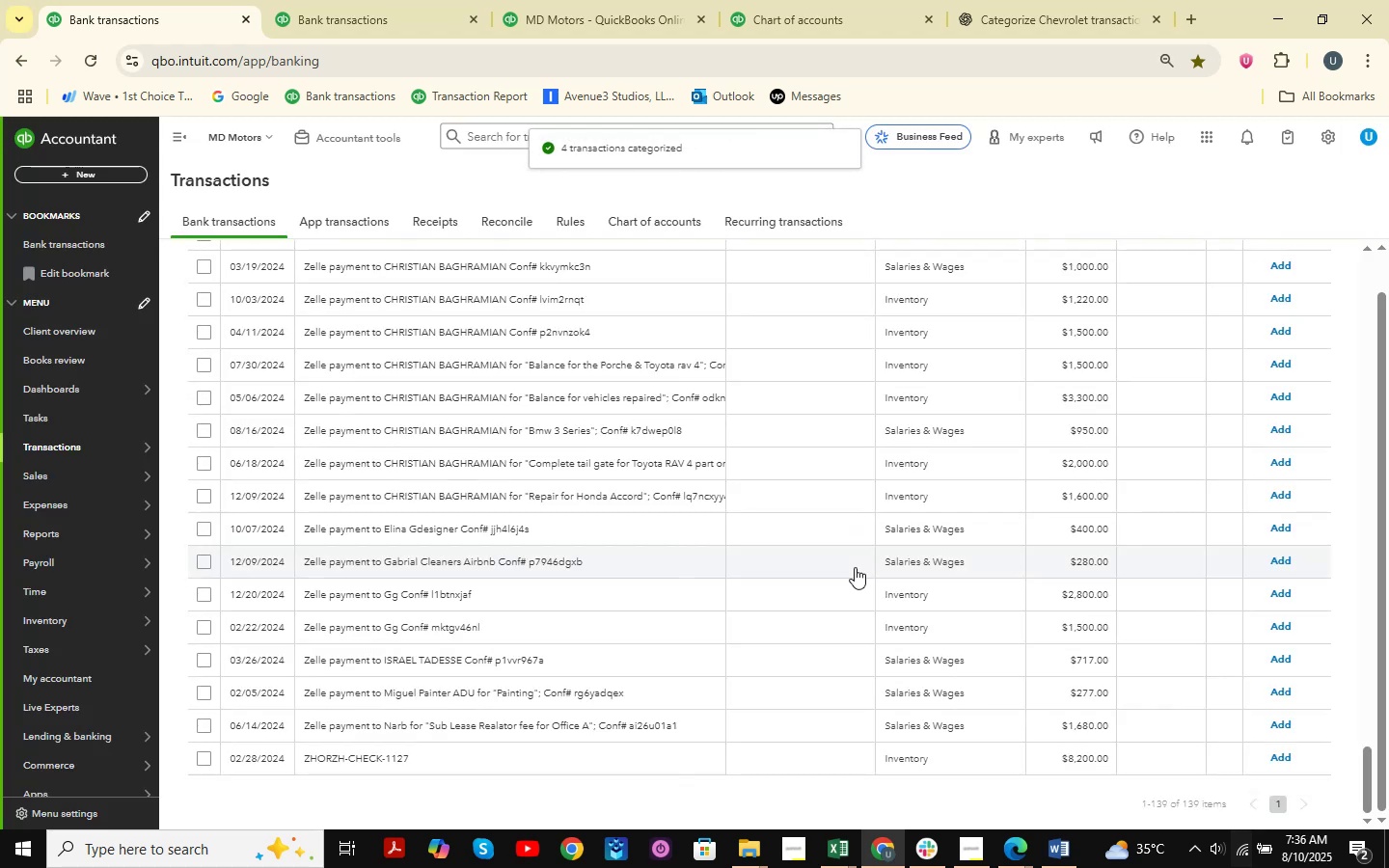 
scroll: coordinate [705, 441], scroll_direction: up, amount: 23.0
 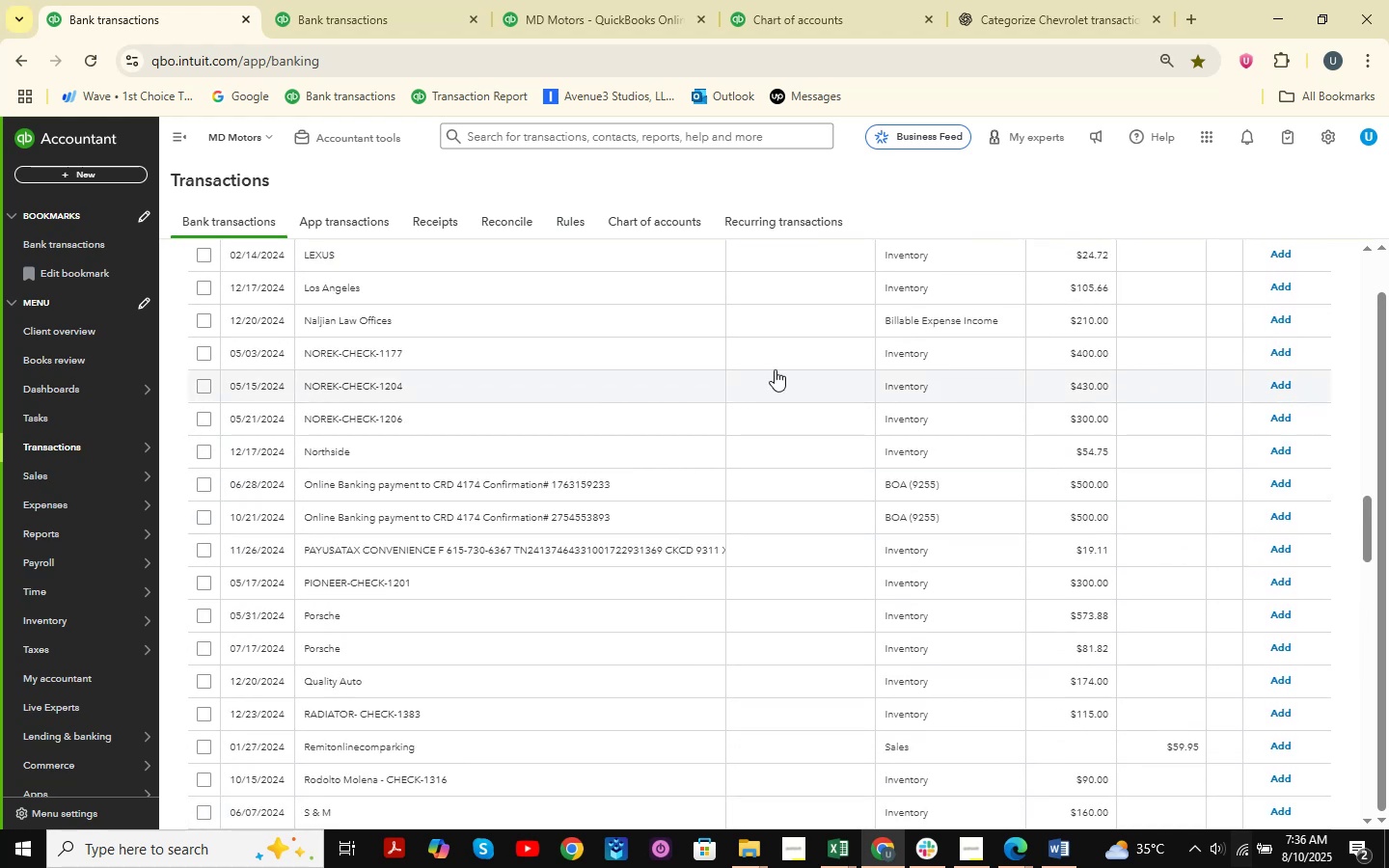 
wait(5.19)
 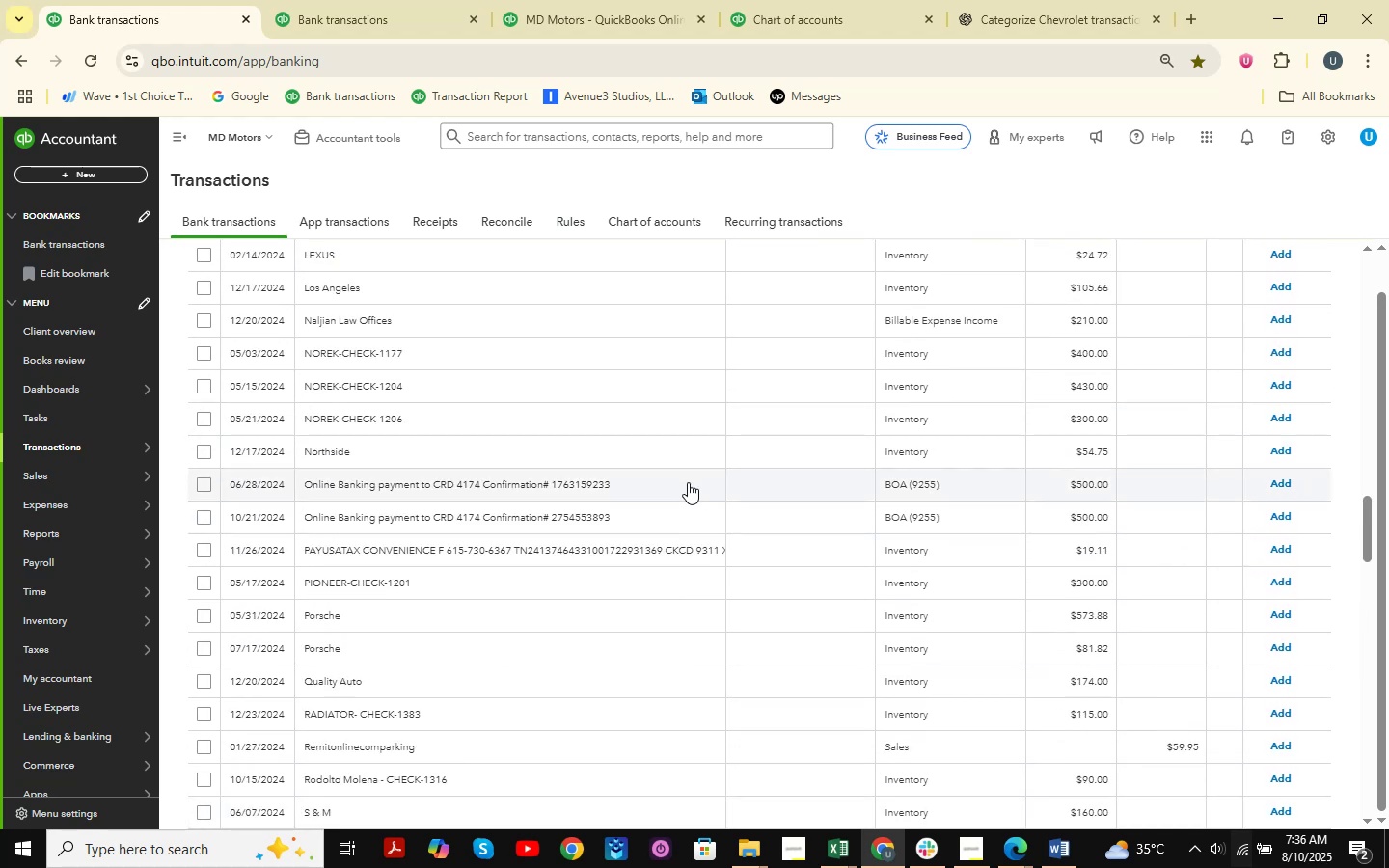 
scroll: coordinate [702, 368], scroll_direction: down, amount: 6.0
 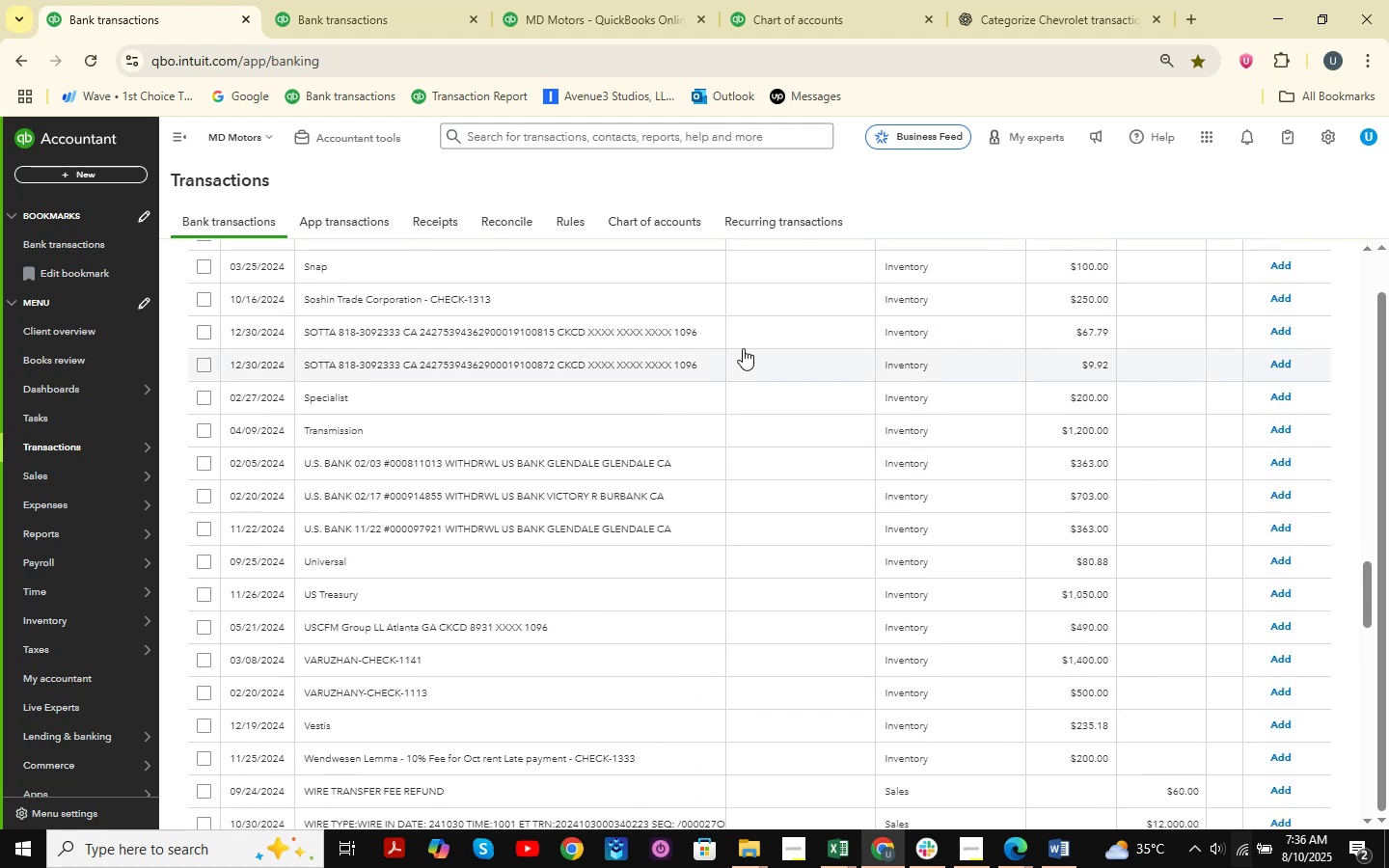 
scroll: coordinate [749, 361], scroll_direction: up, amount: 1.0
 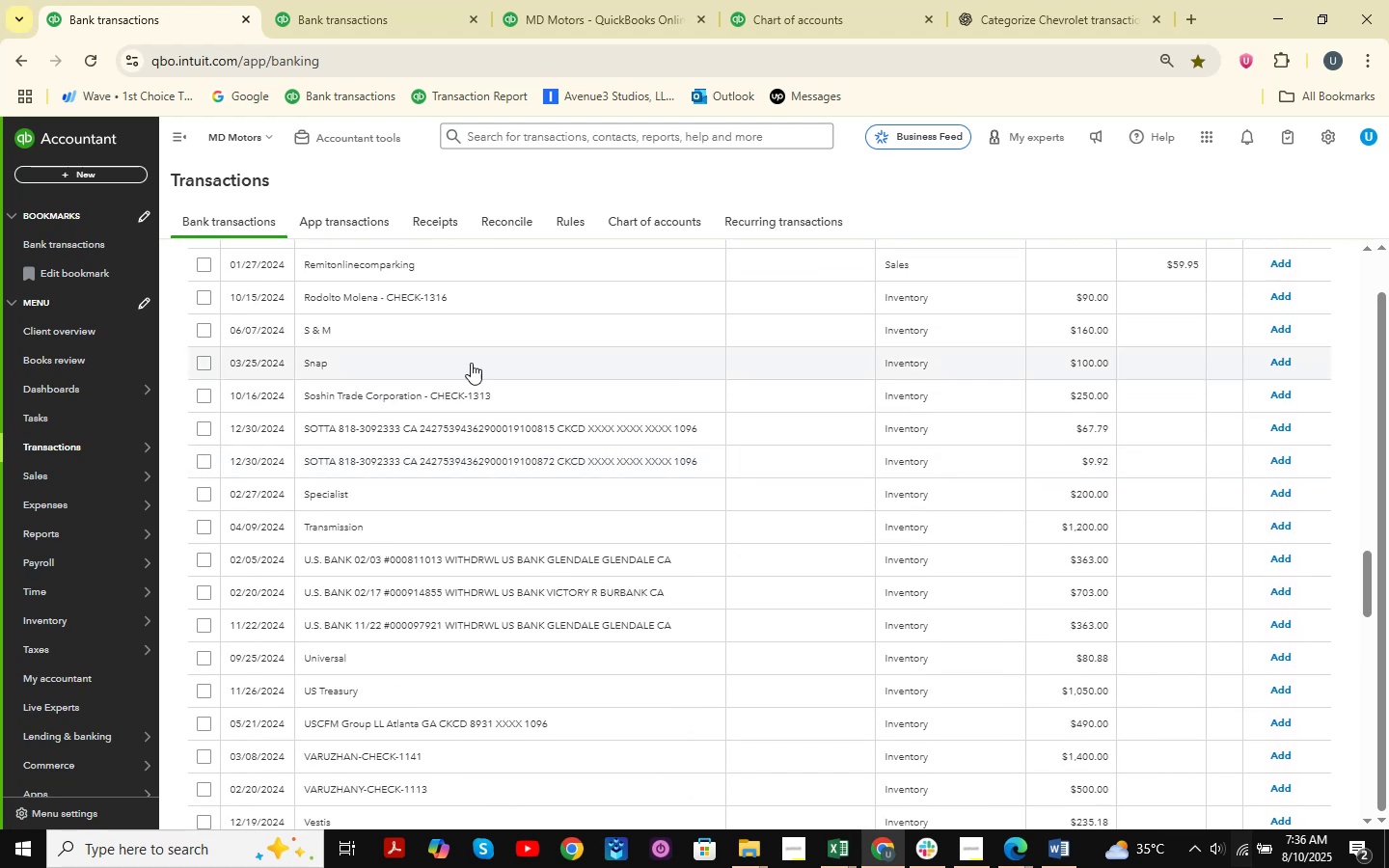 
left_click([418, 363])
 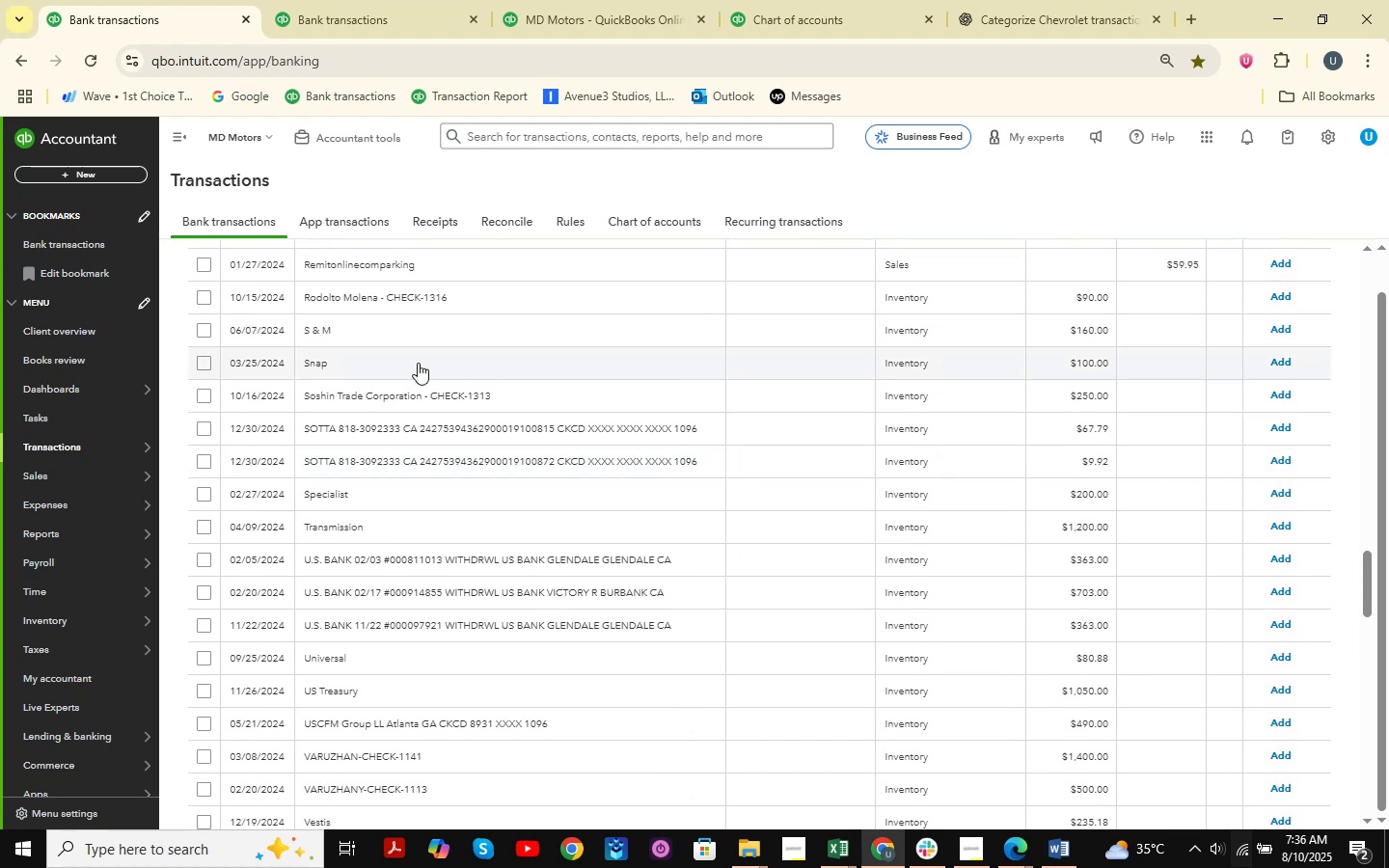 
mouse_move([461, 358])
 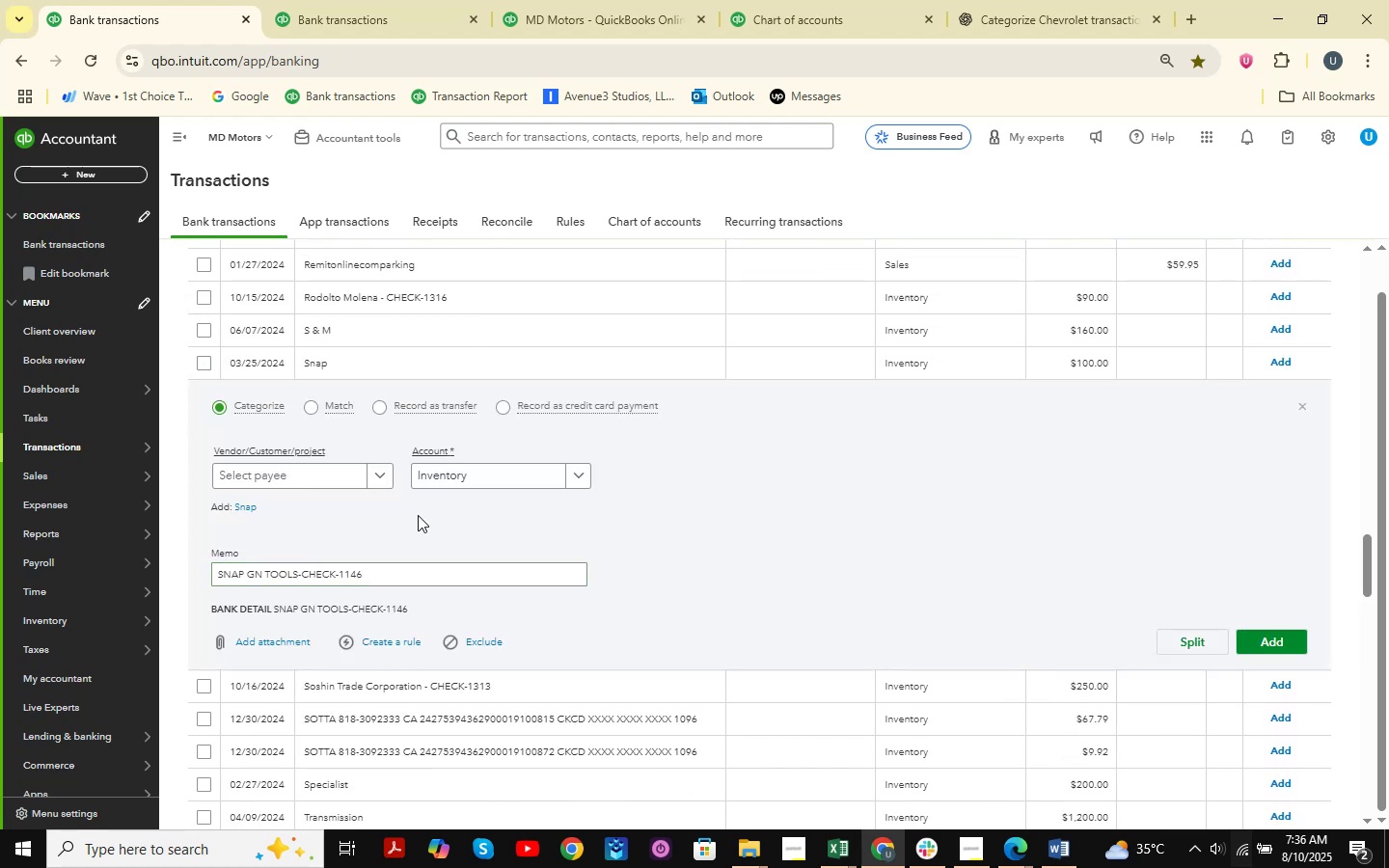 
left_click([277, 479])
 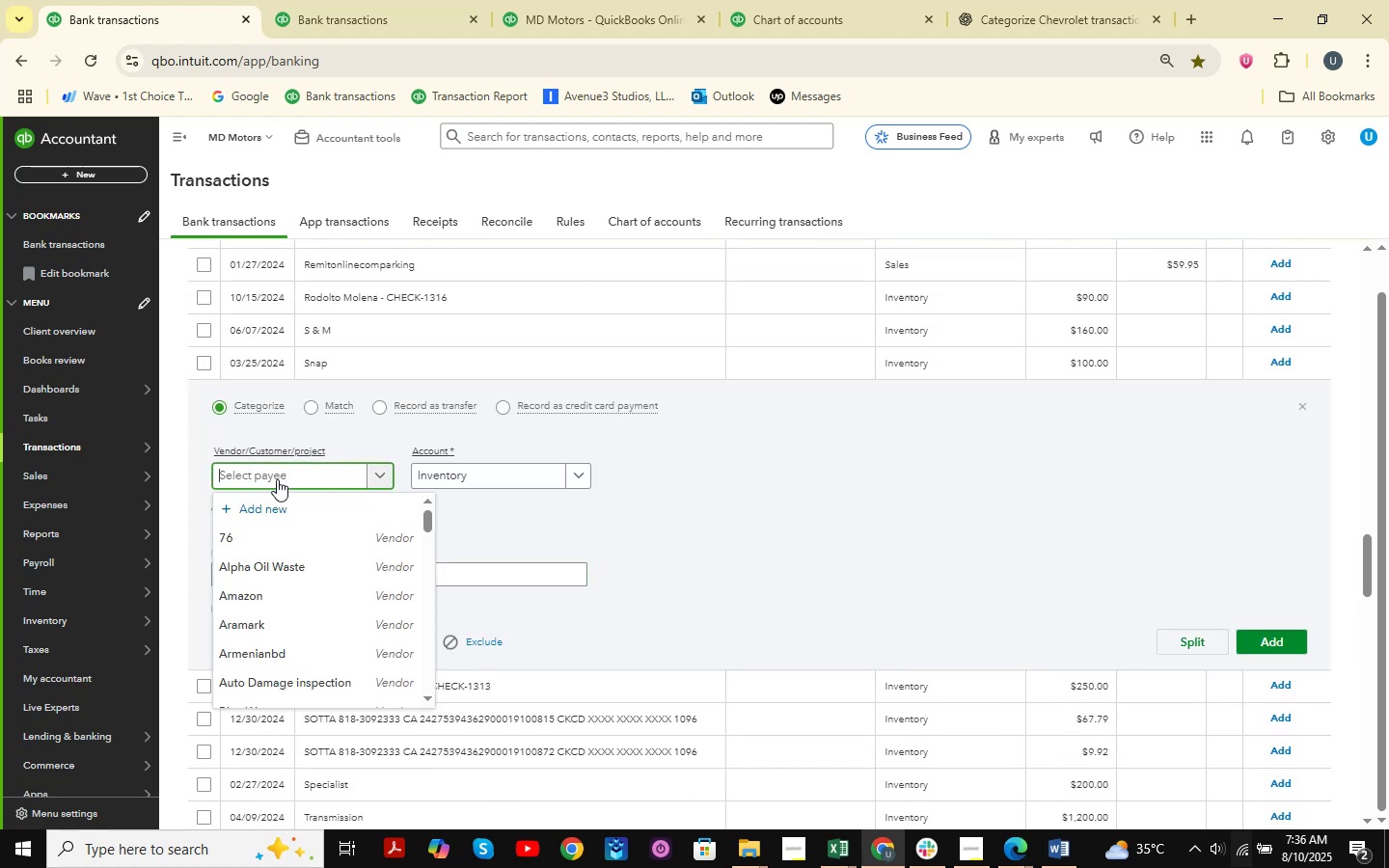 
type(snap)
 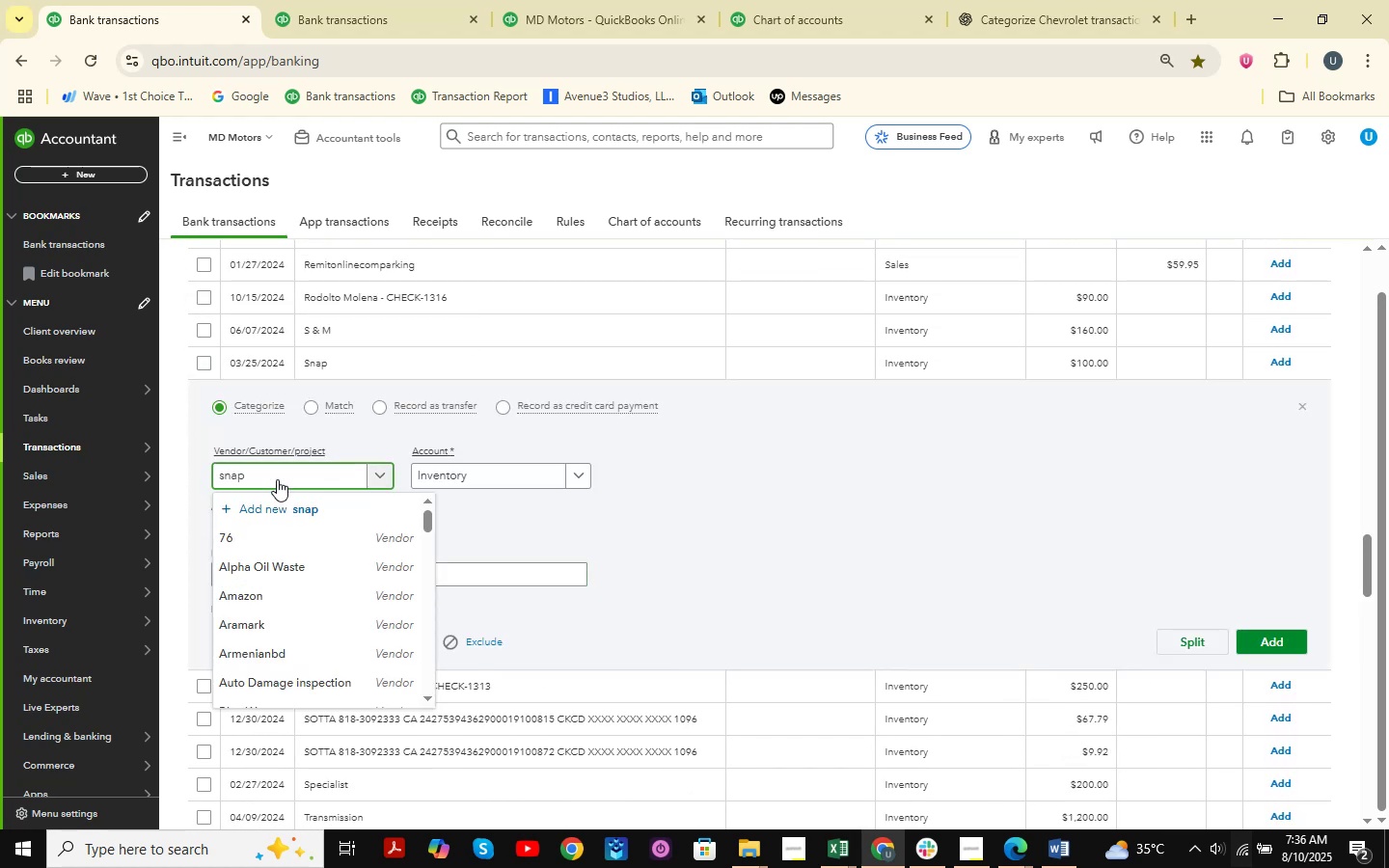 
key(ArrowDown)
 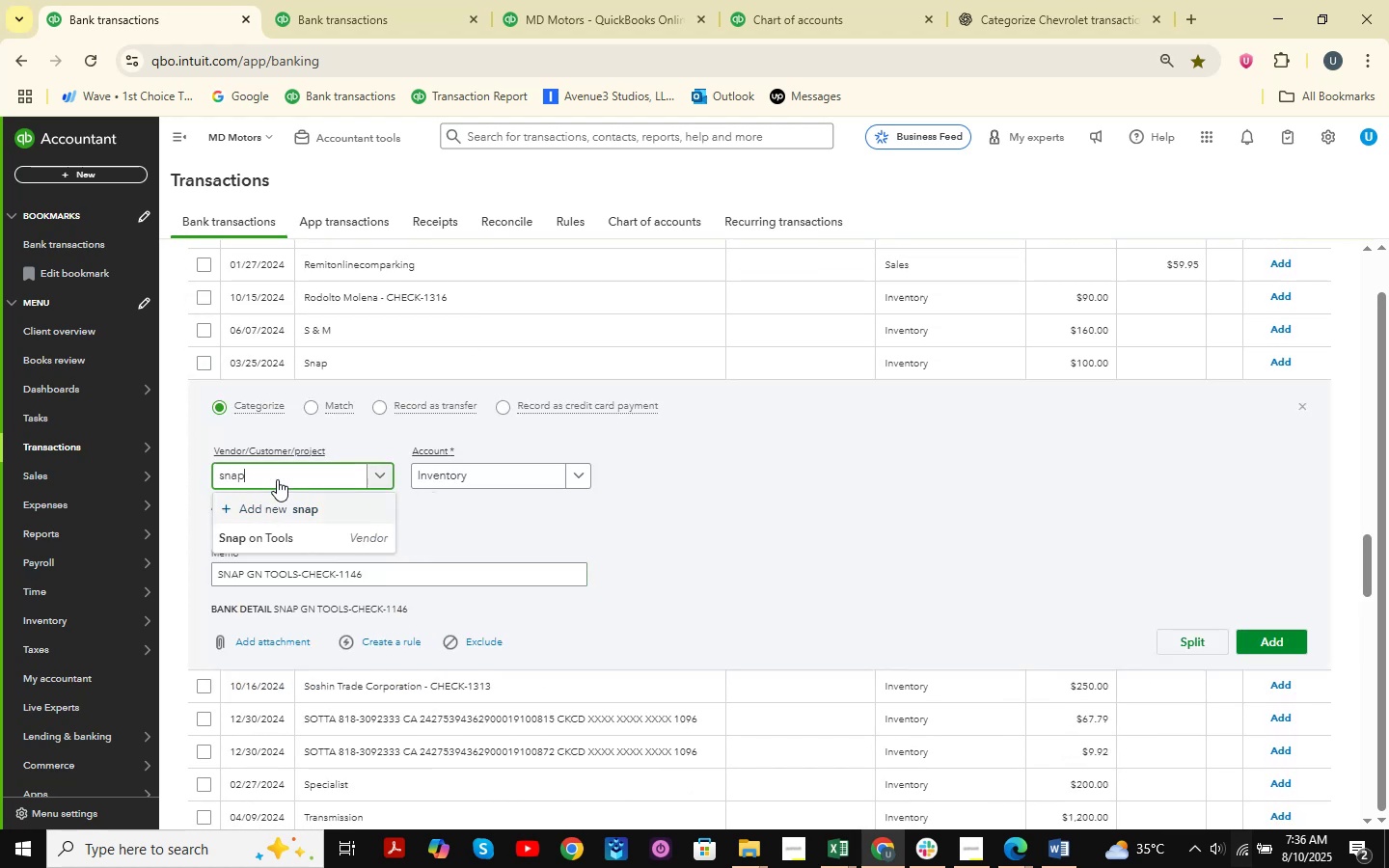 
key(ArrowDown)
 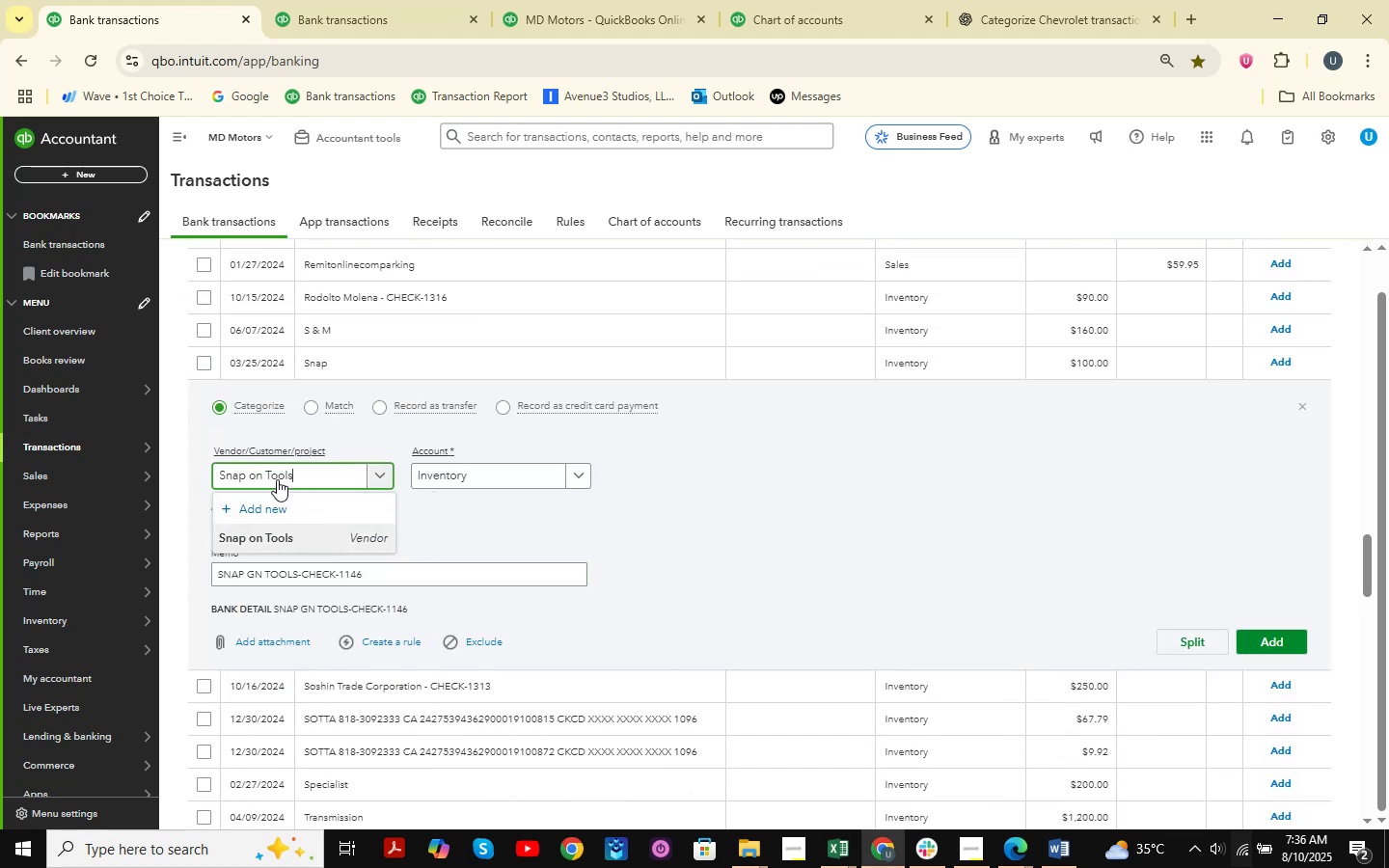 
key(Enter)
 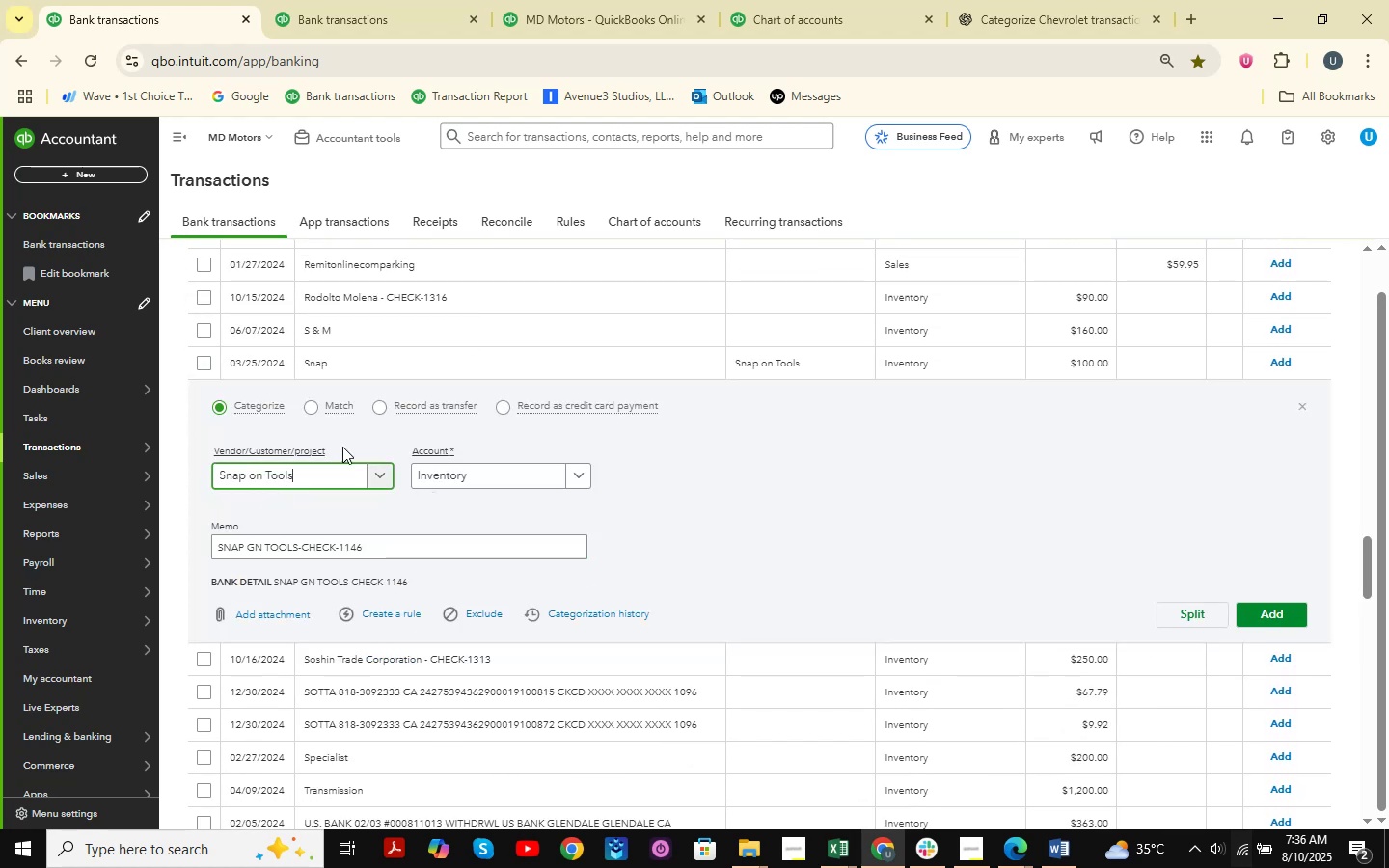 
left_click([922, 554])
 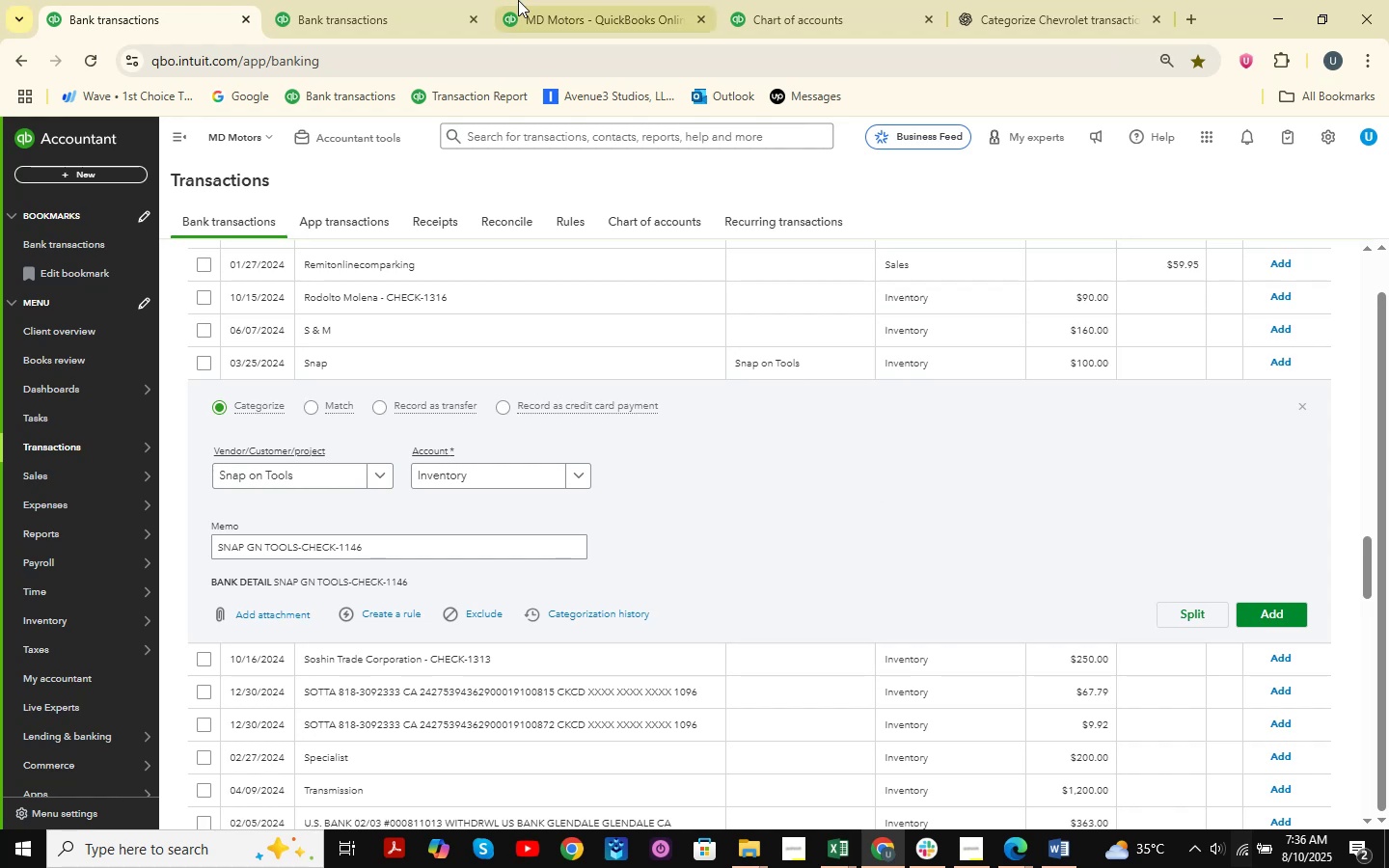 
double_click([784, 0])
 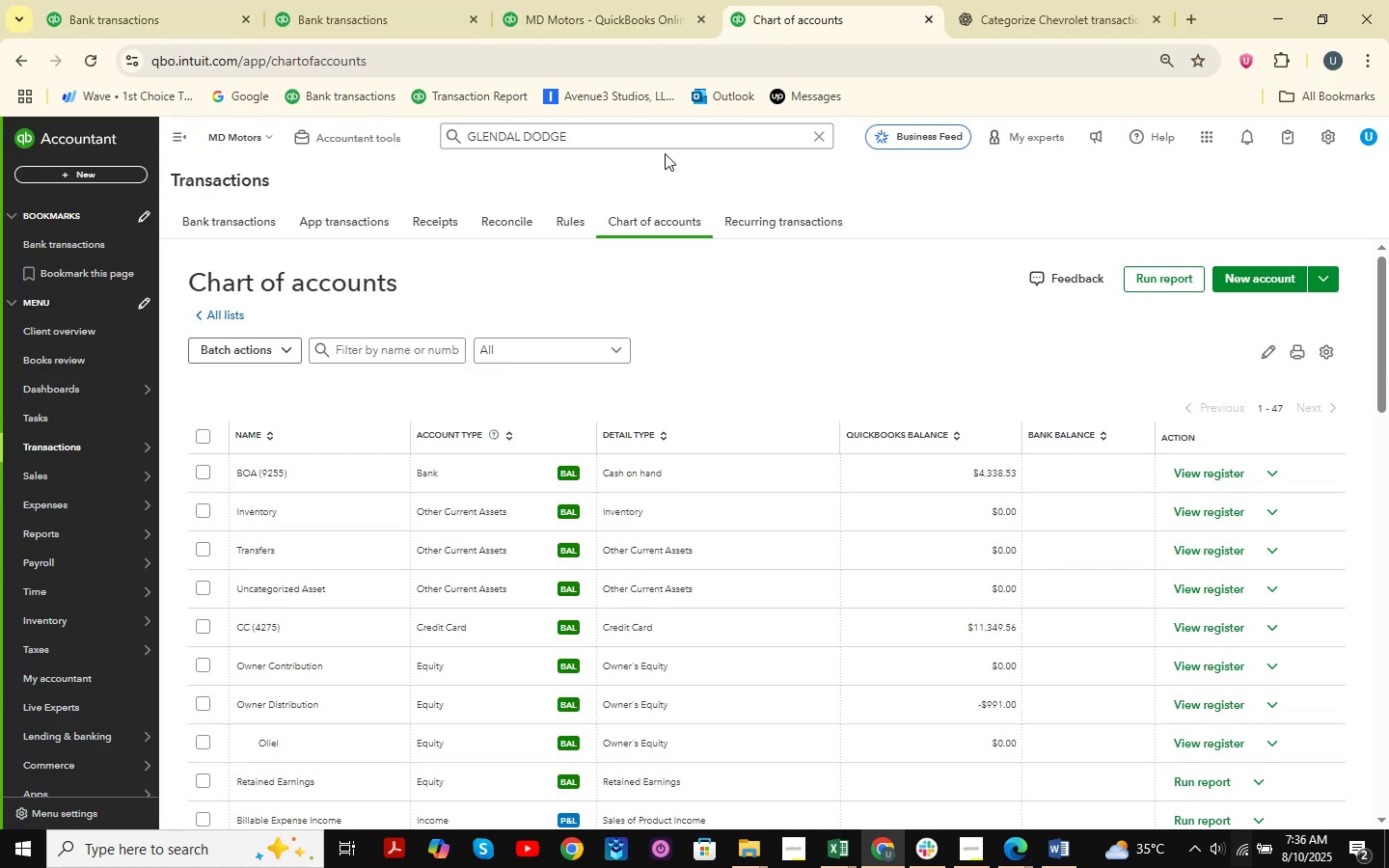 
left_click_drag(start_coordinate=[679, 138], to_coordinate=[335, 126])
 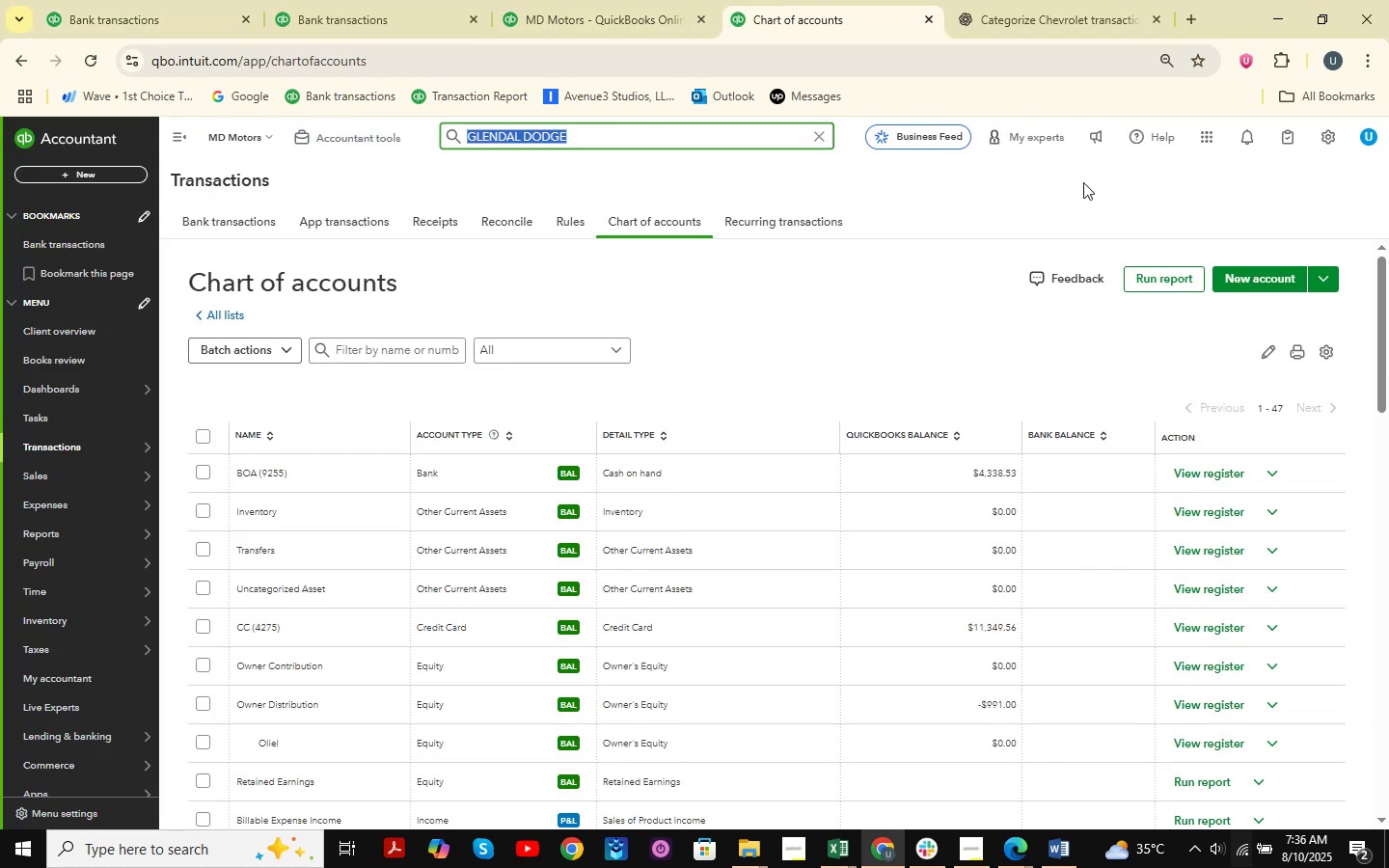 
type(snap )
 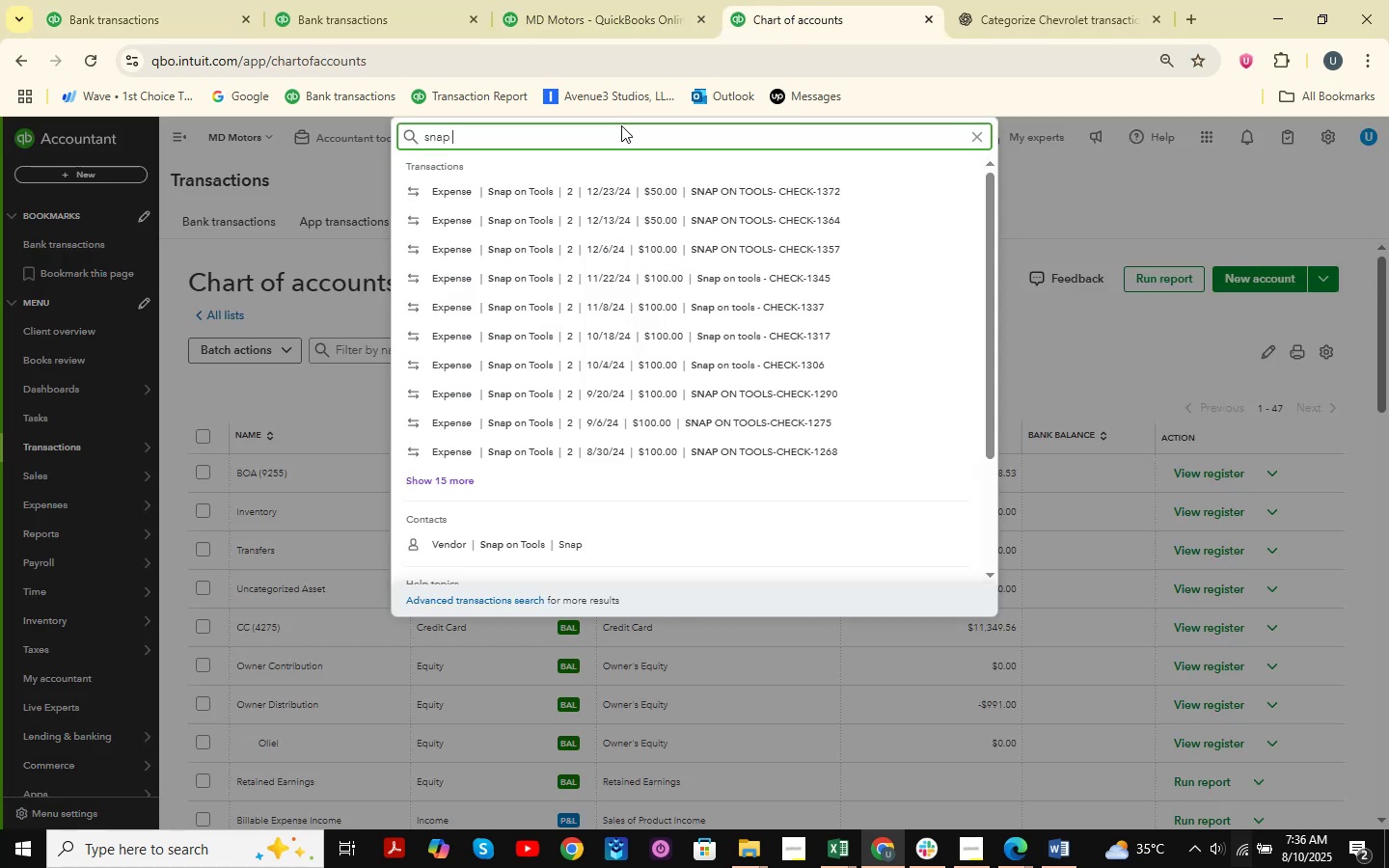 
wait(5.06)
 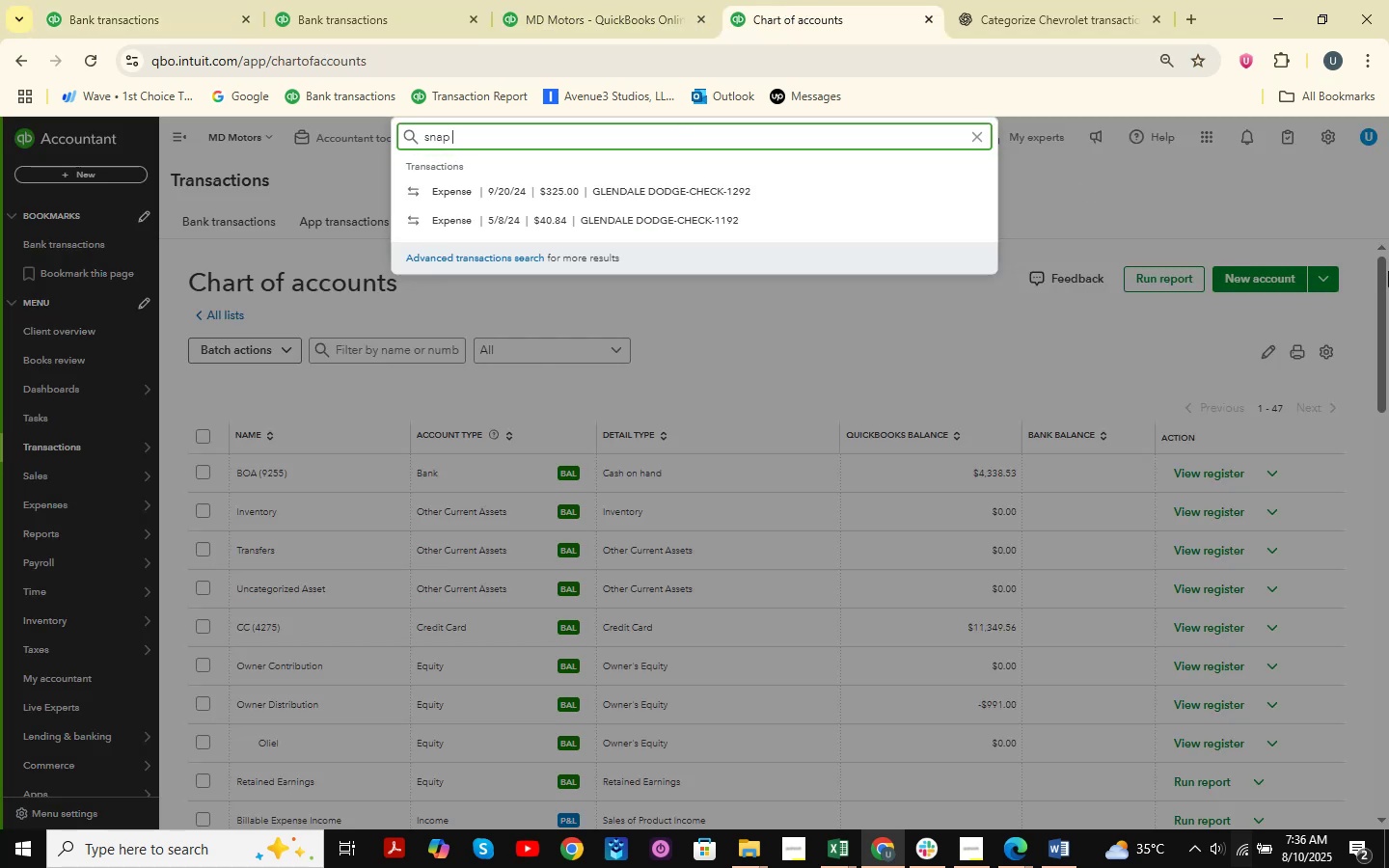 
left_click([675, 246])
 